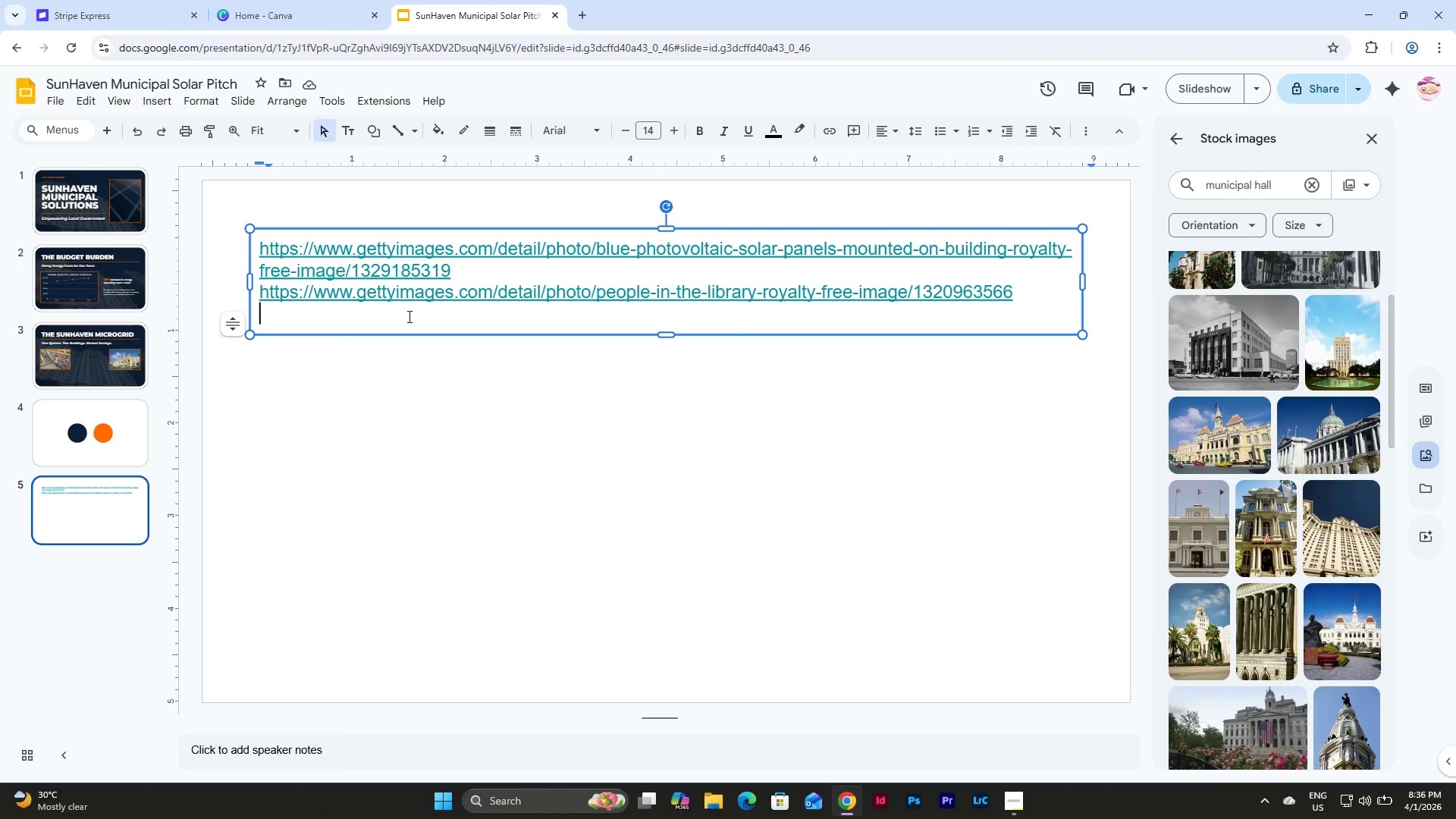 
key(Control+V)
 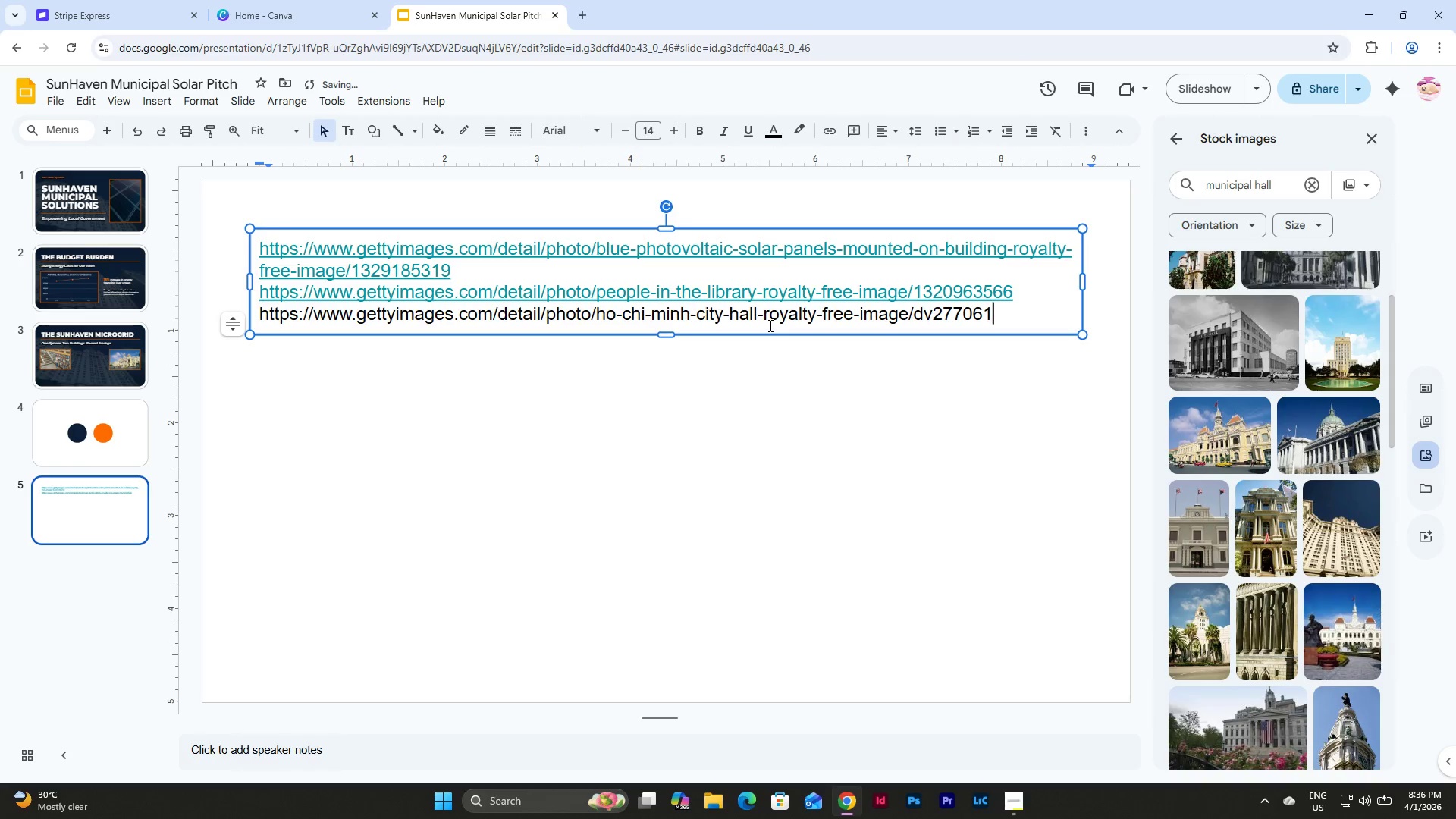 
key(Enter)
 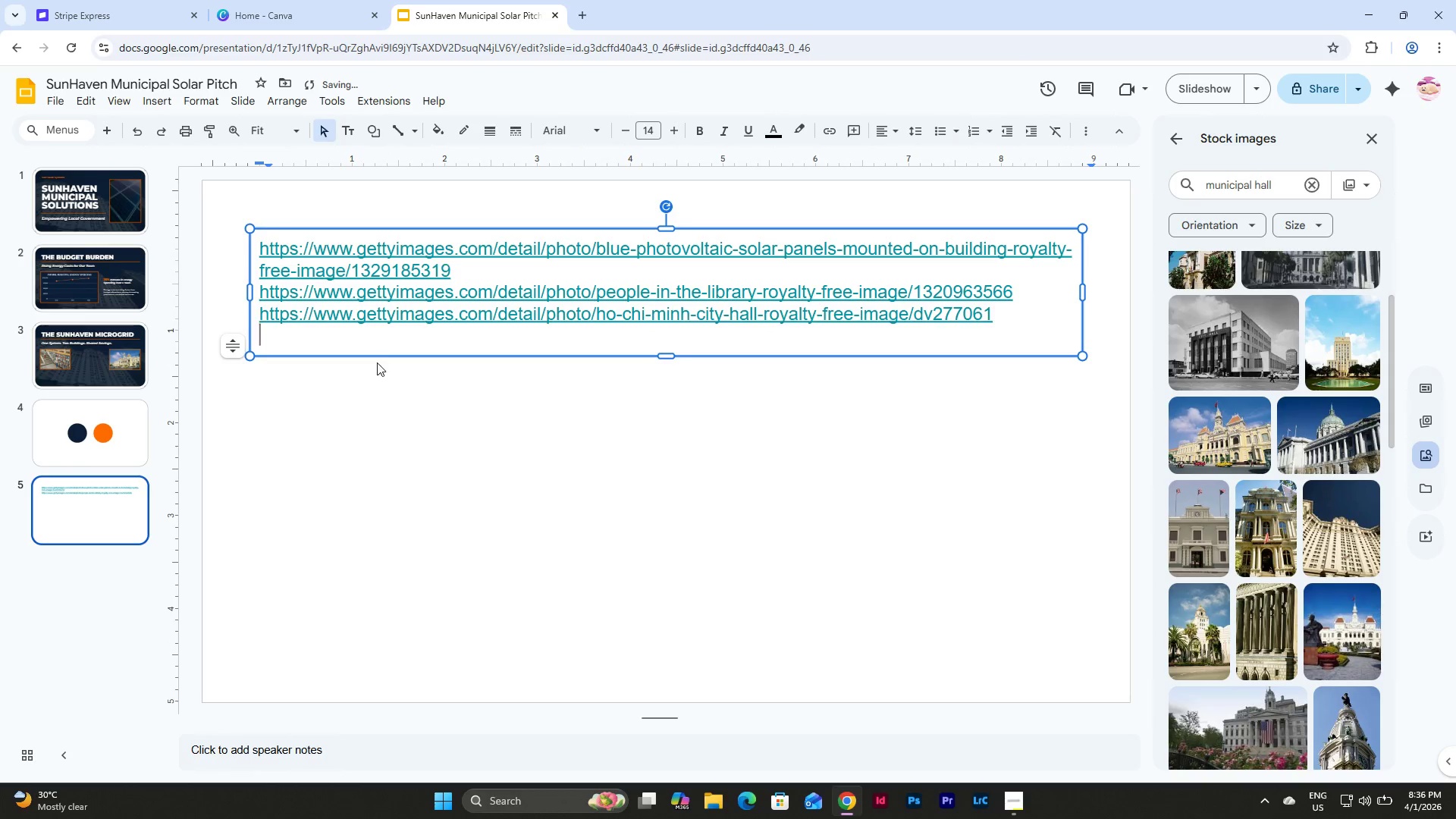 
left_click([96, 369])
 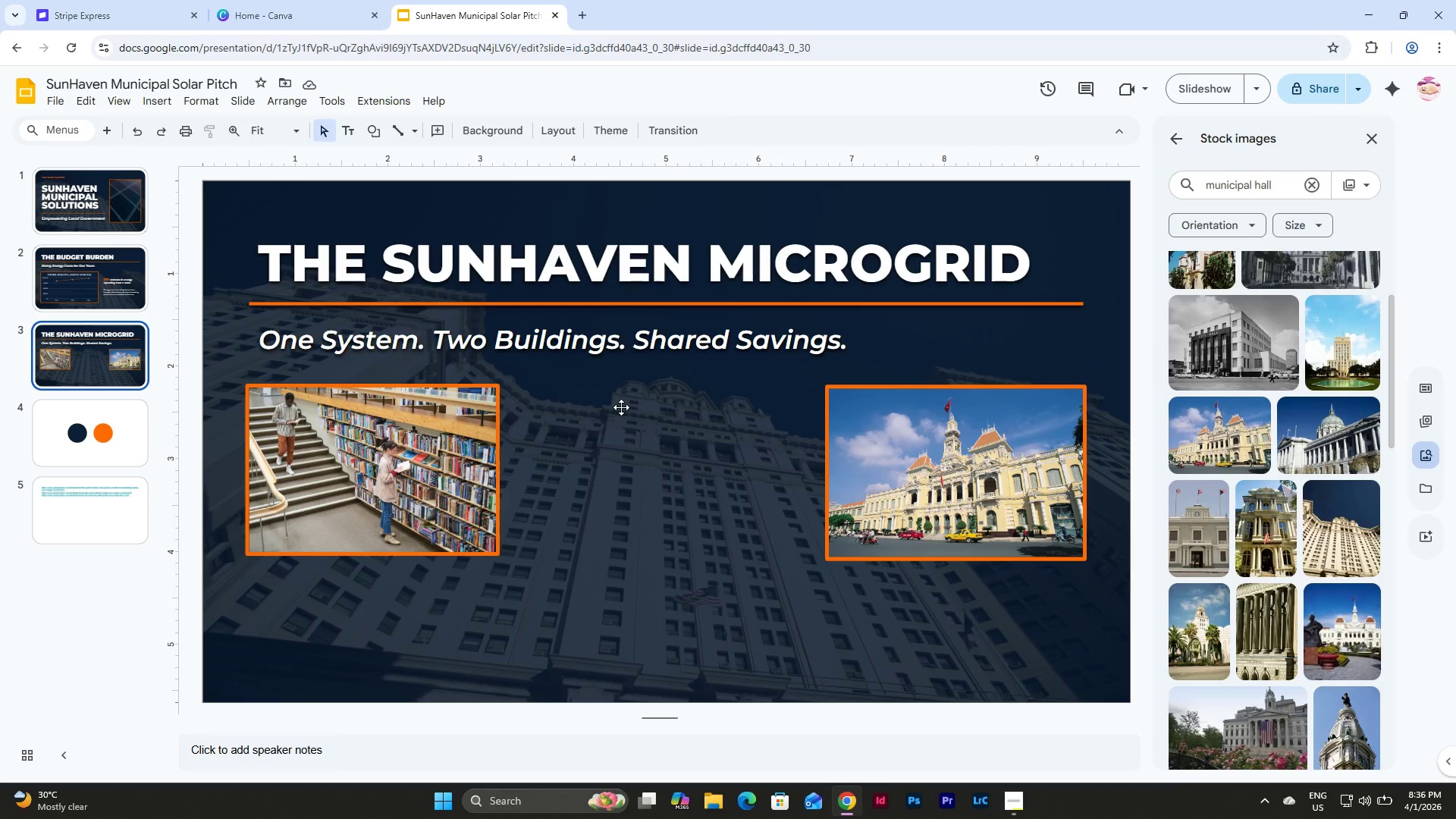 
wait(6.03)
 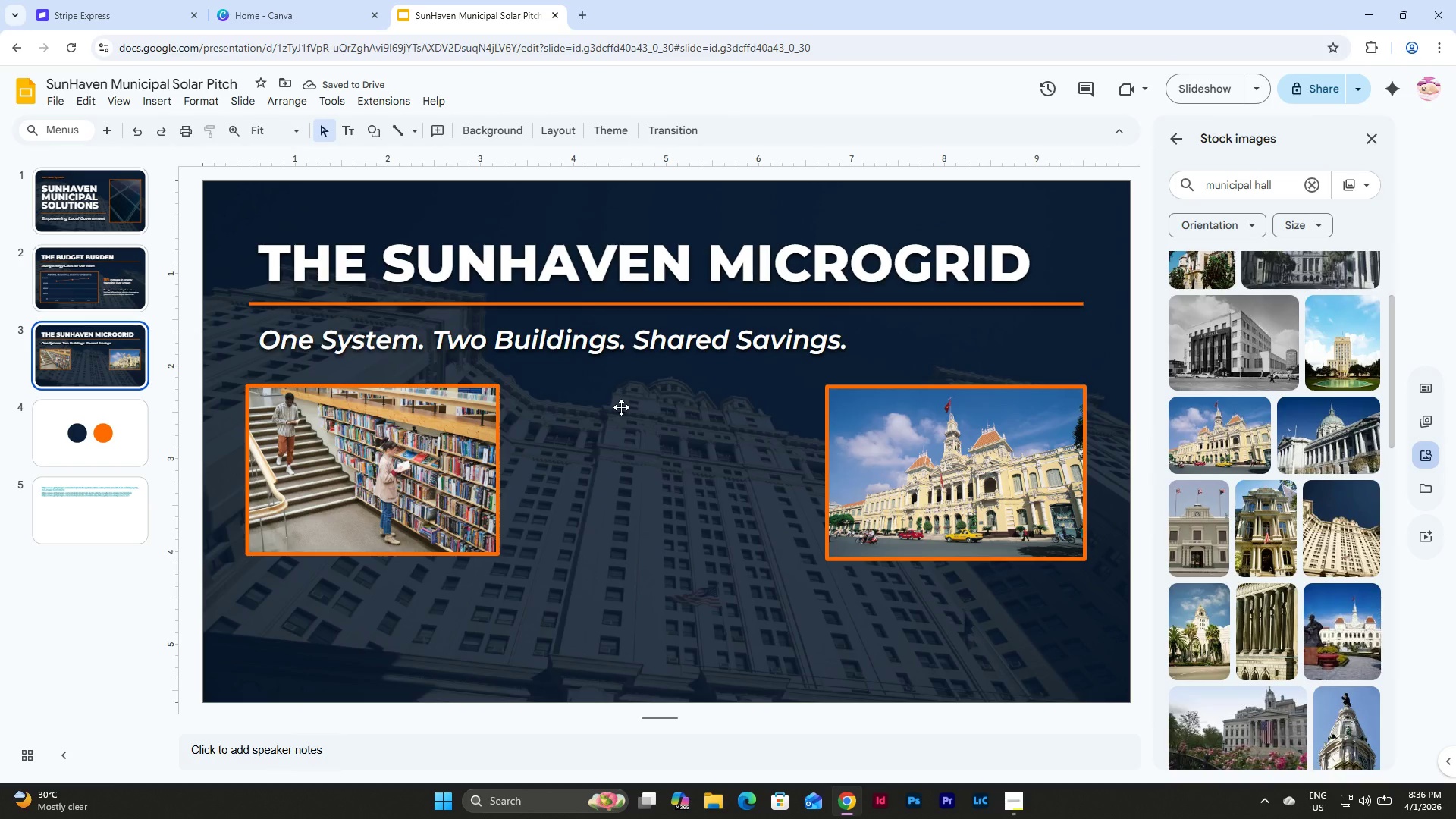 
left_click([589, 8])
 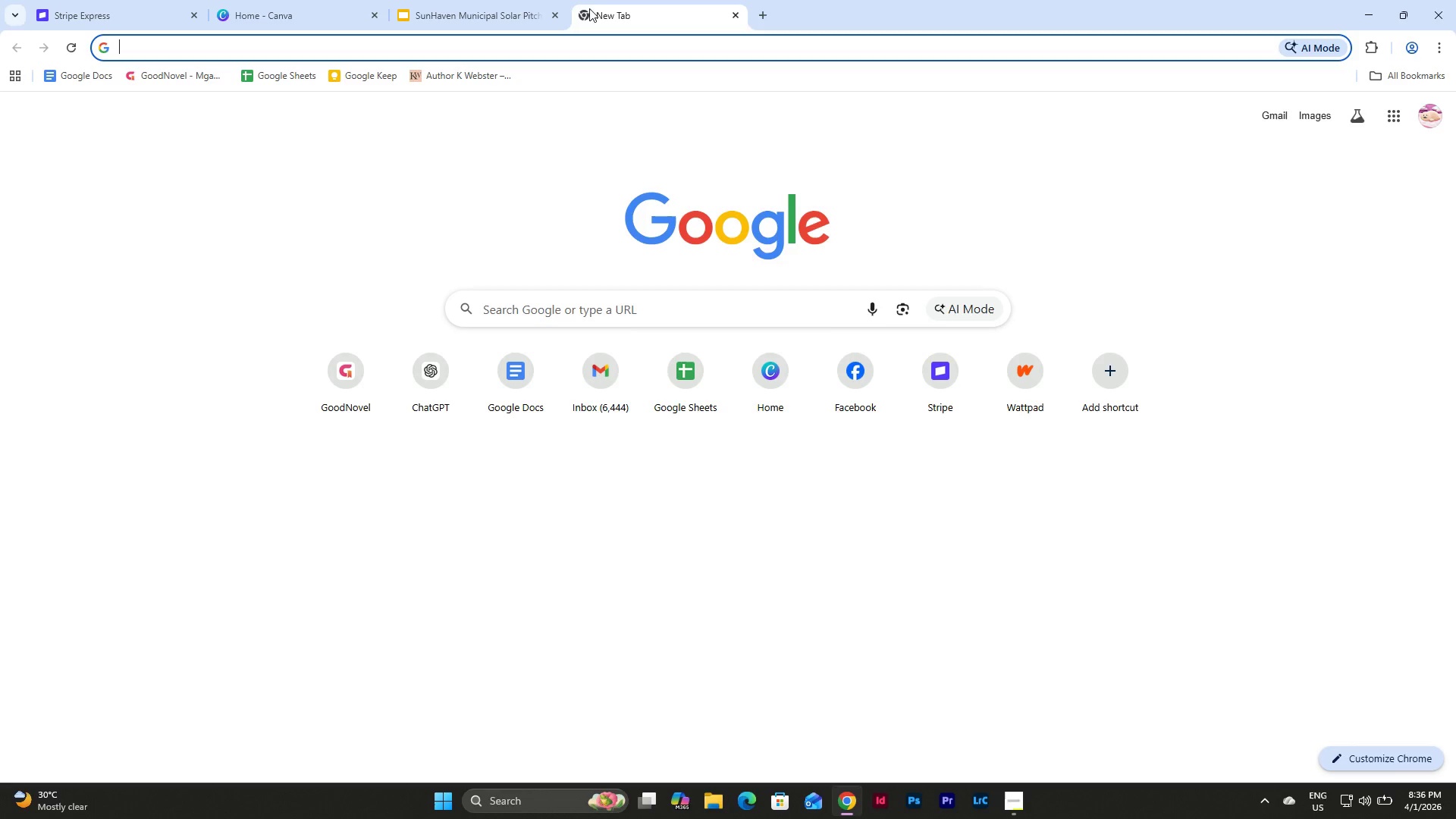 
type(remove.bg)
 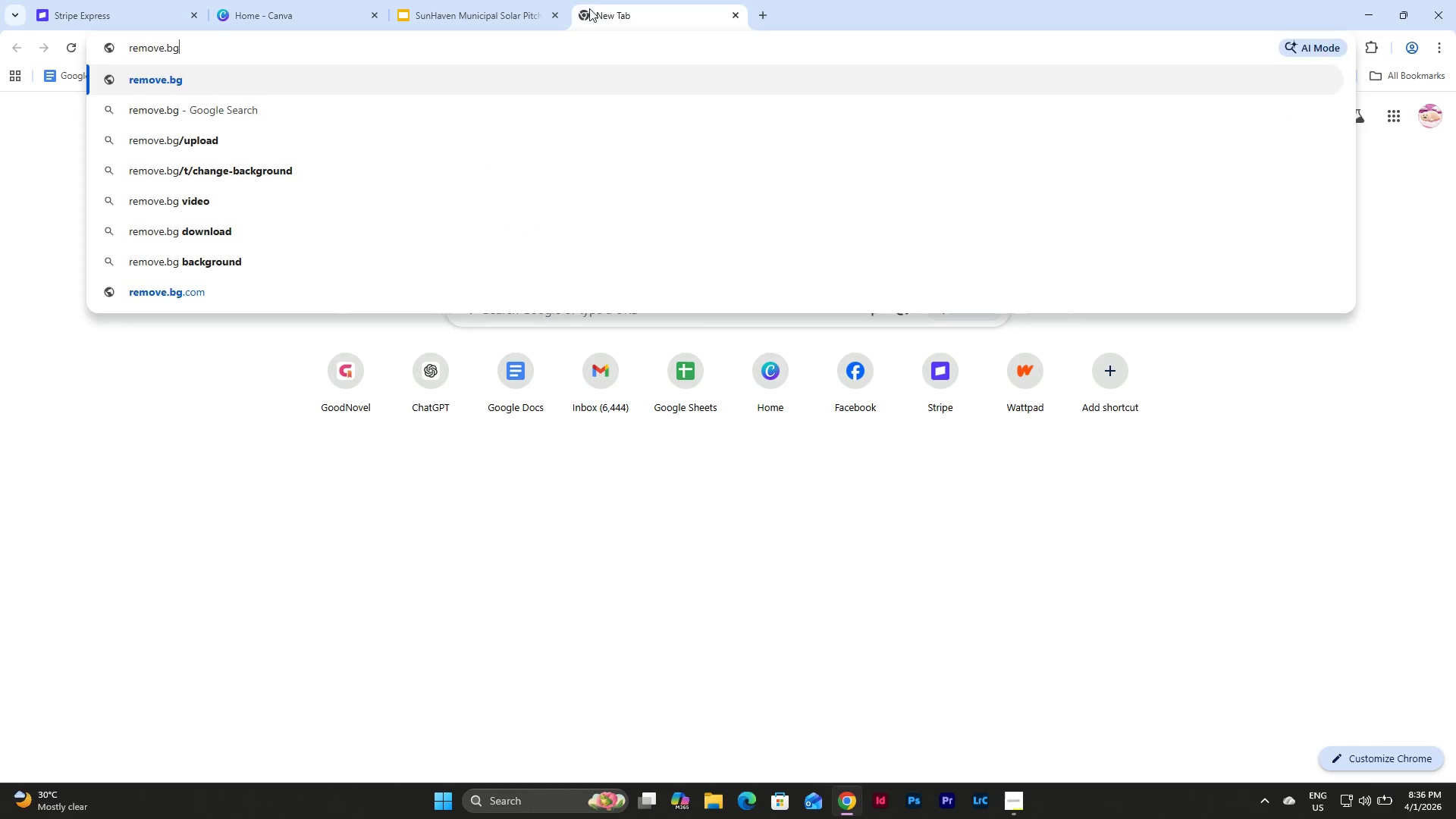 
key(Enter)
 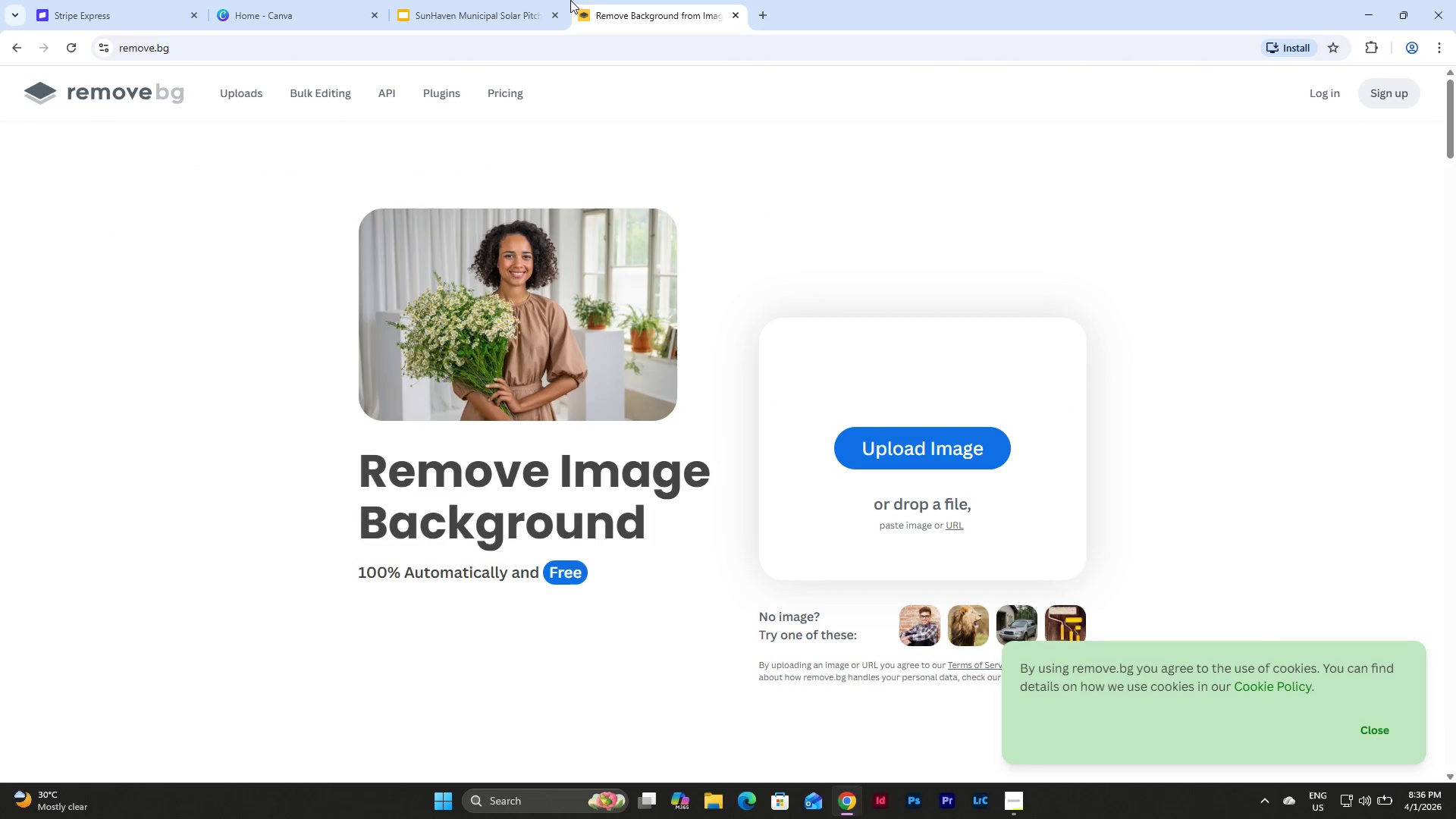 
left_click([467, 0])
 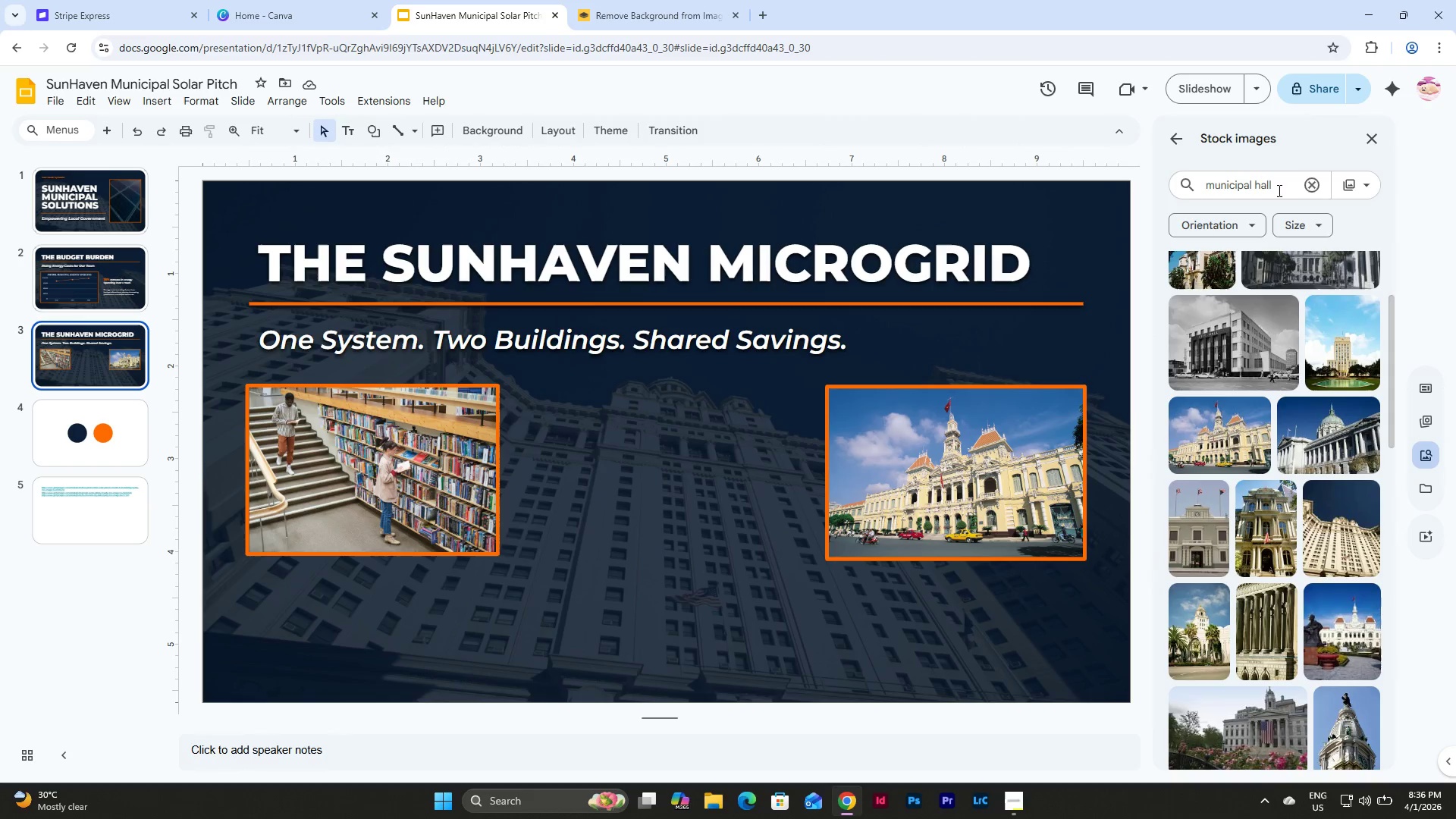 
left_click_drag(start_coordinate=[1288, 181], to_coordinate=[1213, 183])
 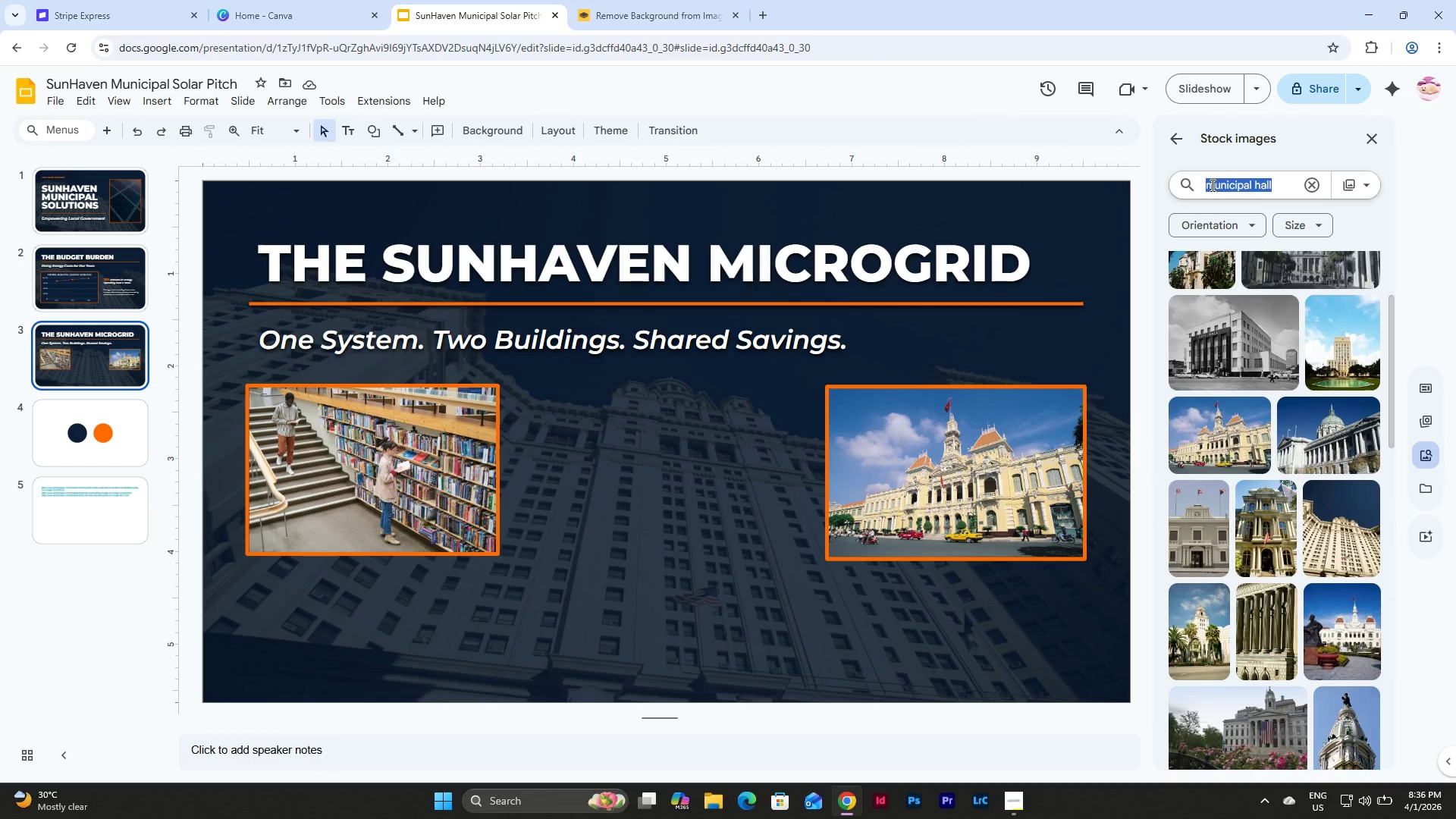 
type(battery)
 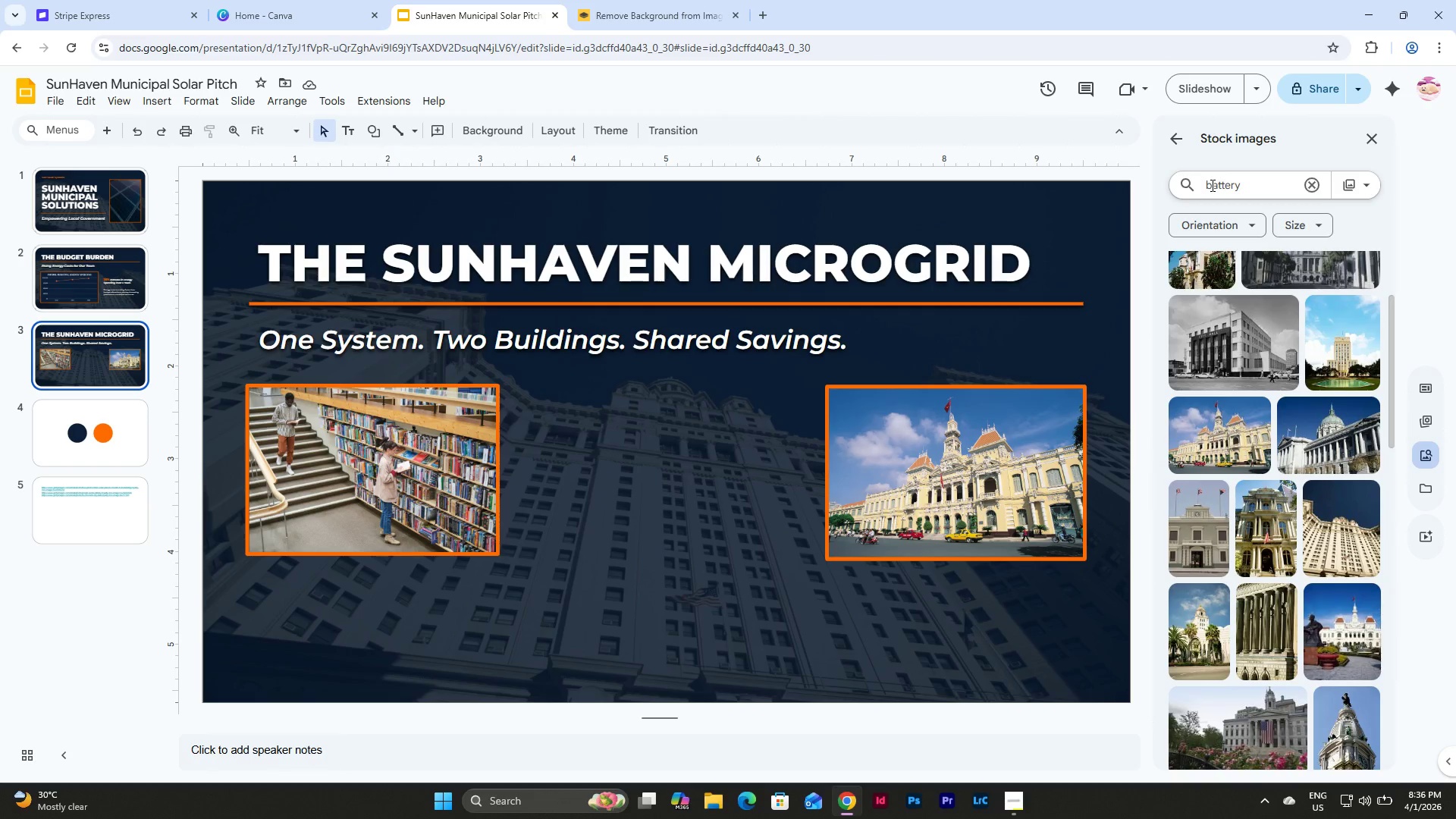 
key(Enter)
 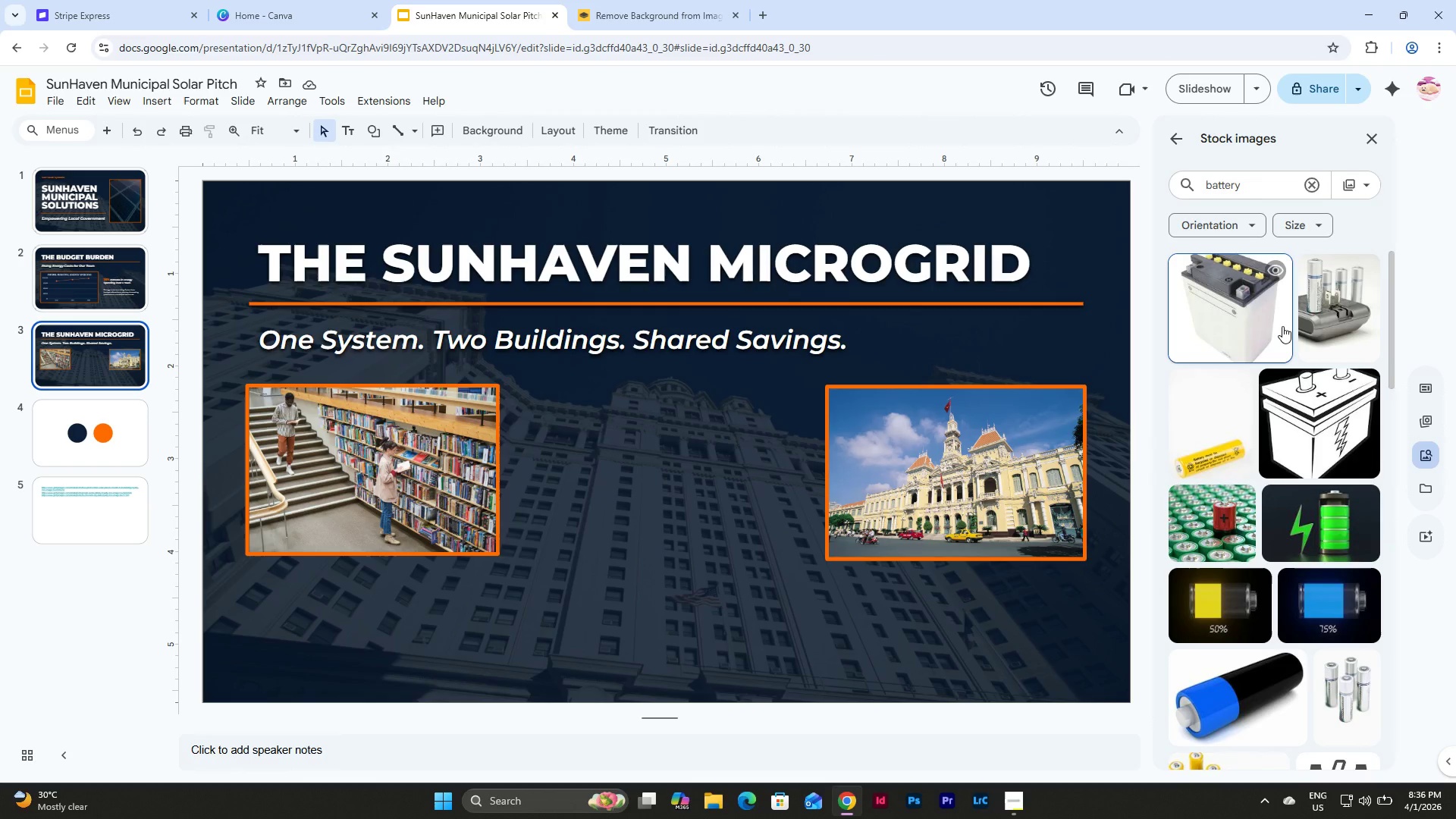 
scroll: coordinate [1282, 326], scroll_direction: down, amount: 18.0
 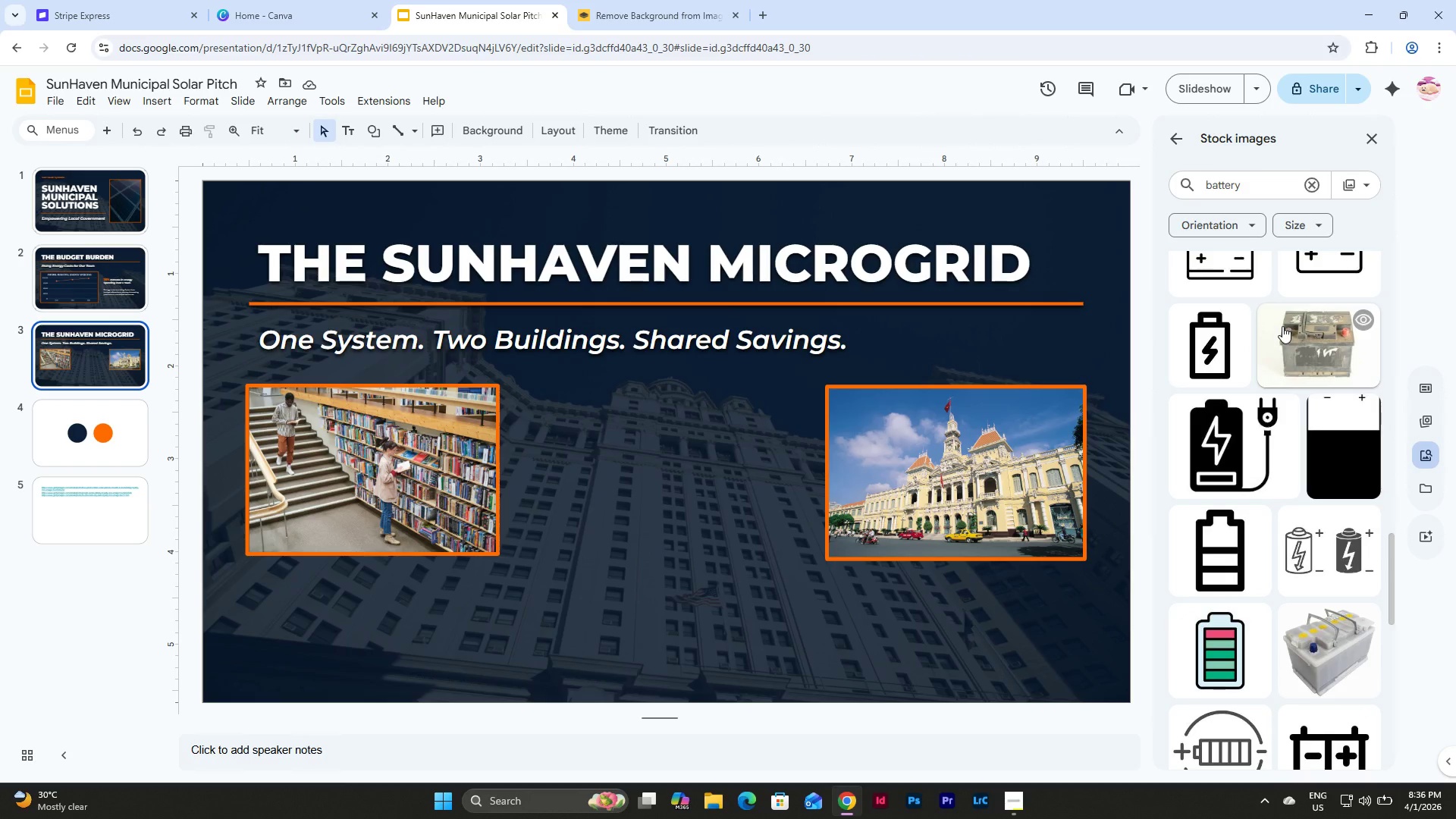 
scroll: coordinate [1282, 322], scroll_direction: down, amount: 19.0
 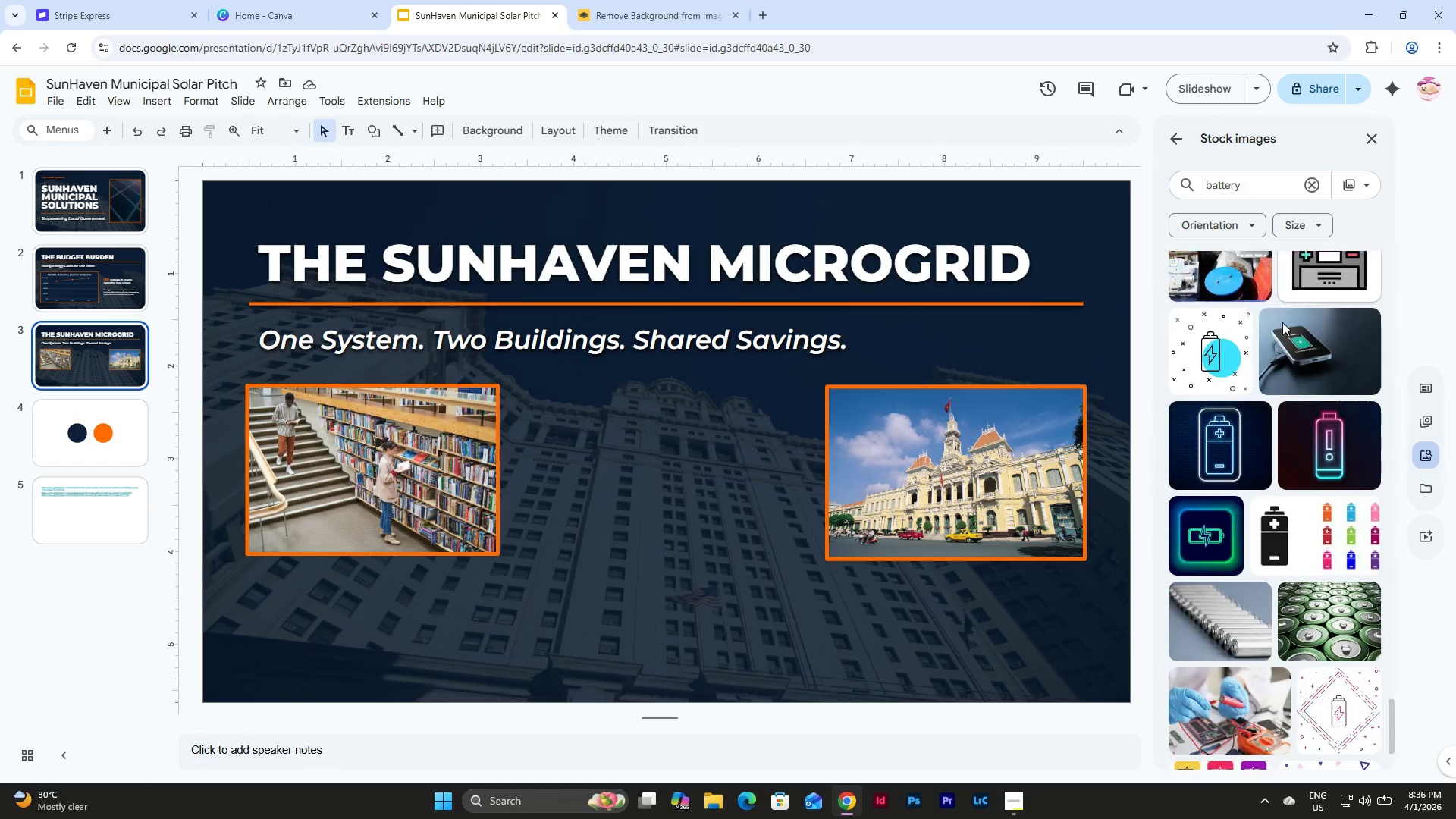 
scroll: coordinate [1282, 322], scroll_direction: up, amount: 46.0
 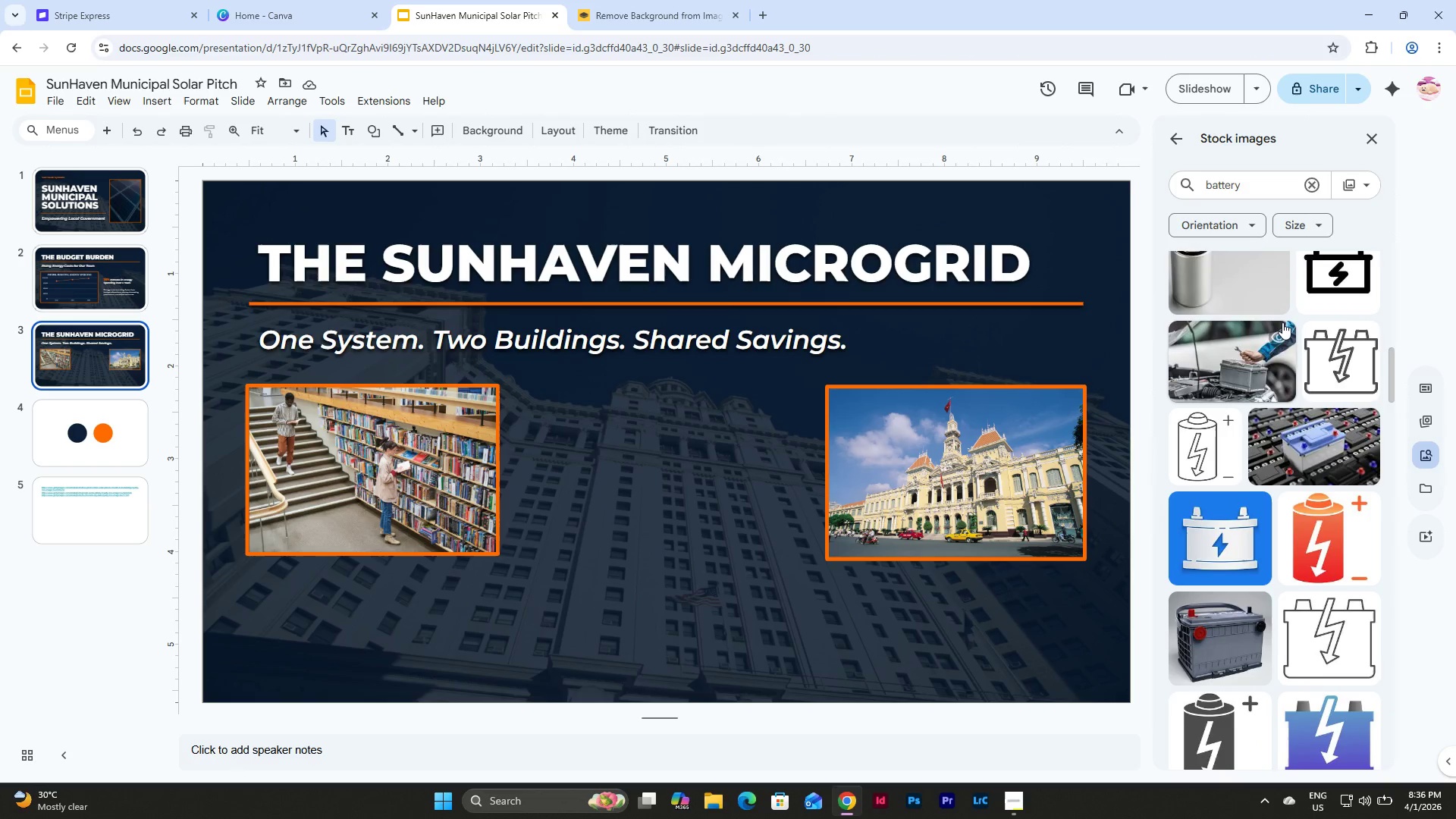 
scroll: coordinate [1282, 322], scroll_direction: down, amount: 2.0
 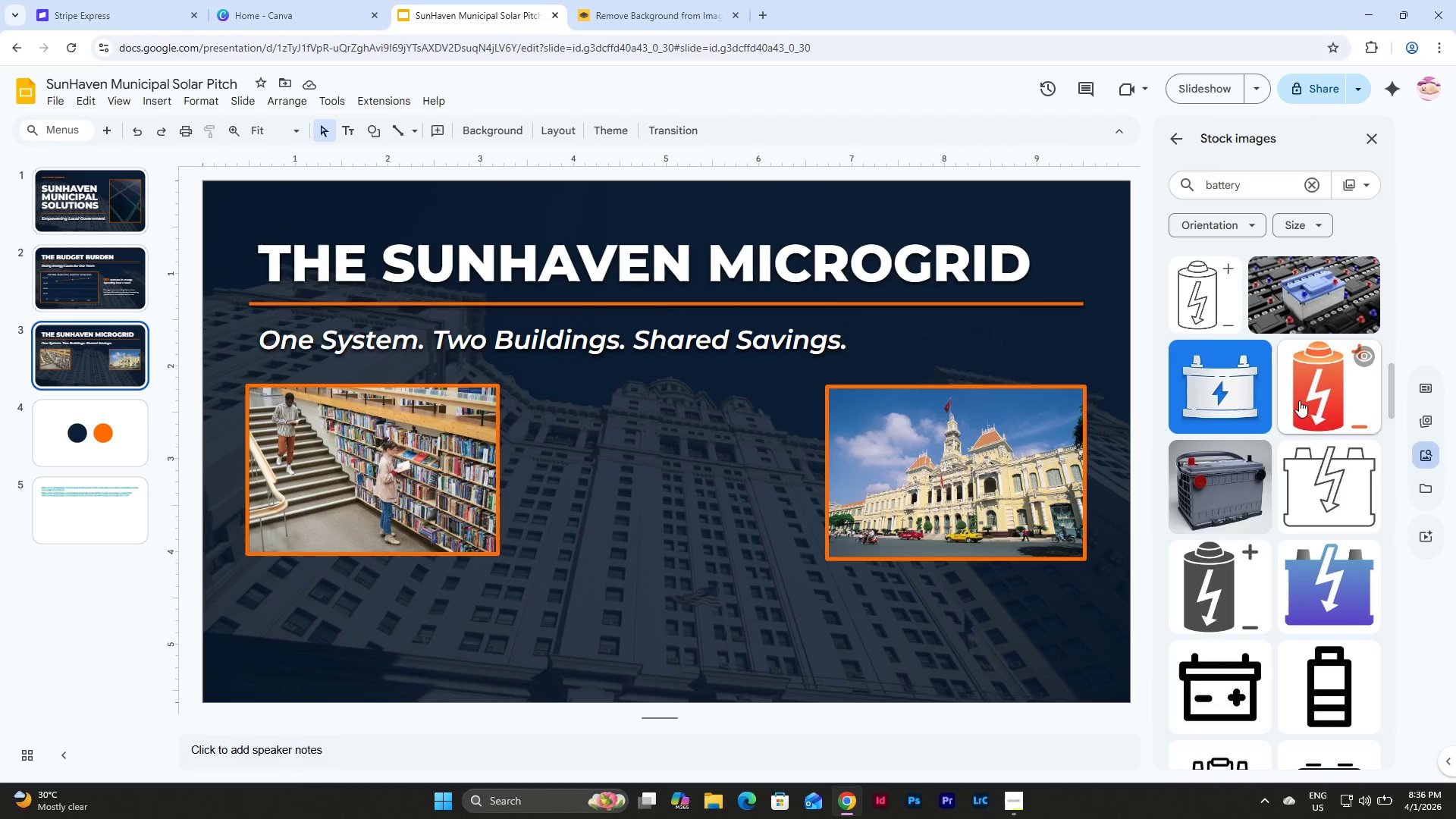 
left_click([1335, 607])
 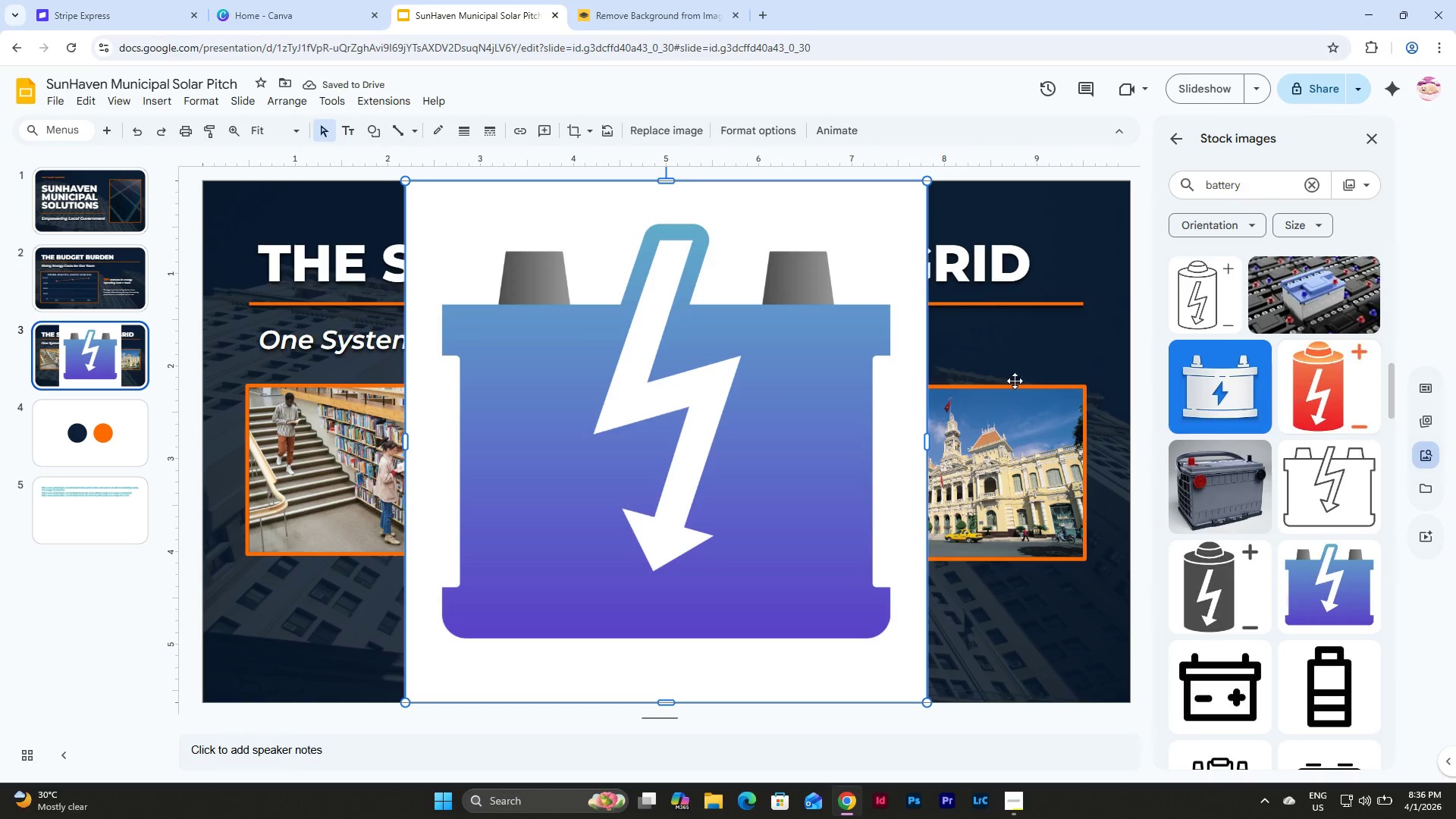 
right_click([664, 324])
 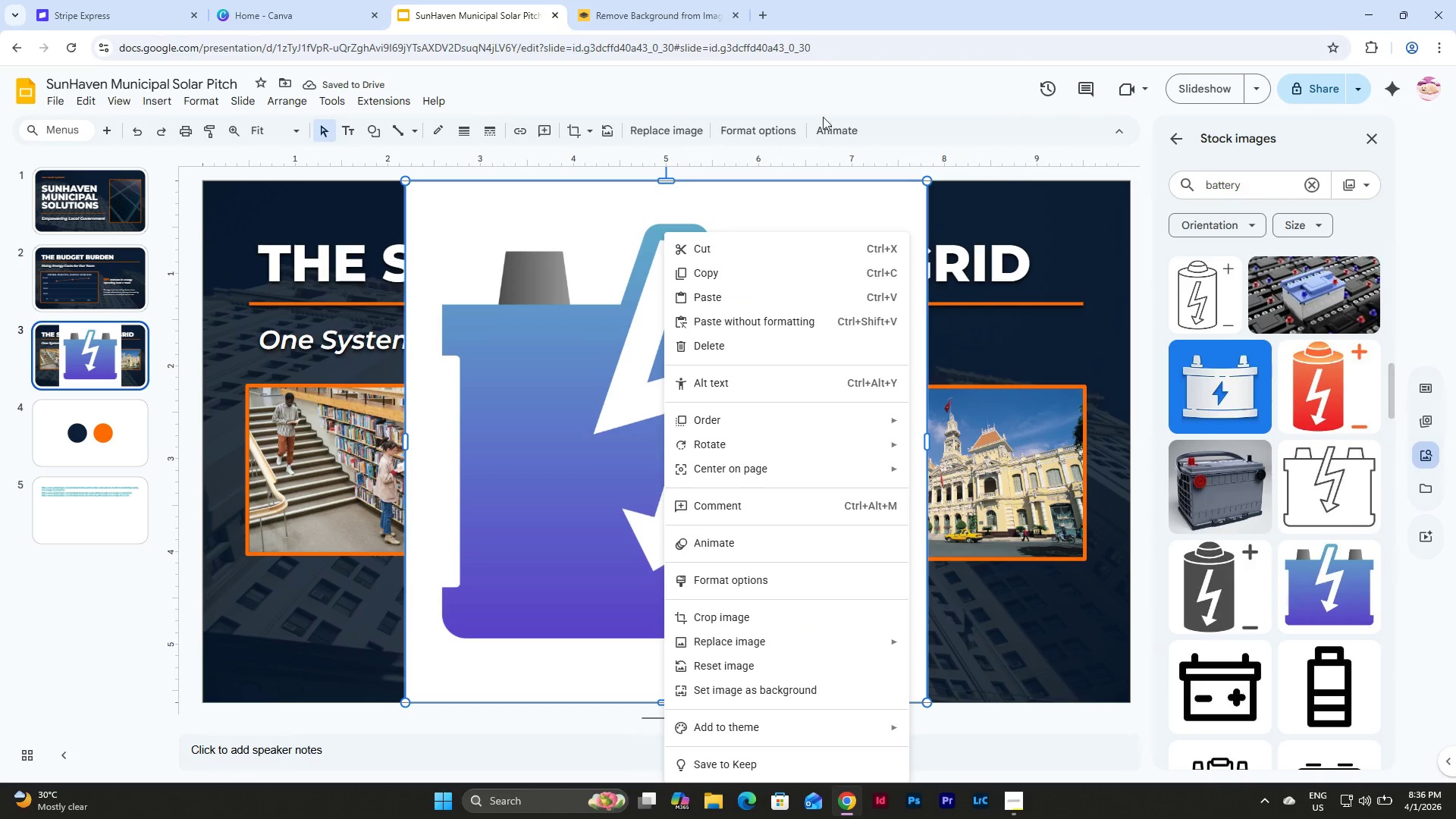 
left_click([765, 127])
 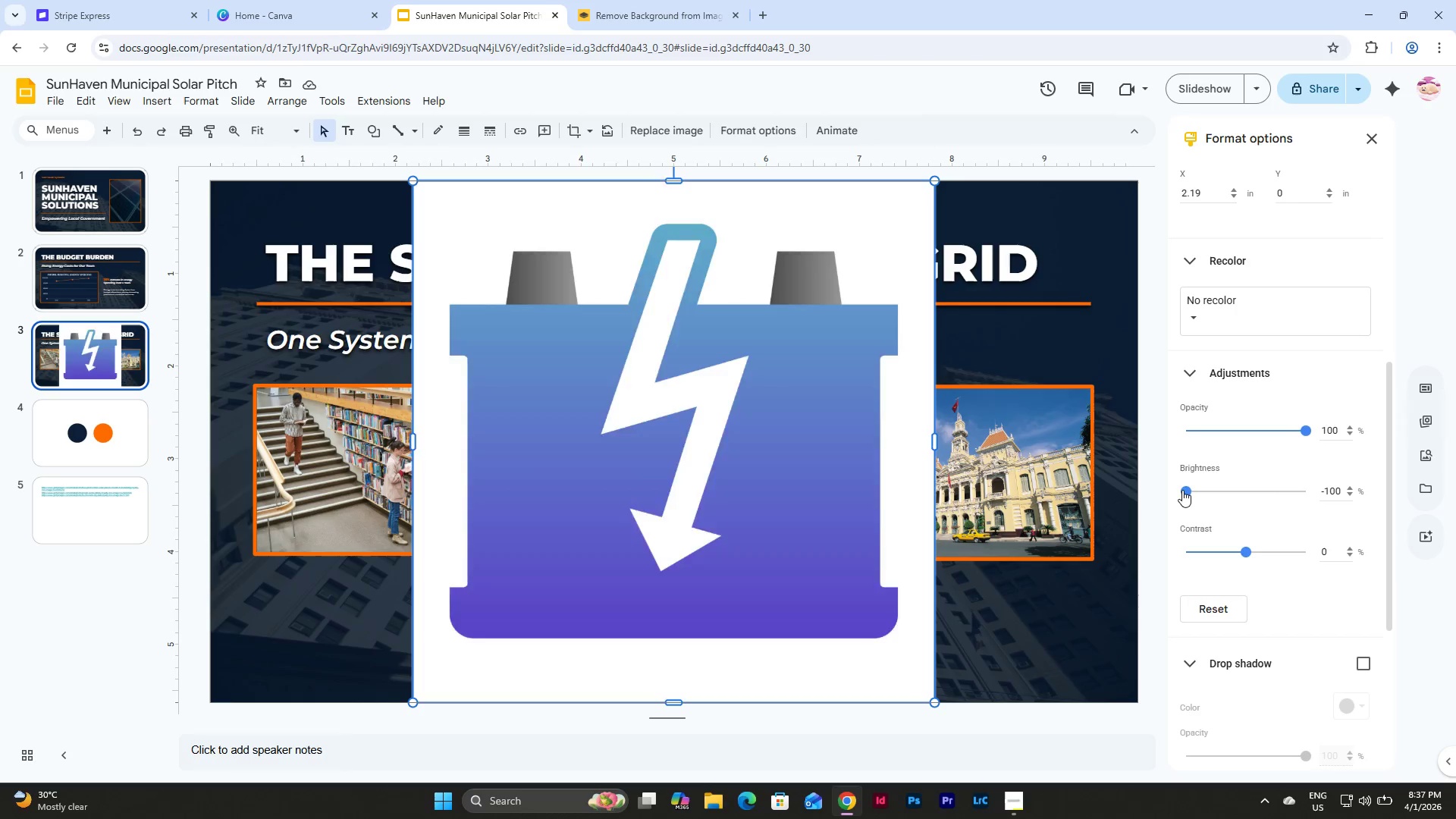 
wait(8.22)
 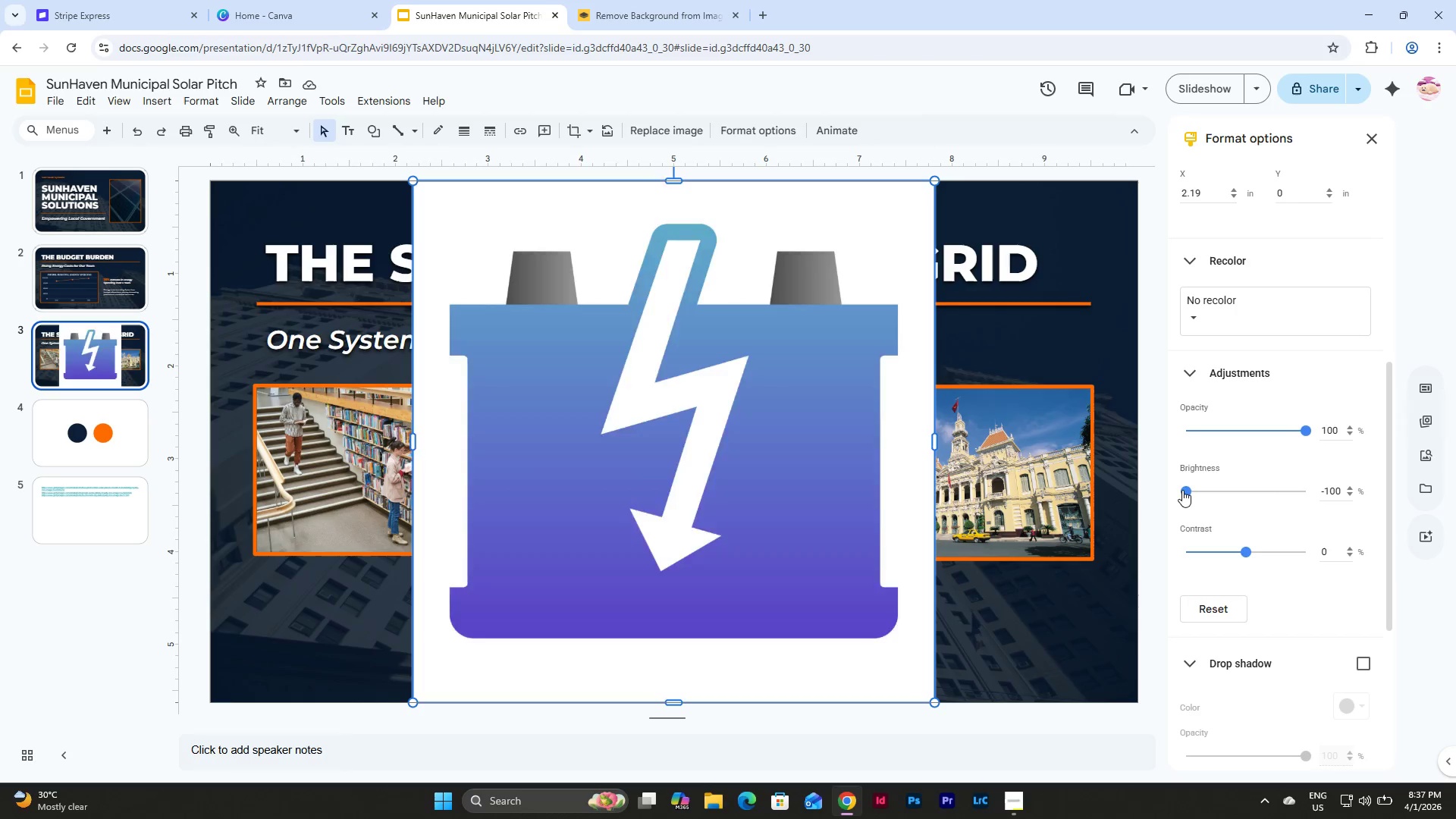 
left_click([1254, 298])
 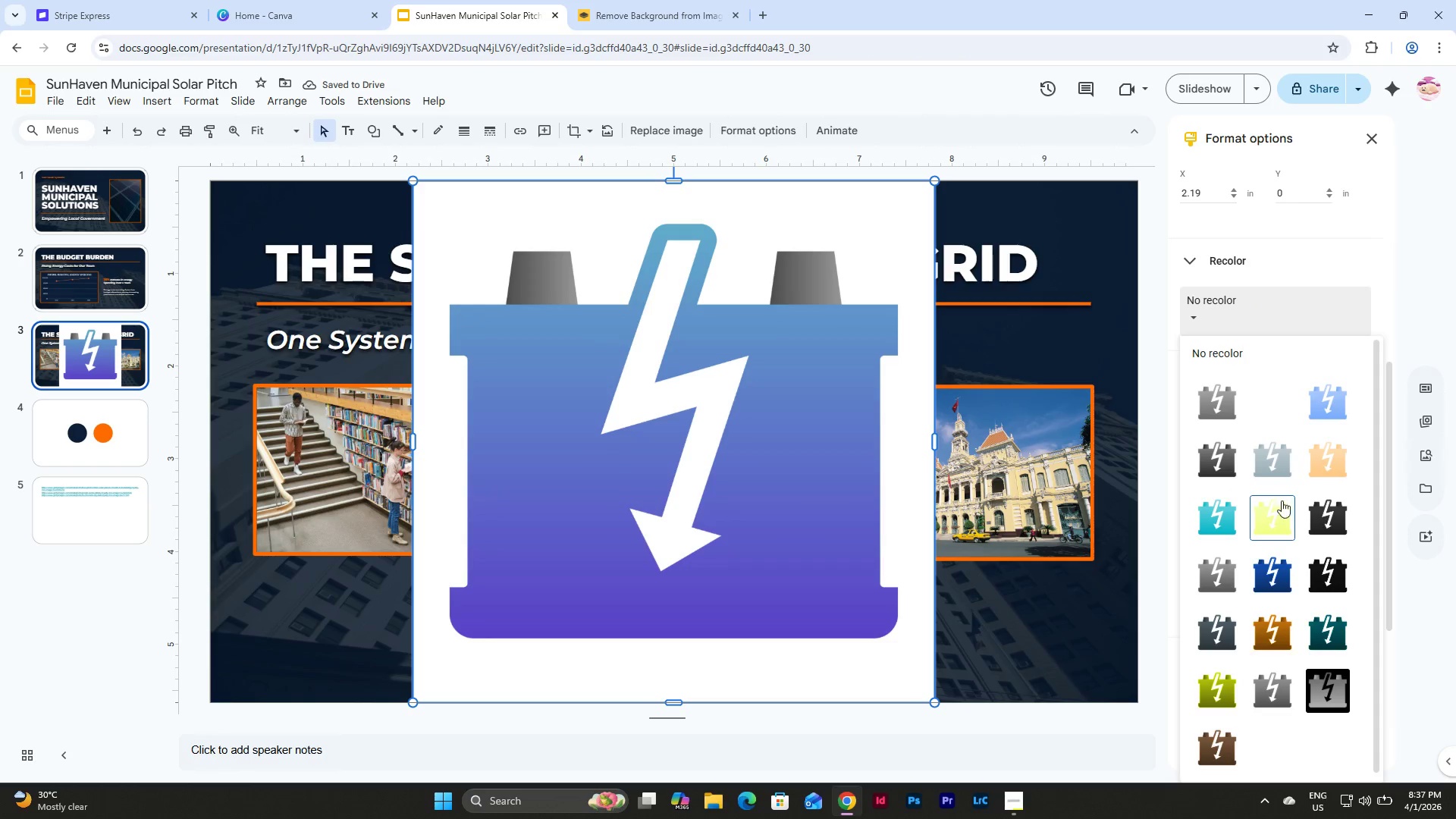 
left_click([1285, 570])
 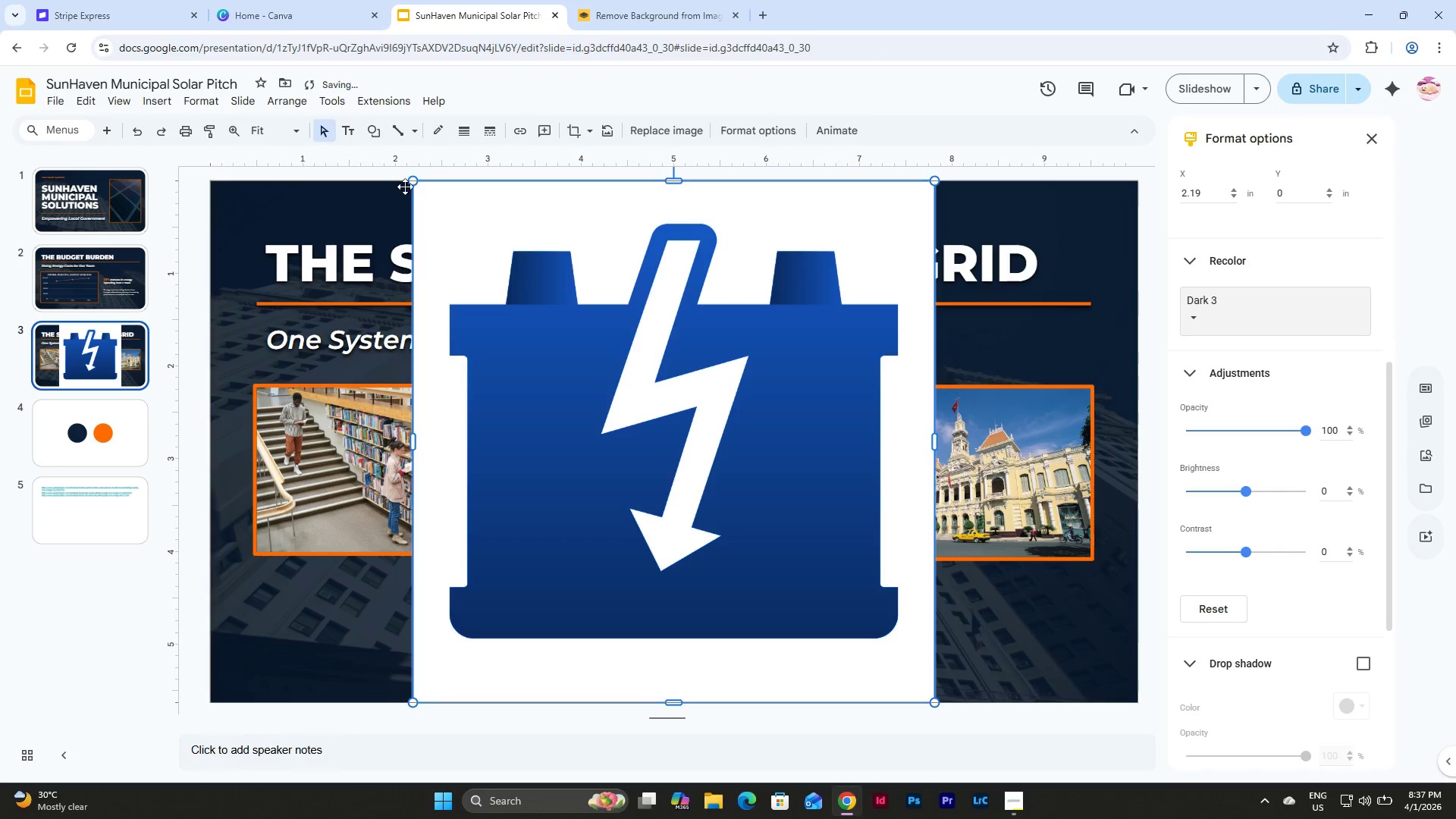 
left_click_drag(start_coordinate=[412, 183], to_coordinate=[713, 428])
 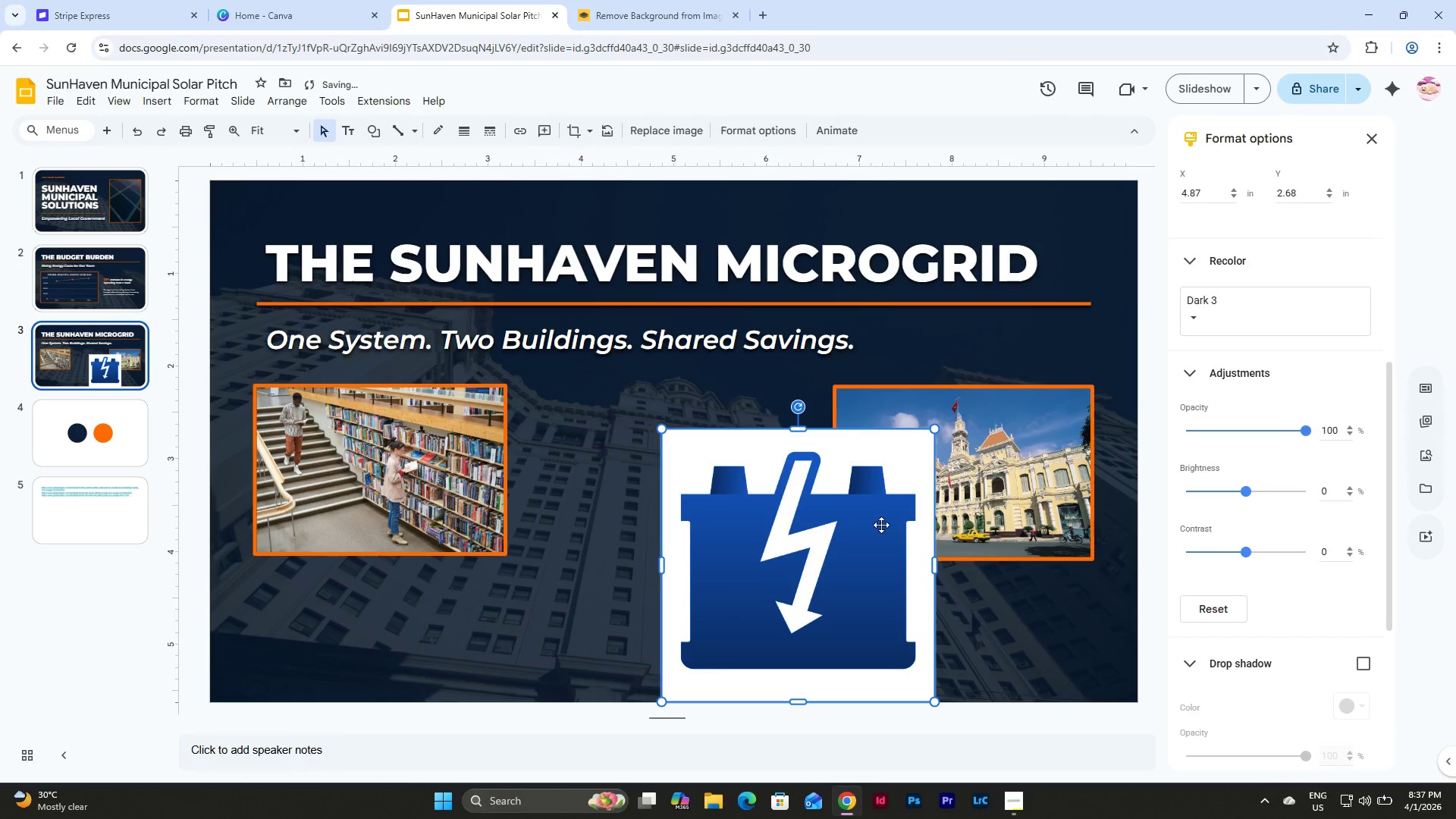 
left_click_drag(start_coordinate=[879, 525], to_coordinate=[758, 488])
 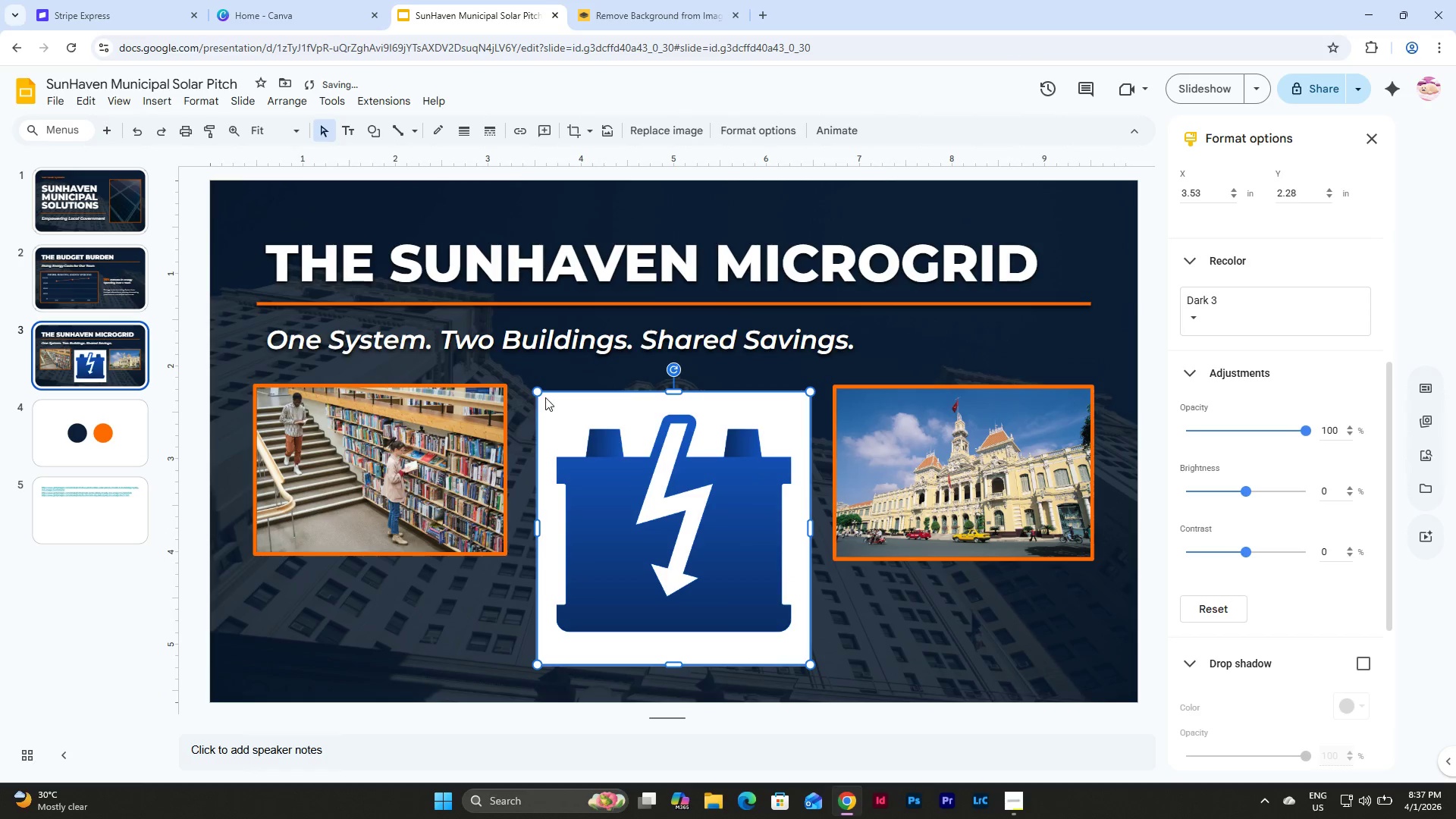 
left_click_drag(start_coordinate=[539, 394], to_coordinate=[665, 464])
 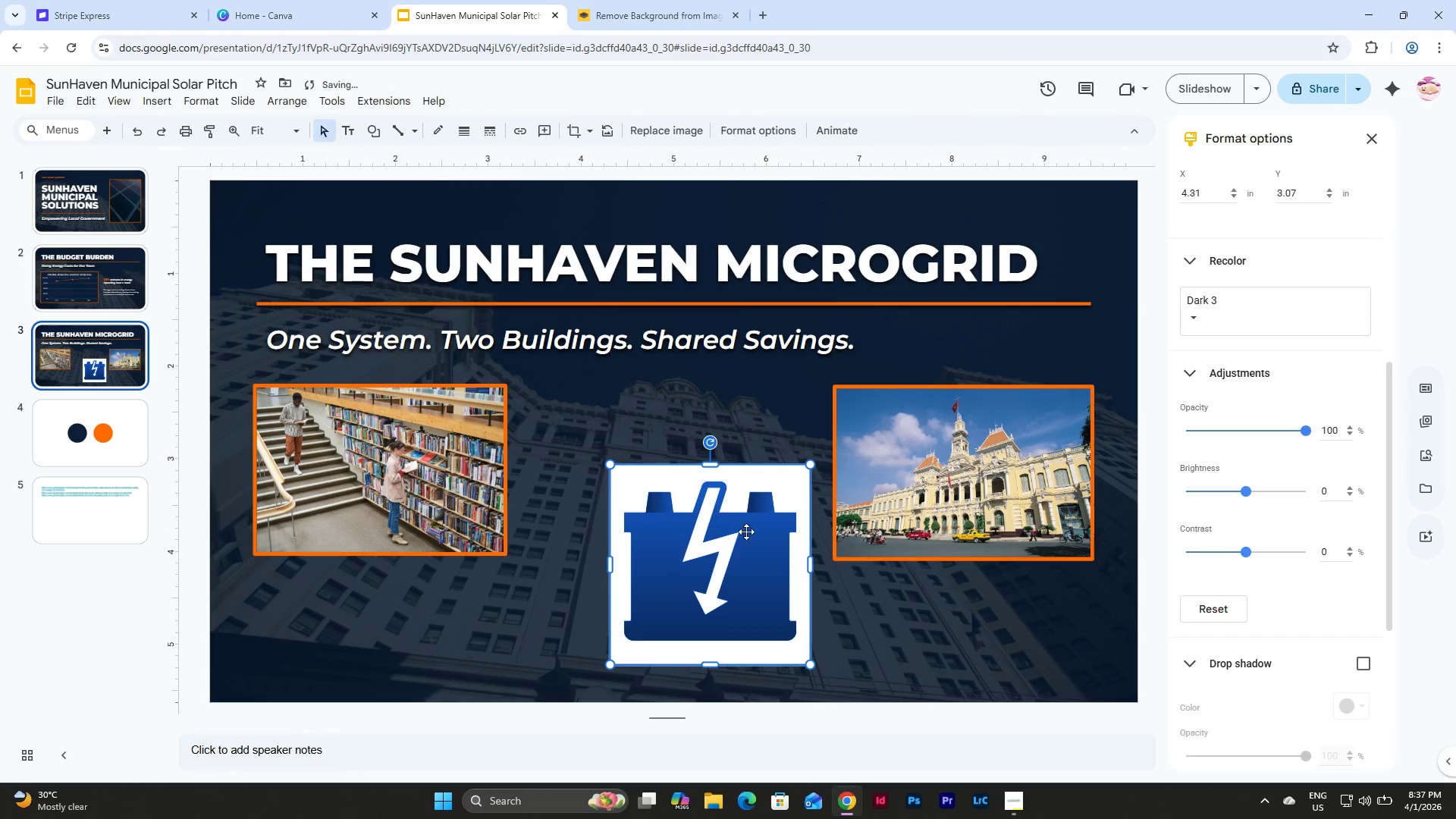 
left_click_drag(start_coordinate=[755, 537], to_coordinate=[718, 520])
 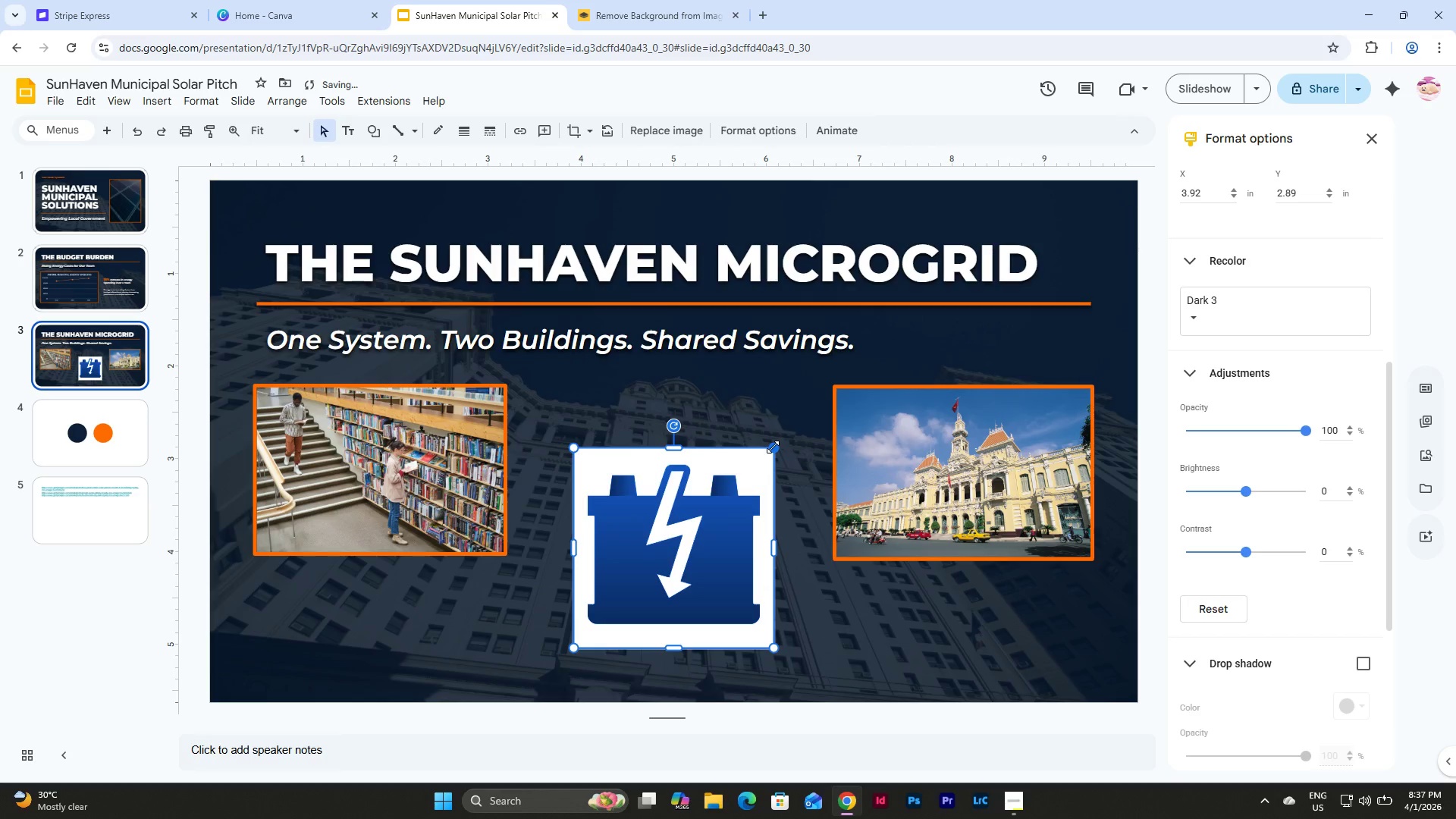 
left_click_drag(start_coordinate=[773, 447], to_coordinate=[757, 451])
 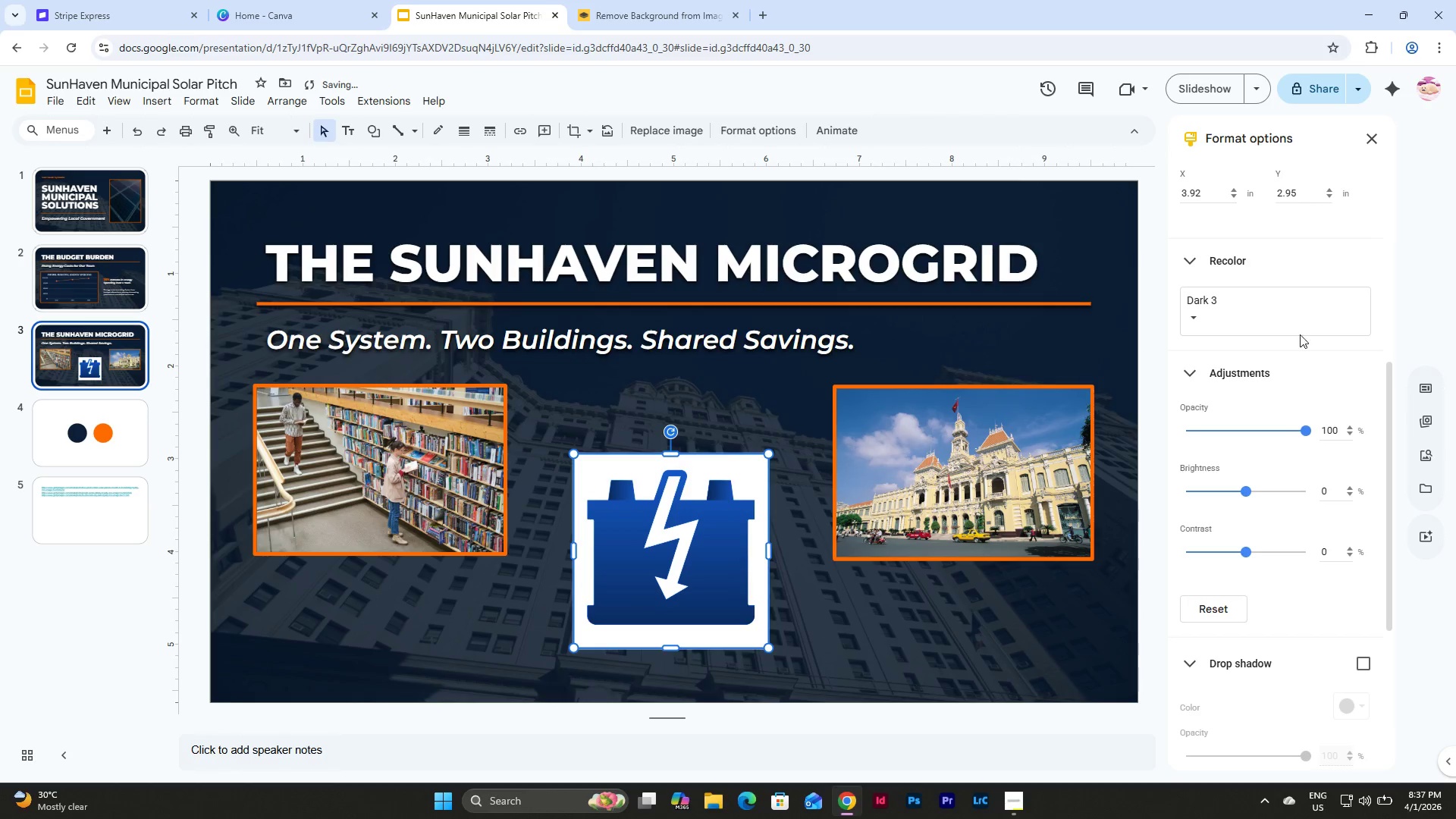 
left_click([1288, 317])
 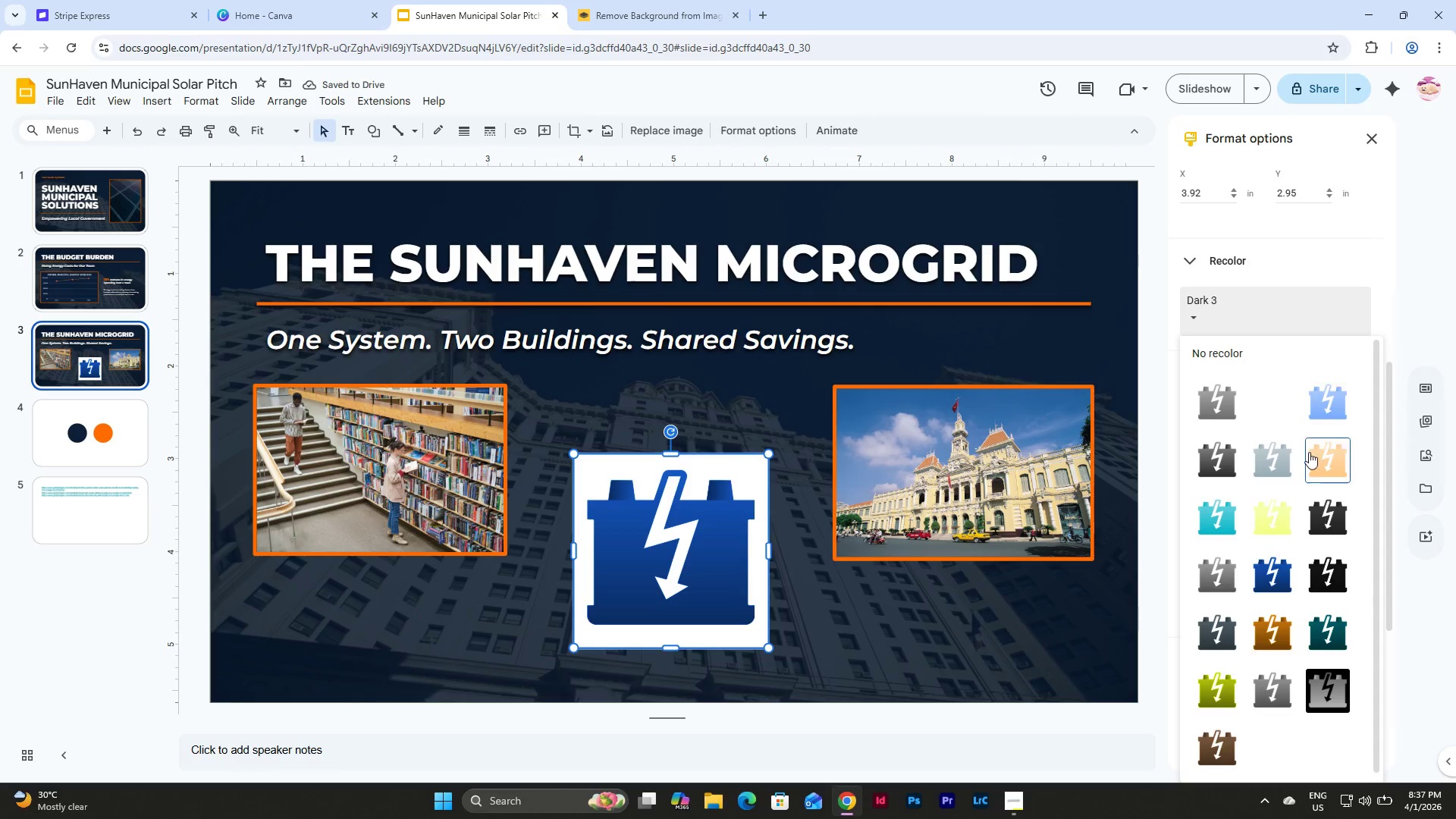 
left_click([1312, 463])
 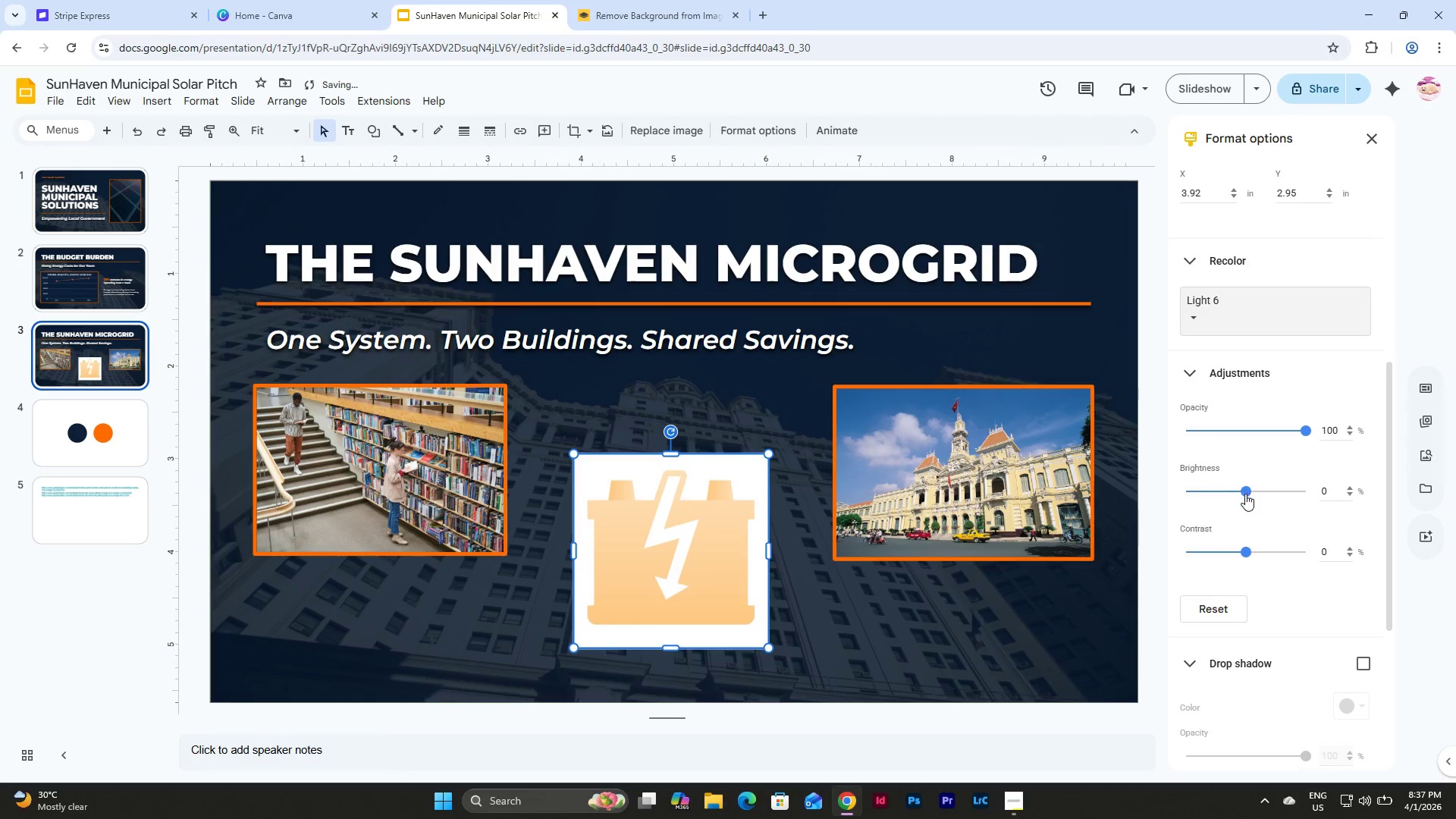 
left_click_drag(start_coordinate=[1245, 552], to_coordinate=[1334, 553])
 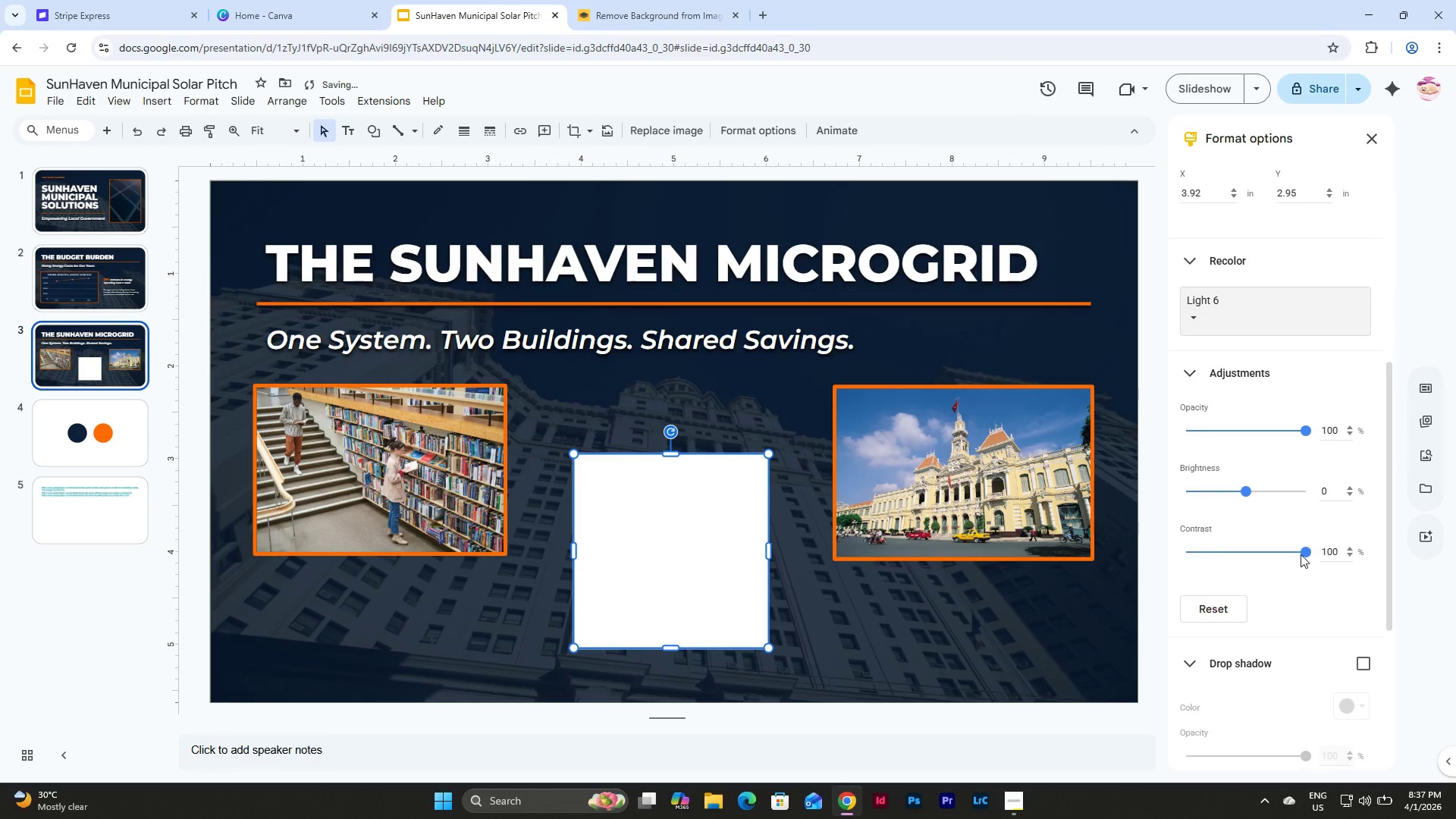 
left_click_drag(start_coordinate=[1306, 552], to_coordinate=[1158, 551])
 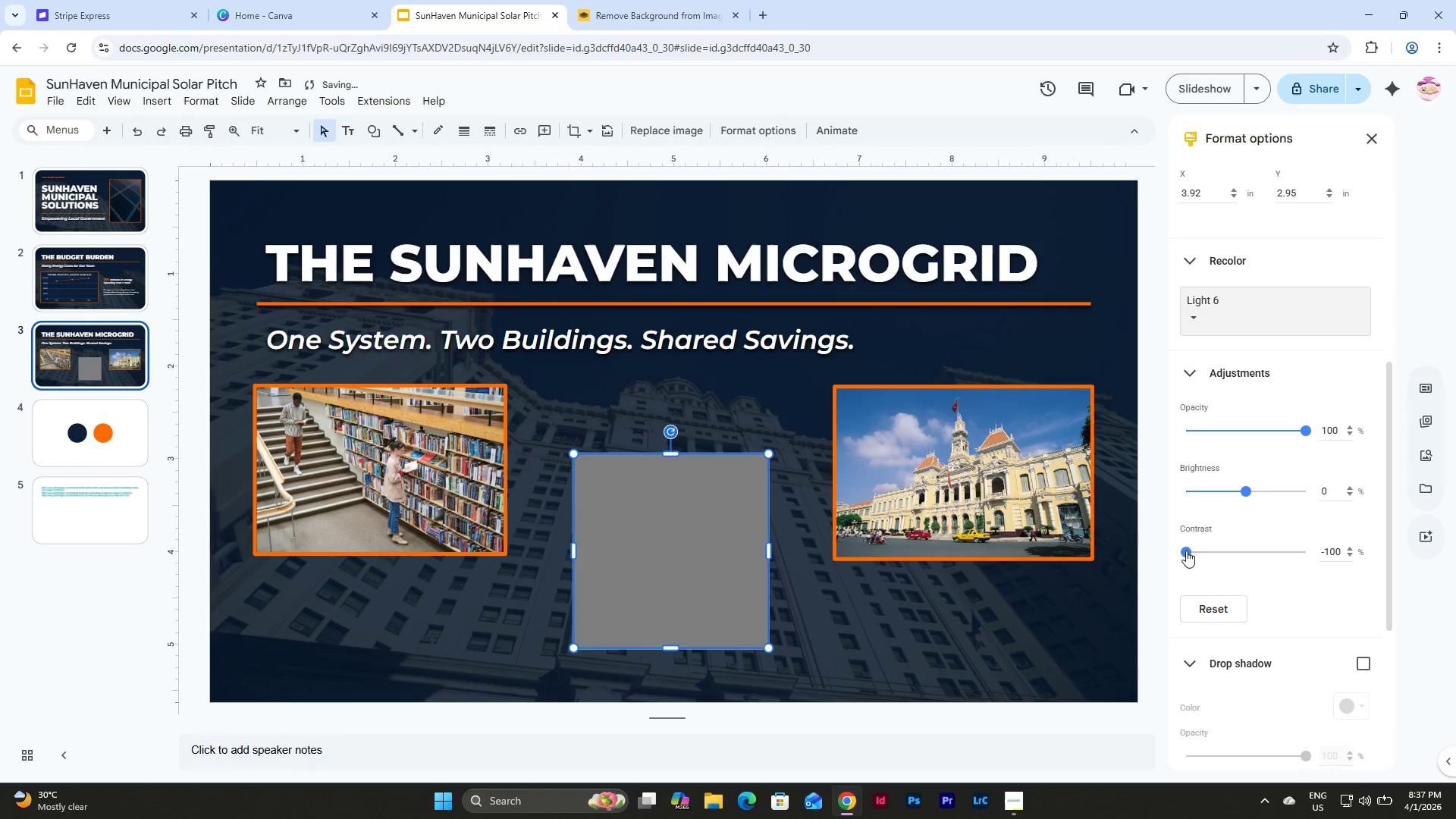 
left_click_drag(start_coordinate=[1187, 551], to_coordinate=[1241, 550])
 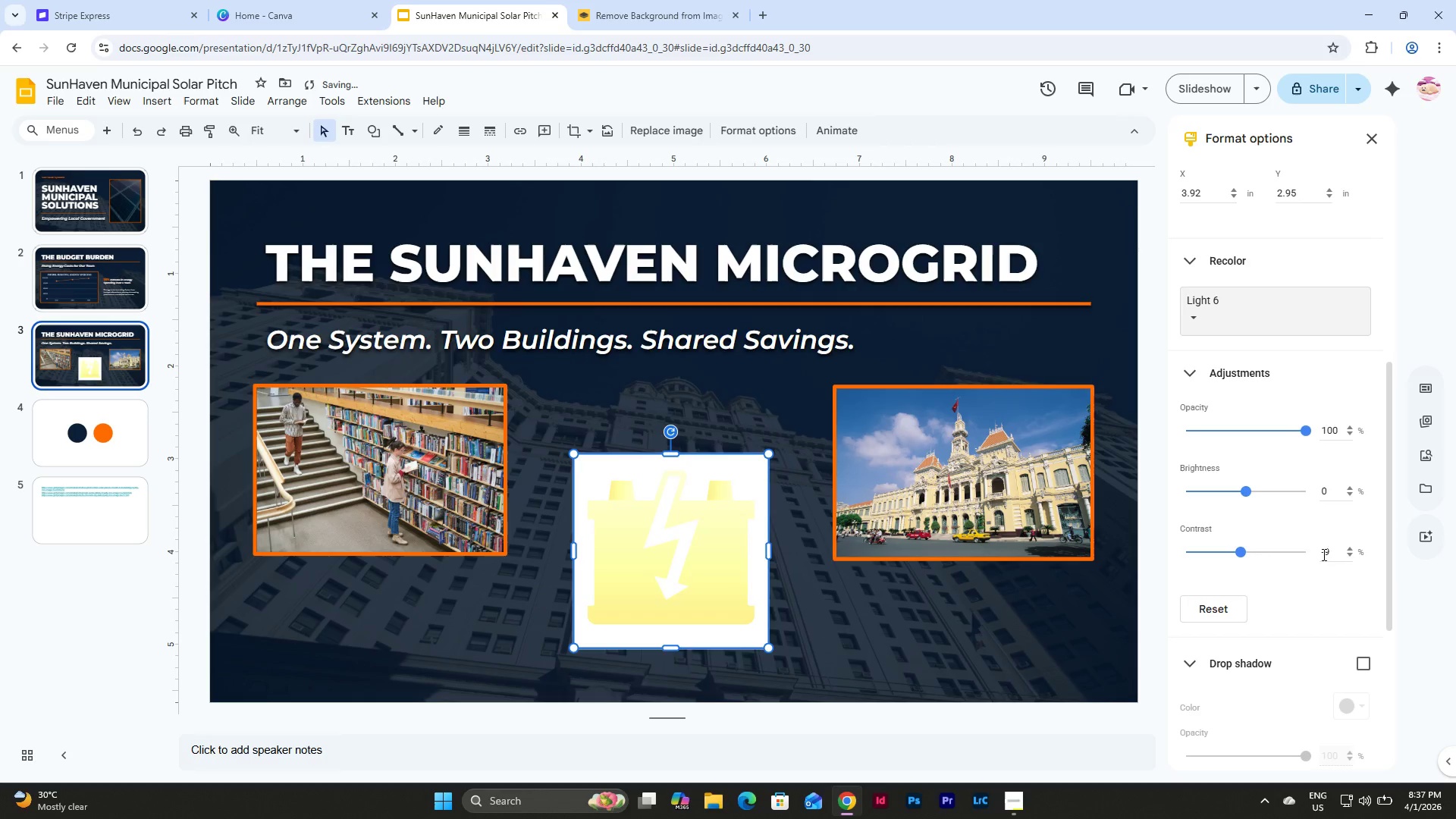 
left_click([1326, 551])
 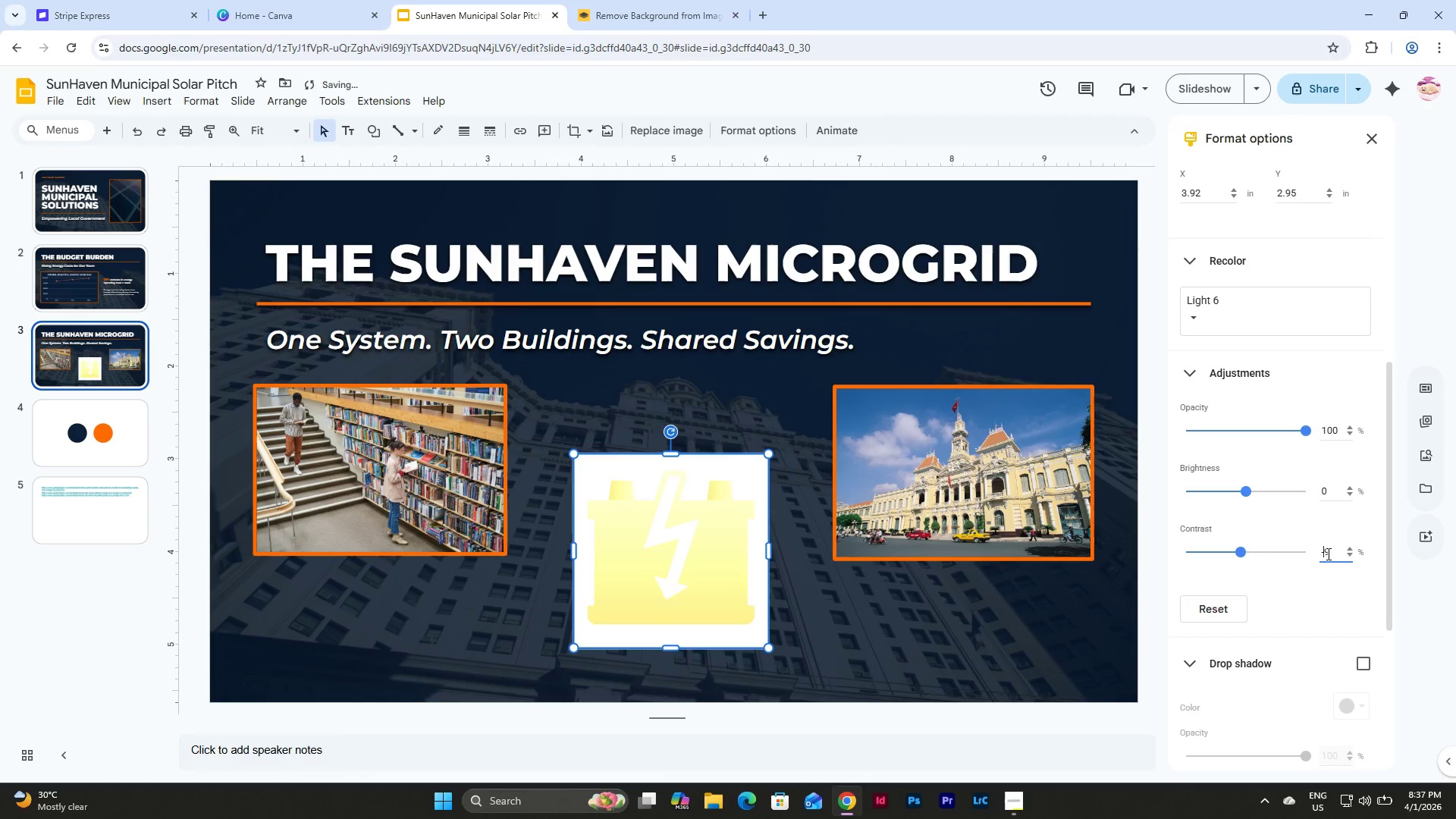 
left_click([1331, 538])
 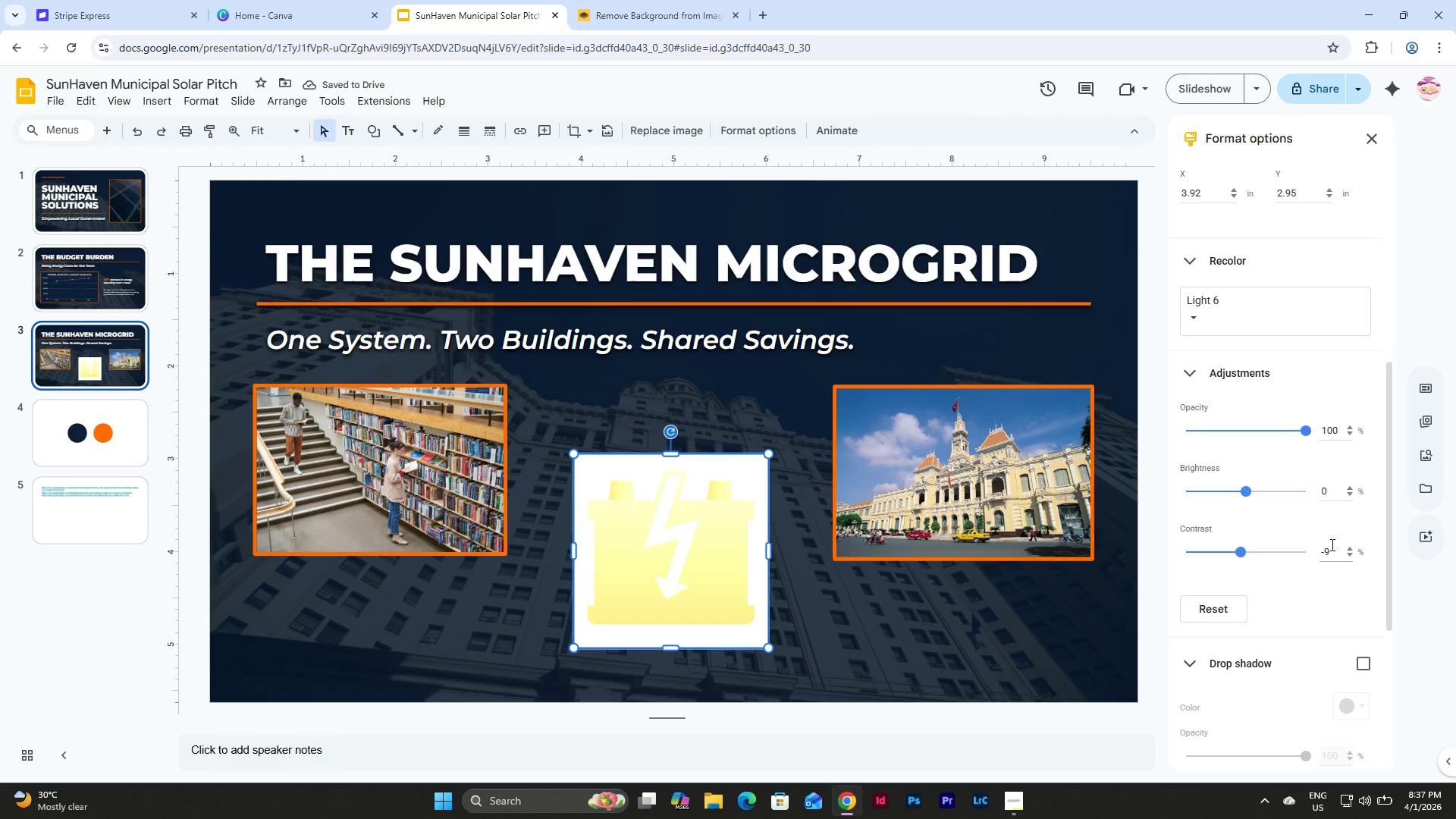 
left_click_drag(start_coordinate=[1331, 544], to_coordinate=[1308, 547])
 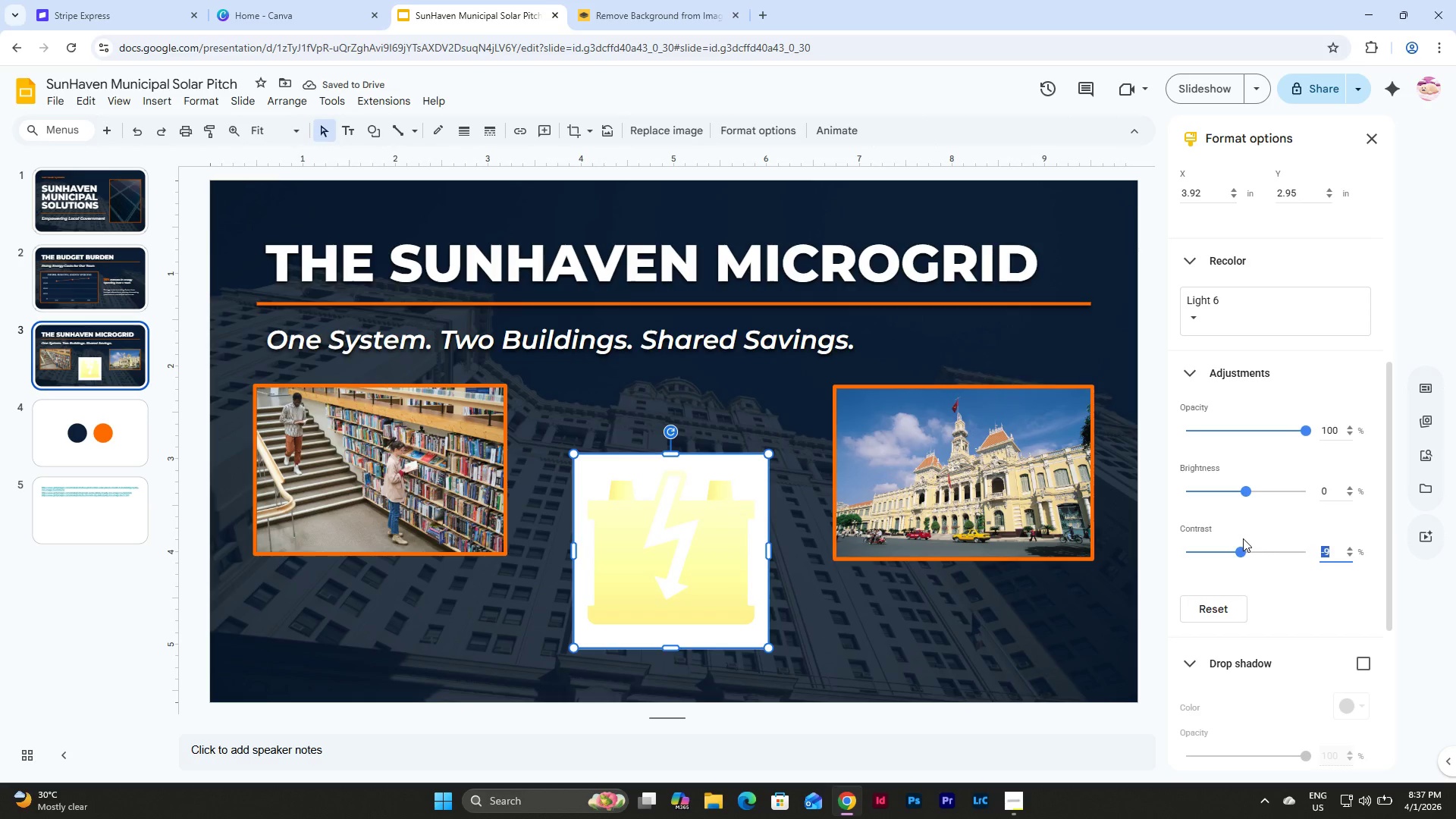 
key(Numpad0)
 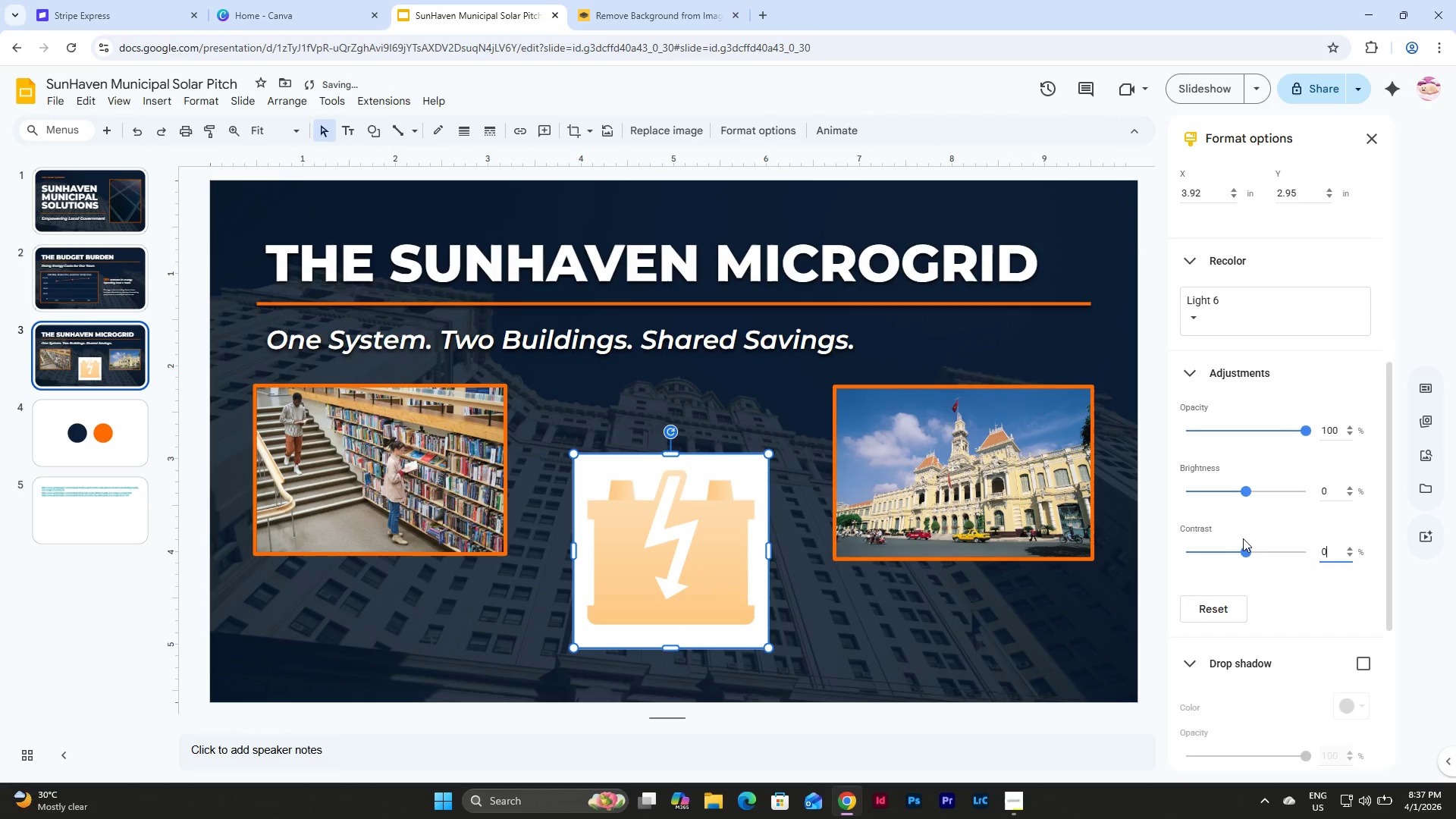 
key(NumpadEnter)
 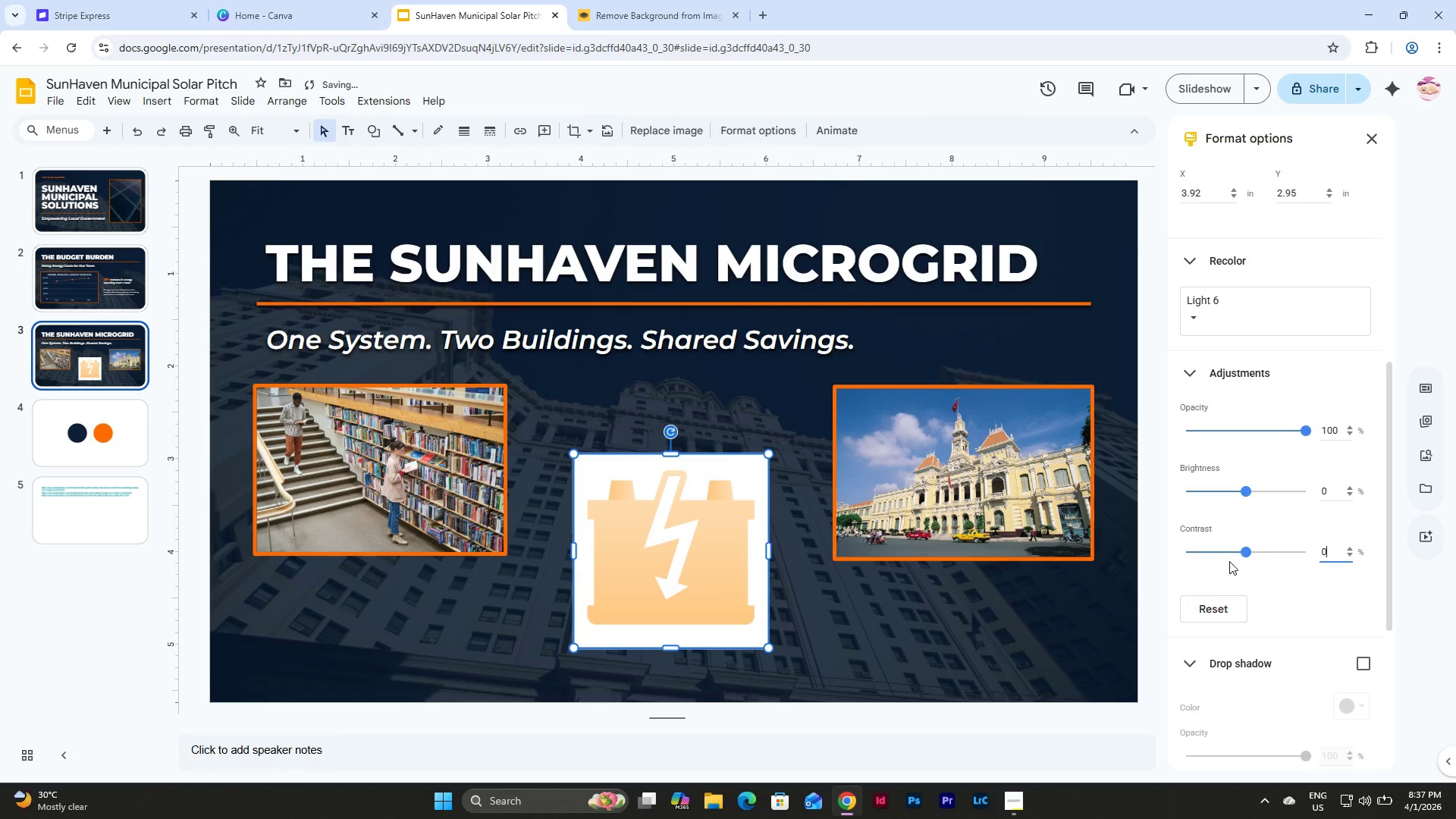 
scroll: coordinate [1269, 490], scroll_direction: down, amount: 8.0
 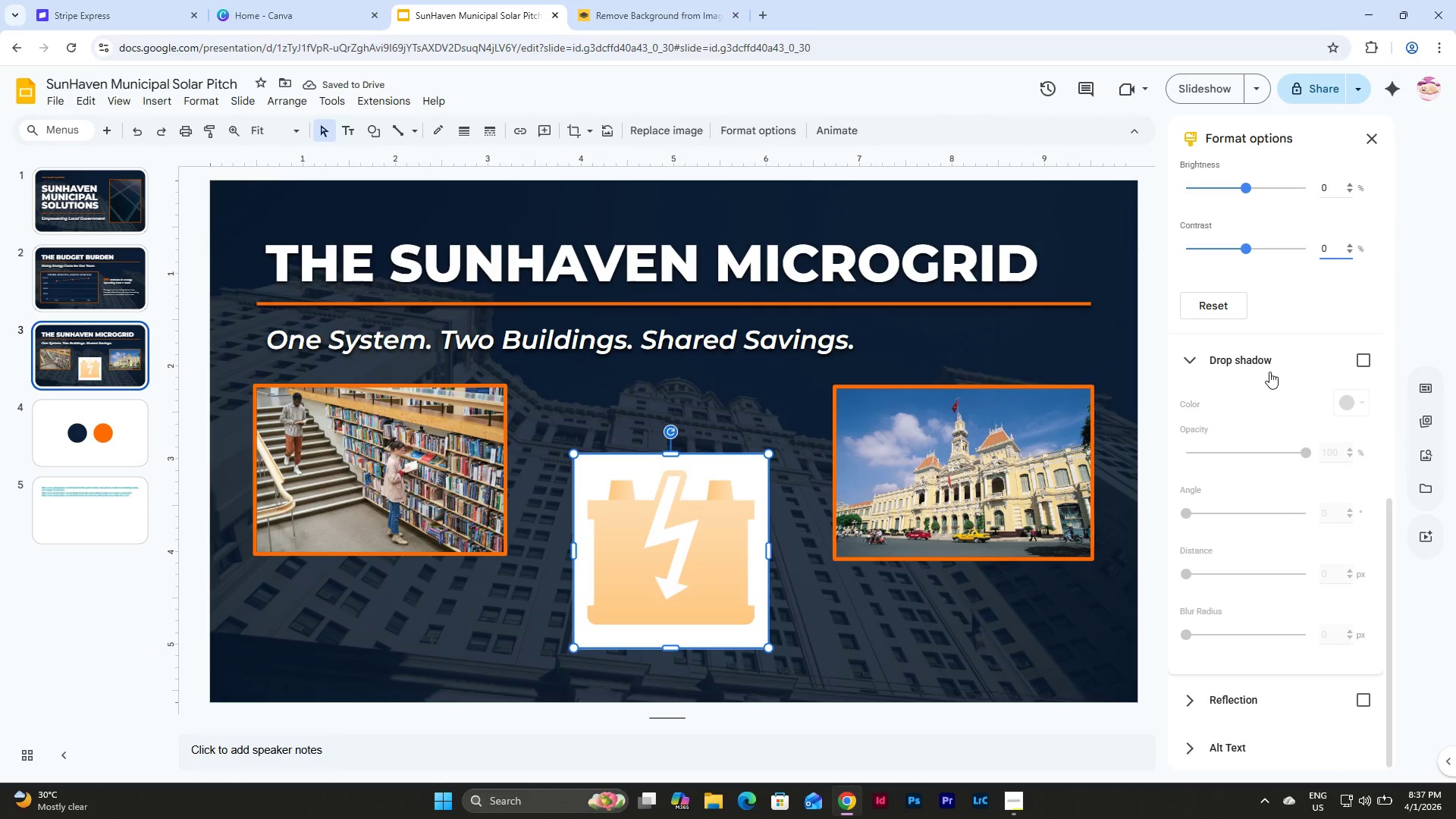 
scroll: coordinate [1279, 358], scroll_direction: up, amount: 7.0
 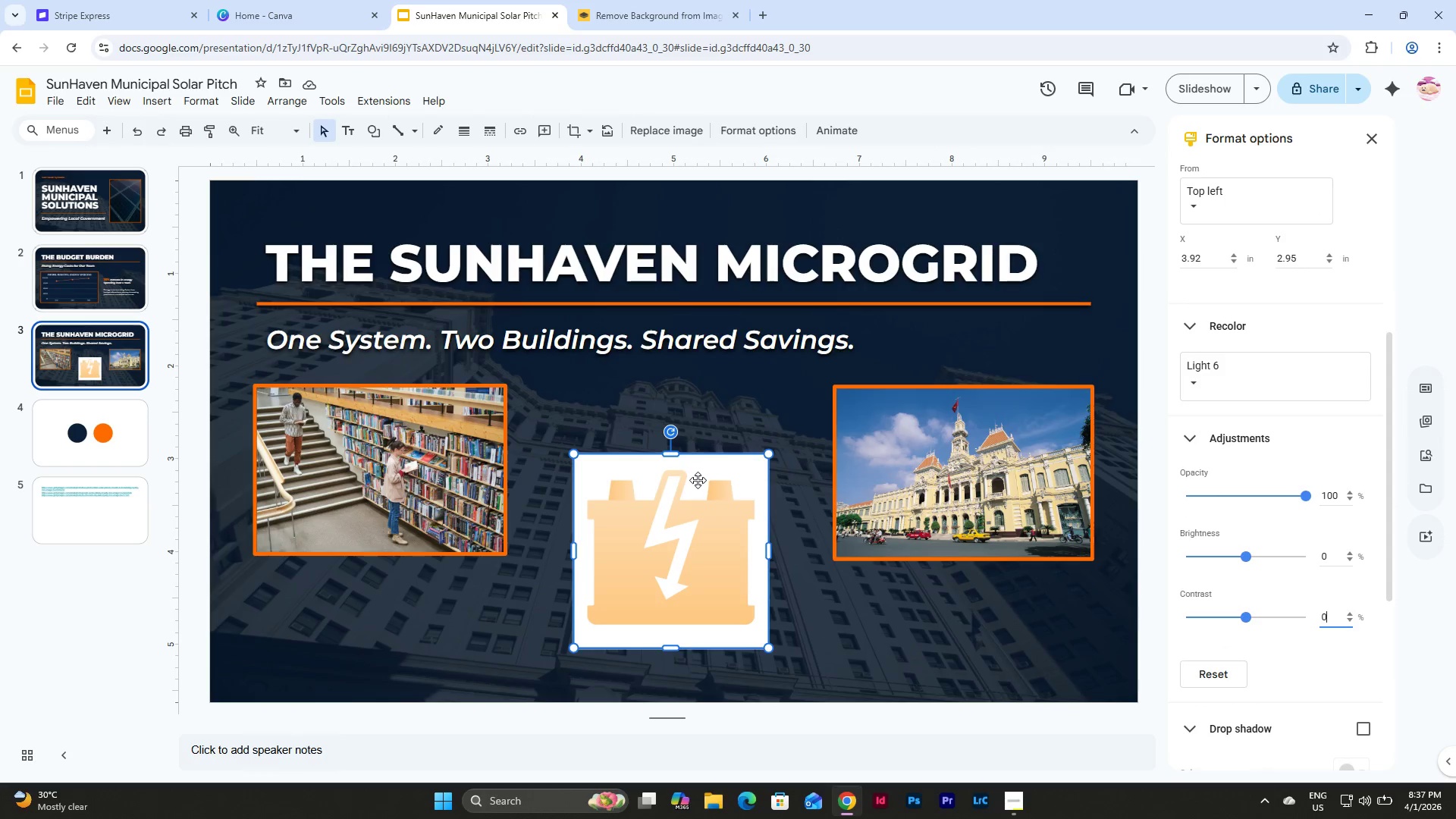 
left_click([698, 480])
 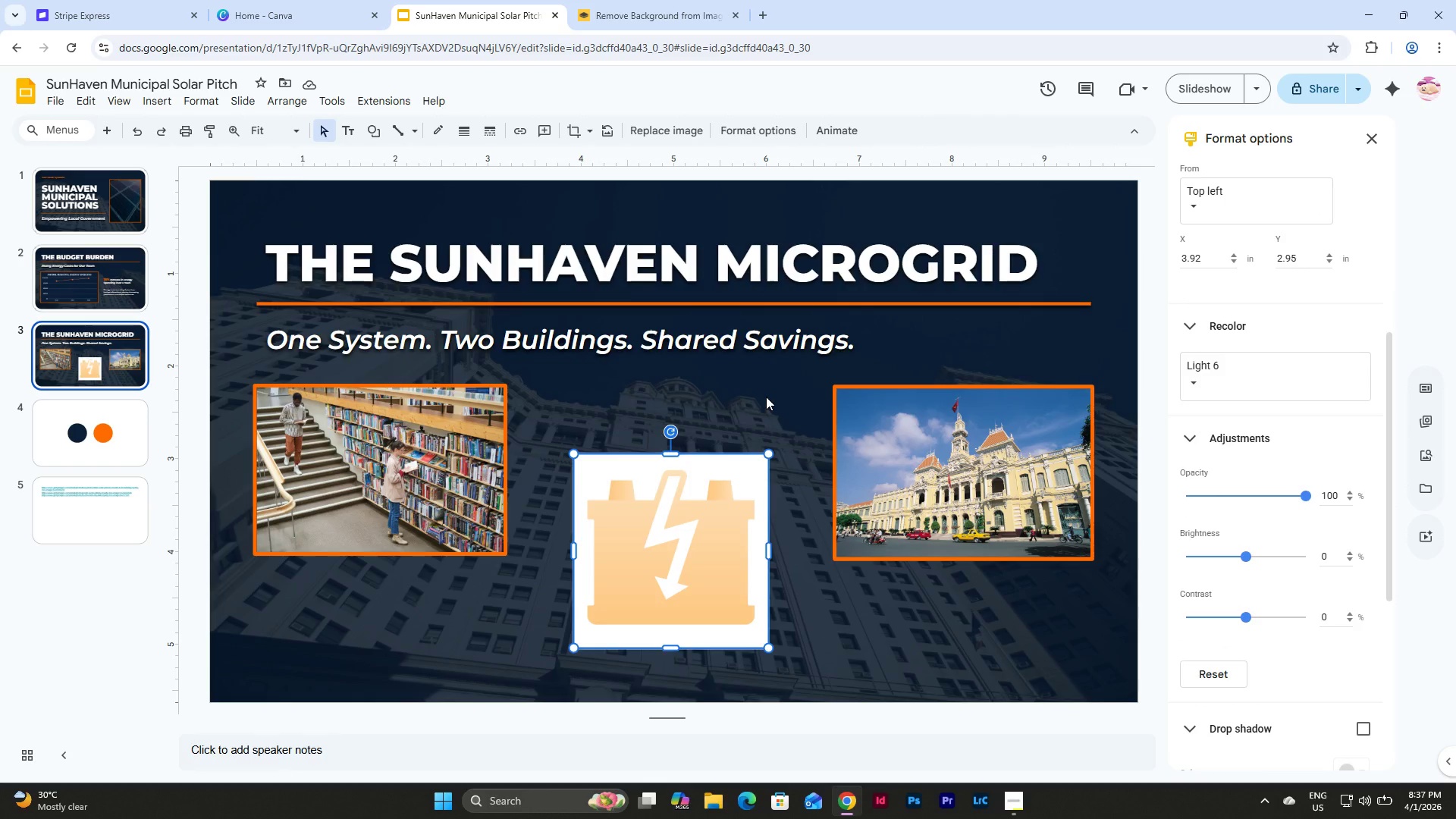 
key(Backspace)
 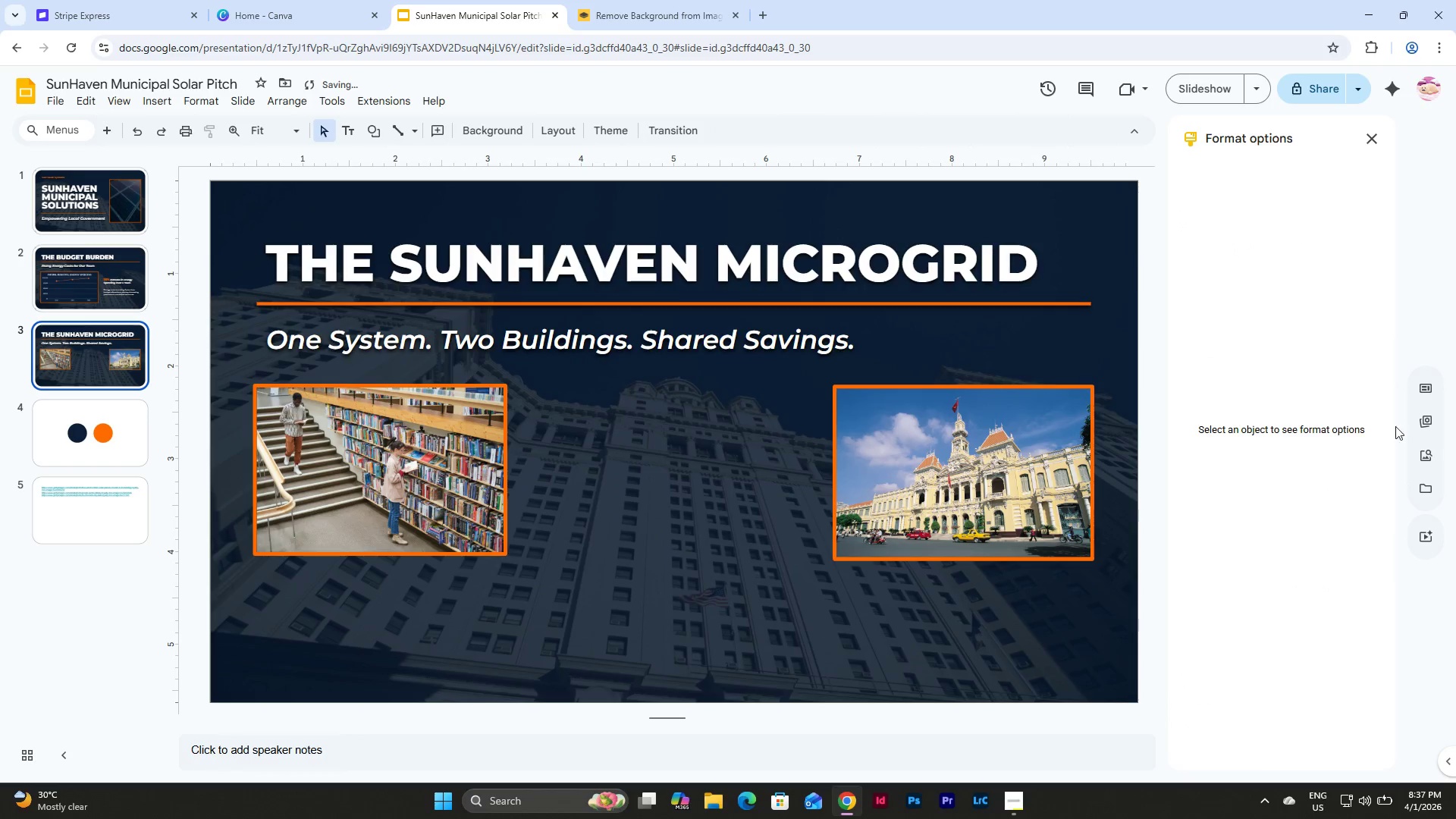 
left_click([1427, 447])
 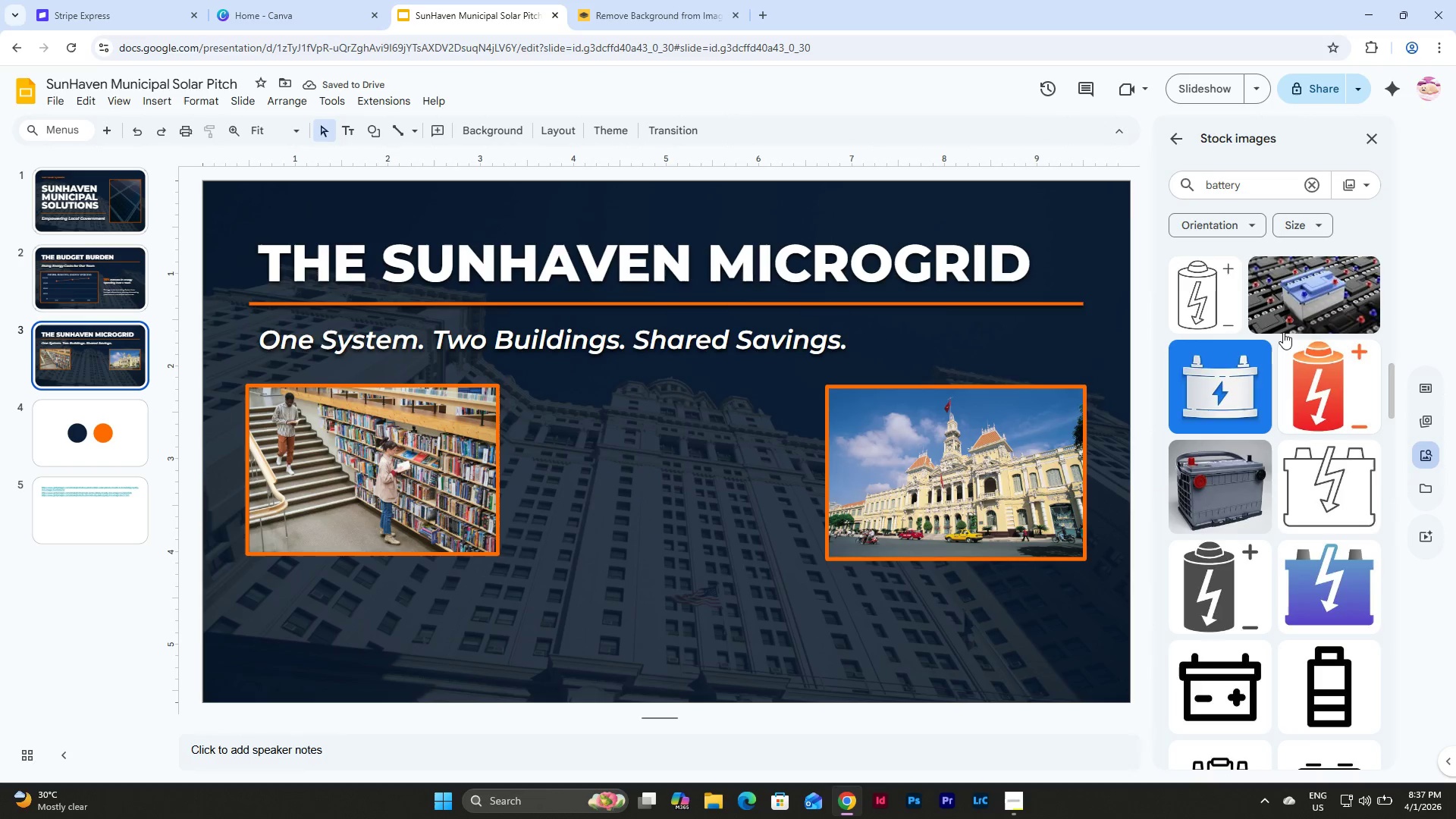 
scroll: coordinate [1283, 332], scroll_direction: down, amount: 8.0
 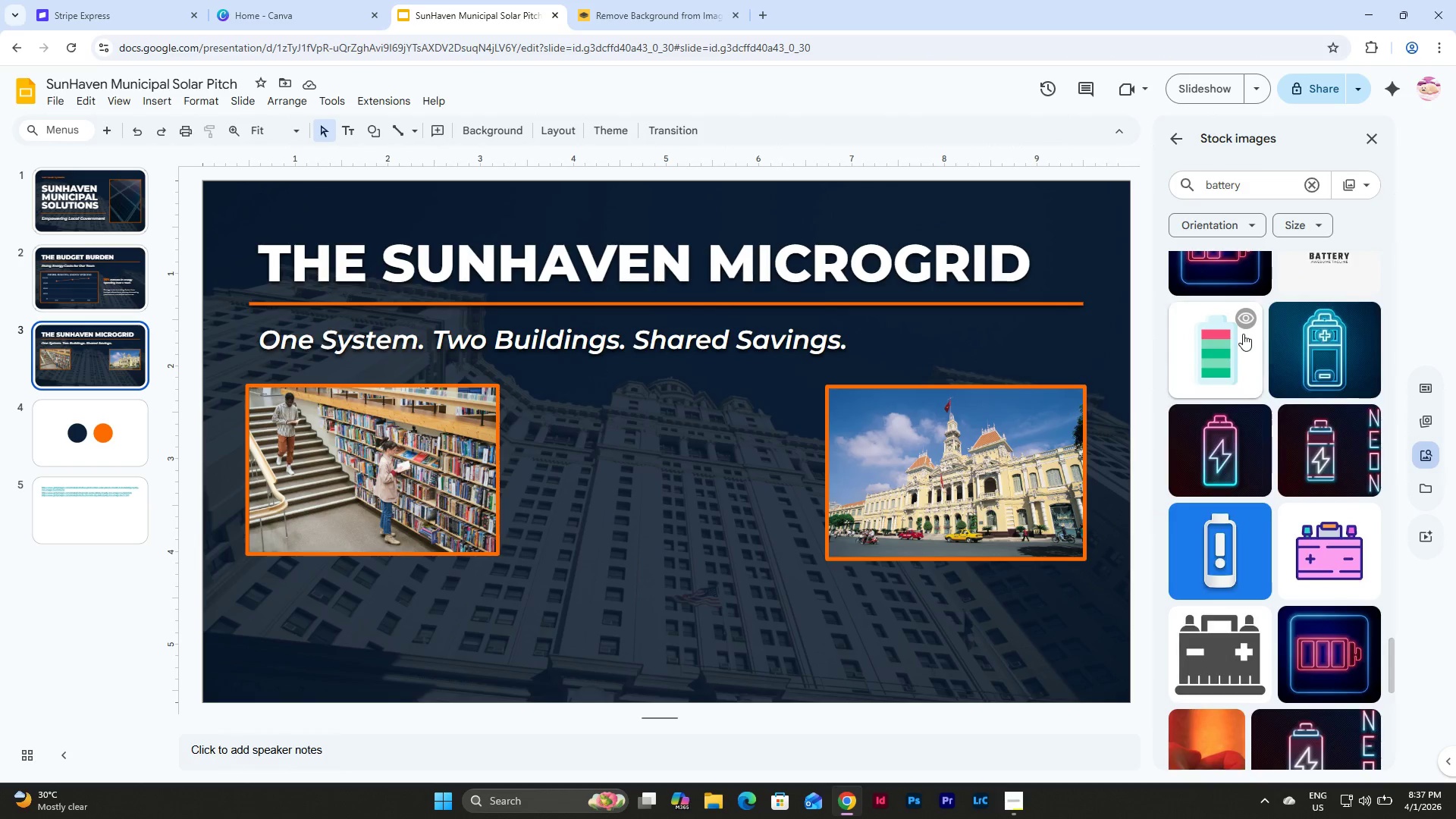 
left_click([1230, 334])
 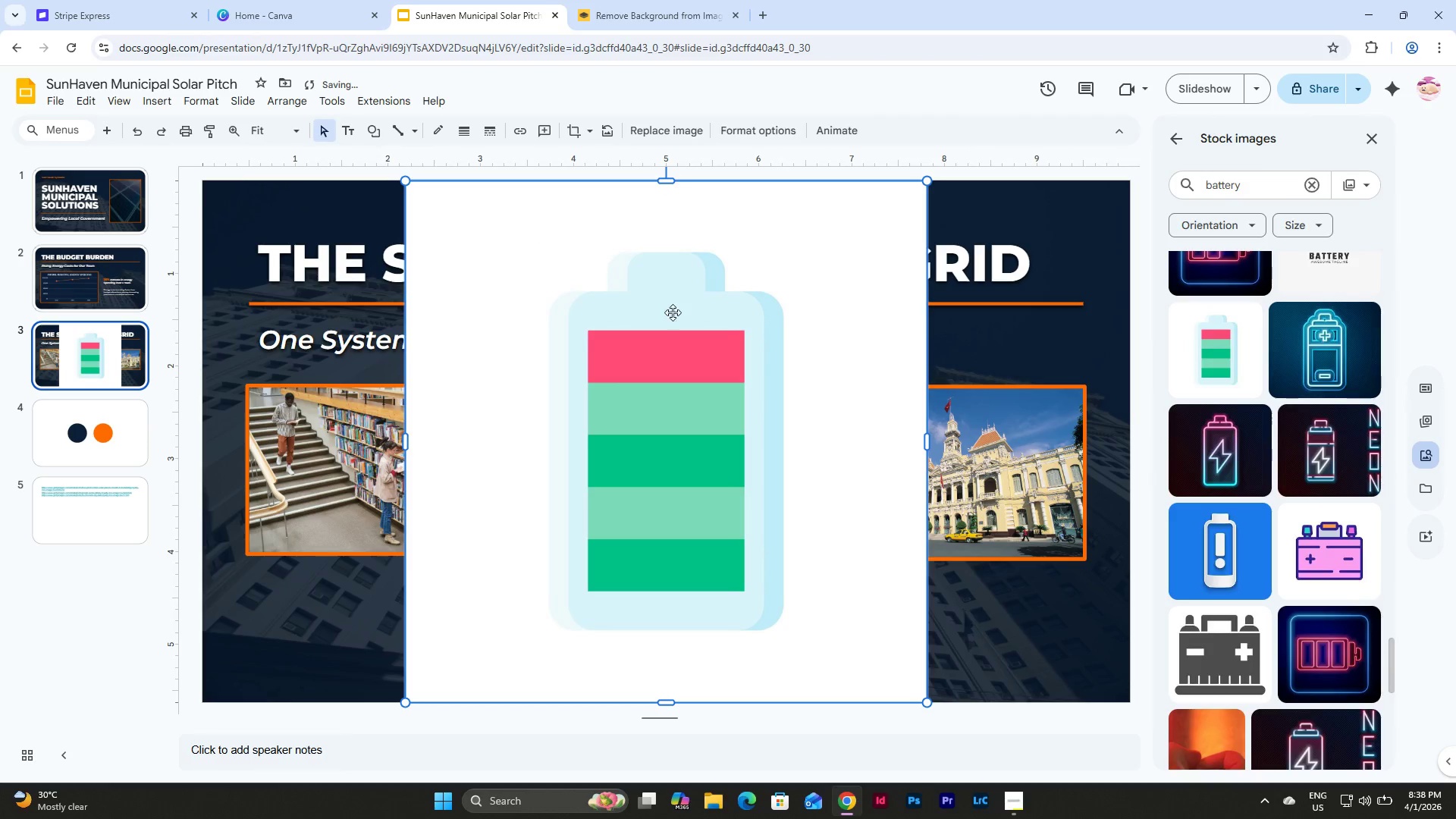 
key(Control+C)
 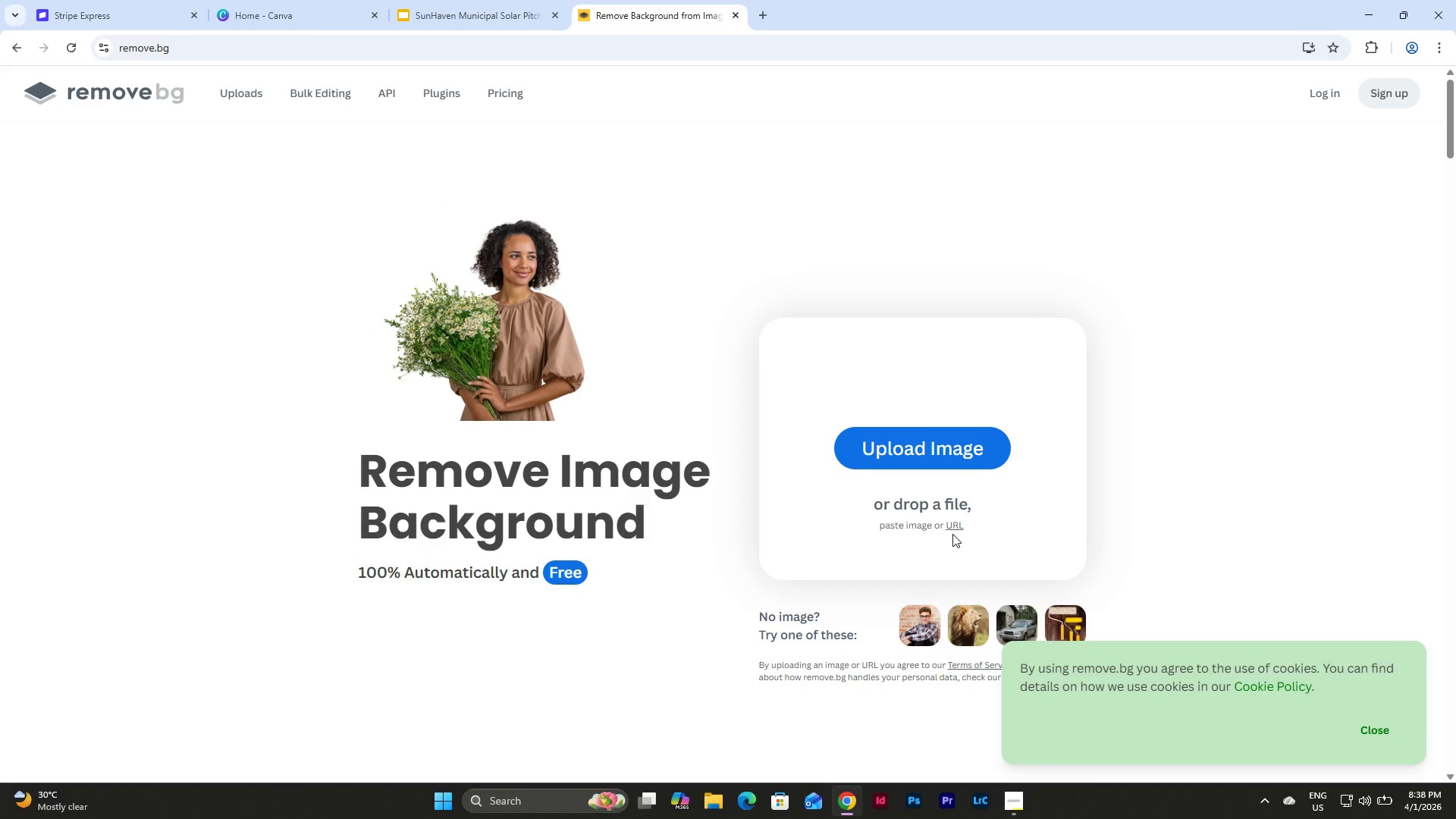 
wait(5.74)
 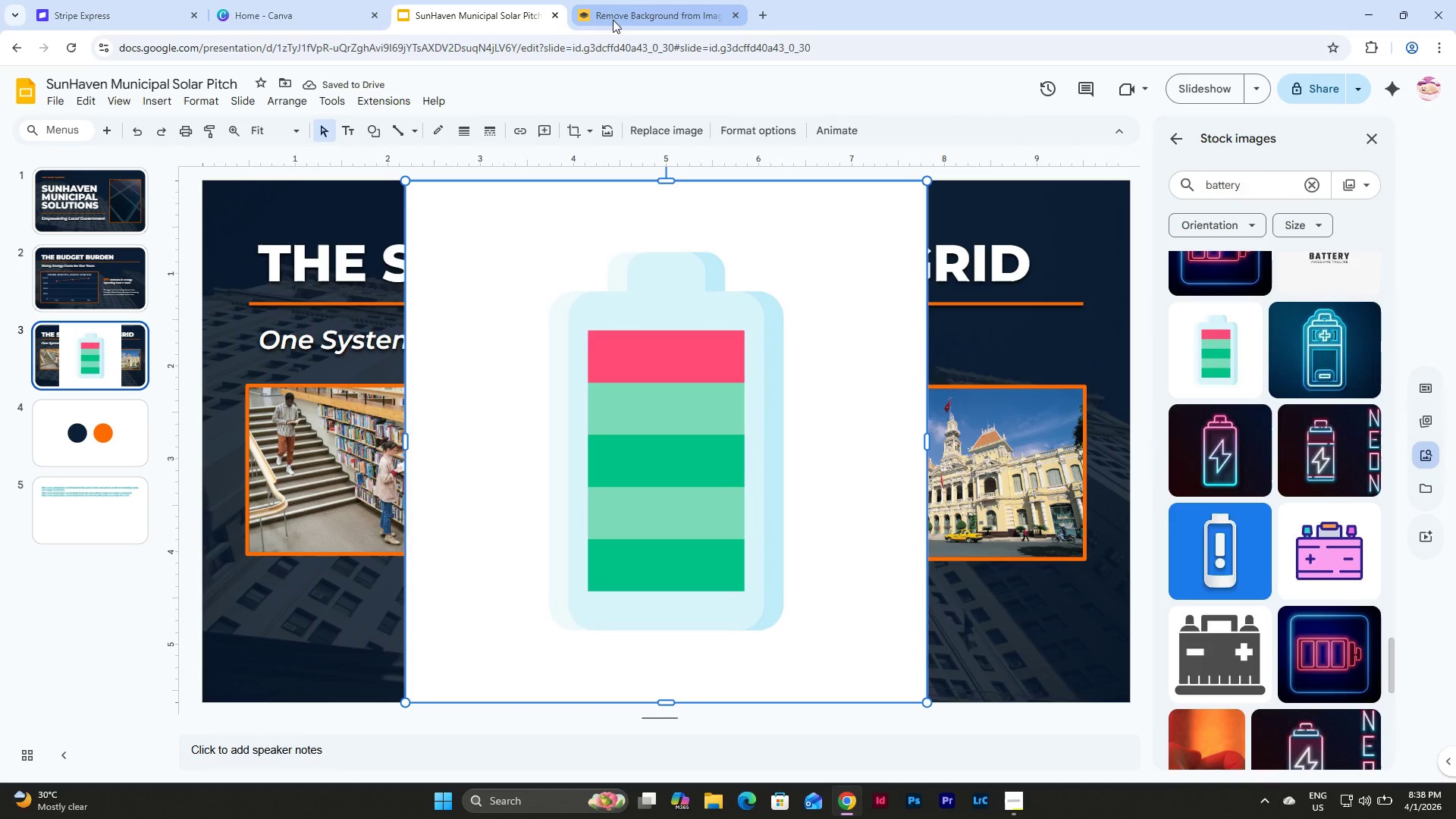 
left_click([954, 526])
 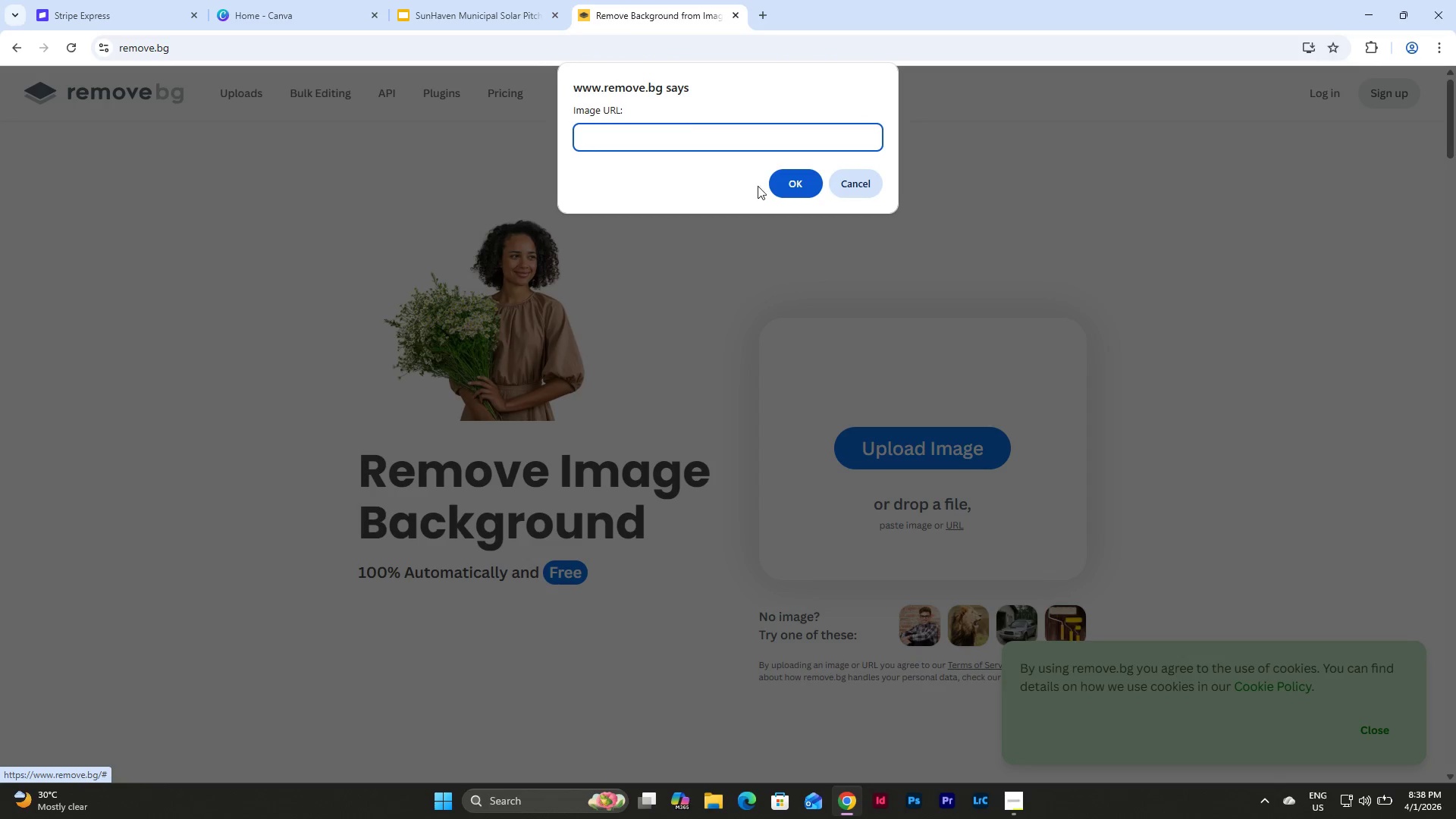 
hold_key(key=ControlLeft, duration=1.16)
 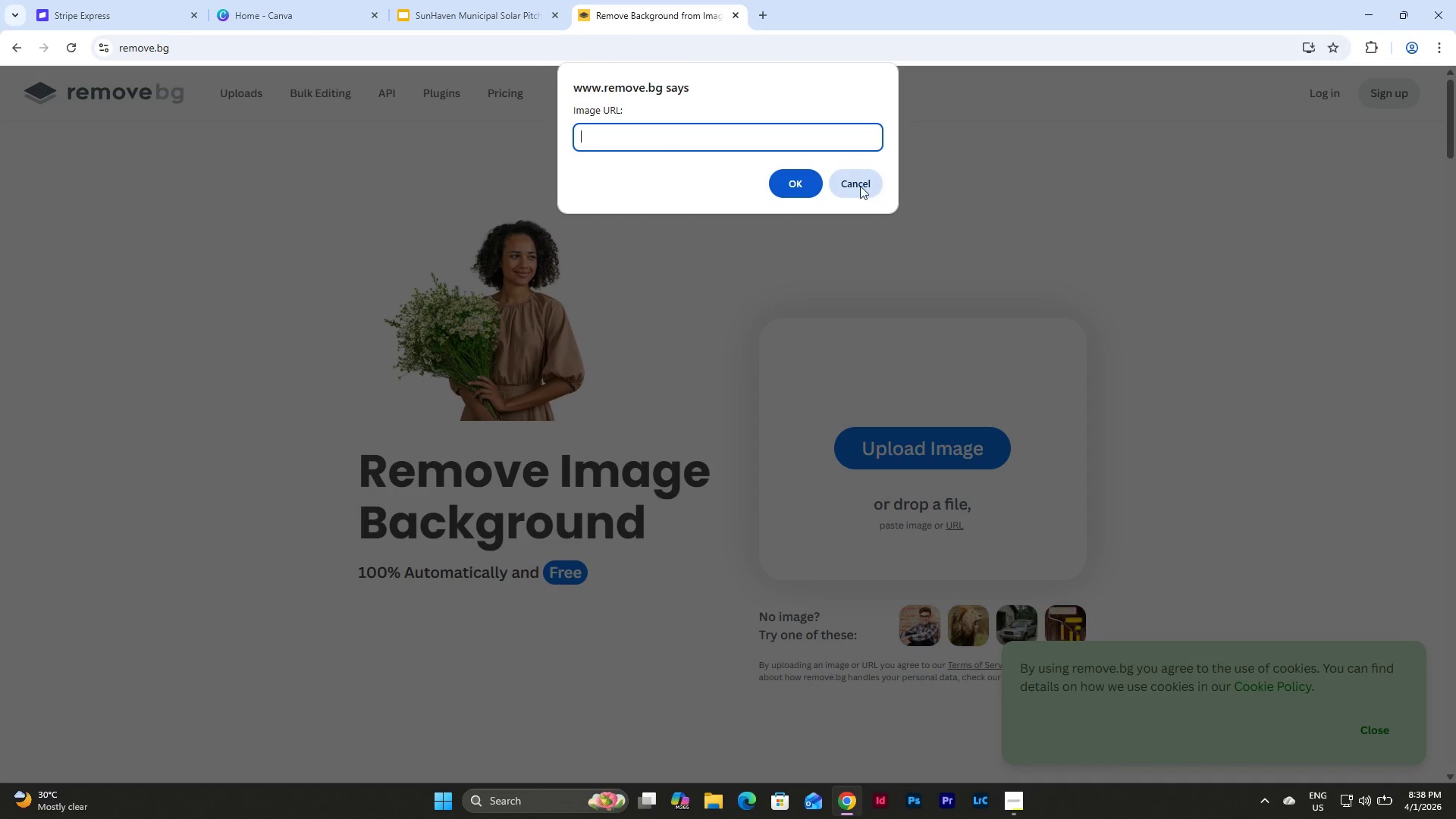 
left_click([859, 186])
 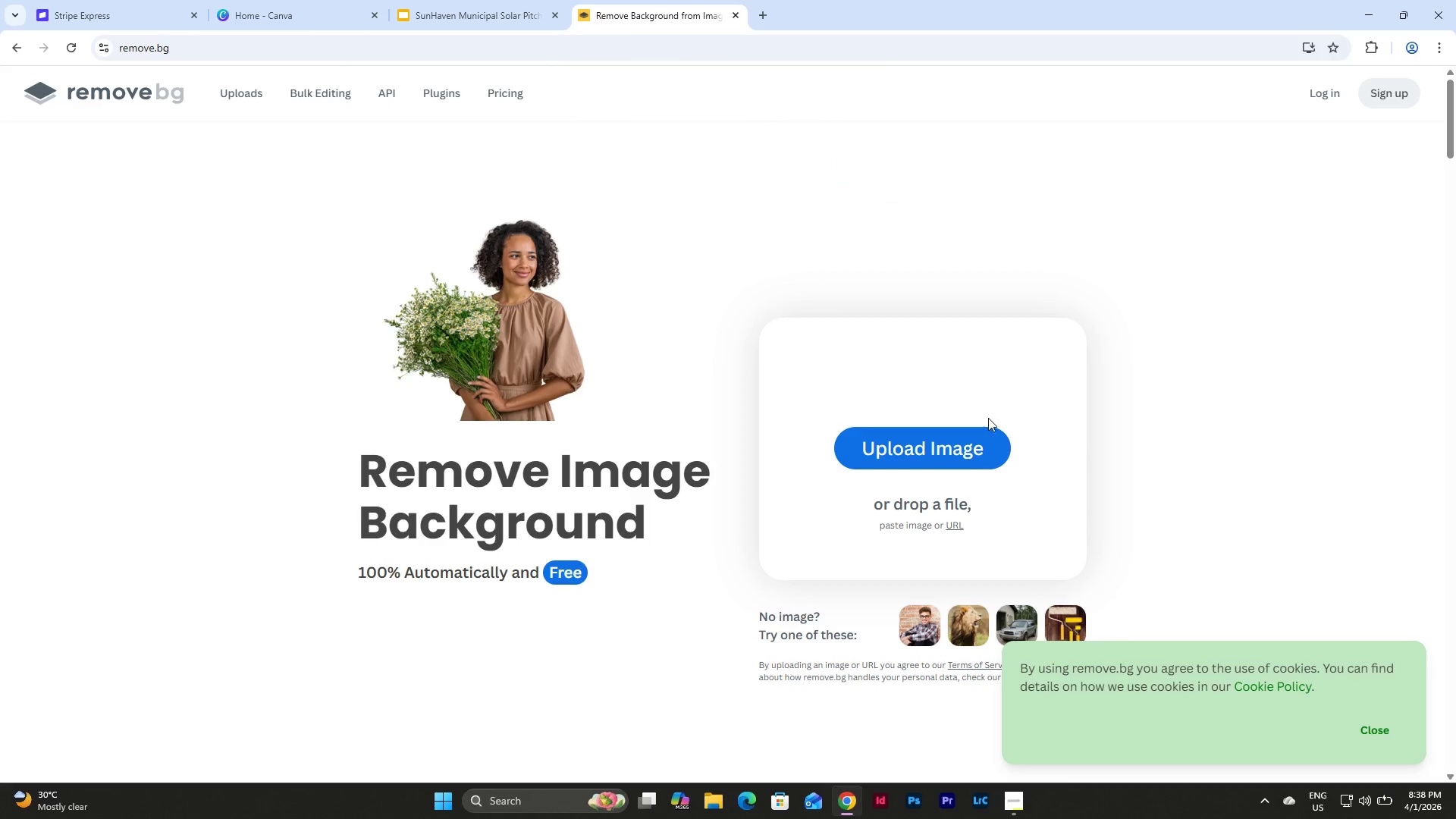 
left_click([932, 388])
 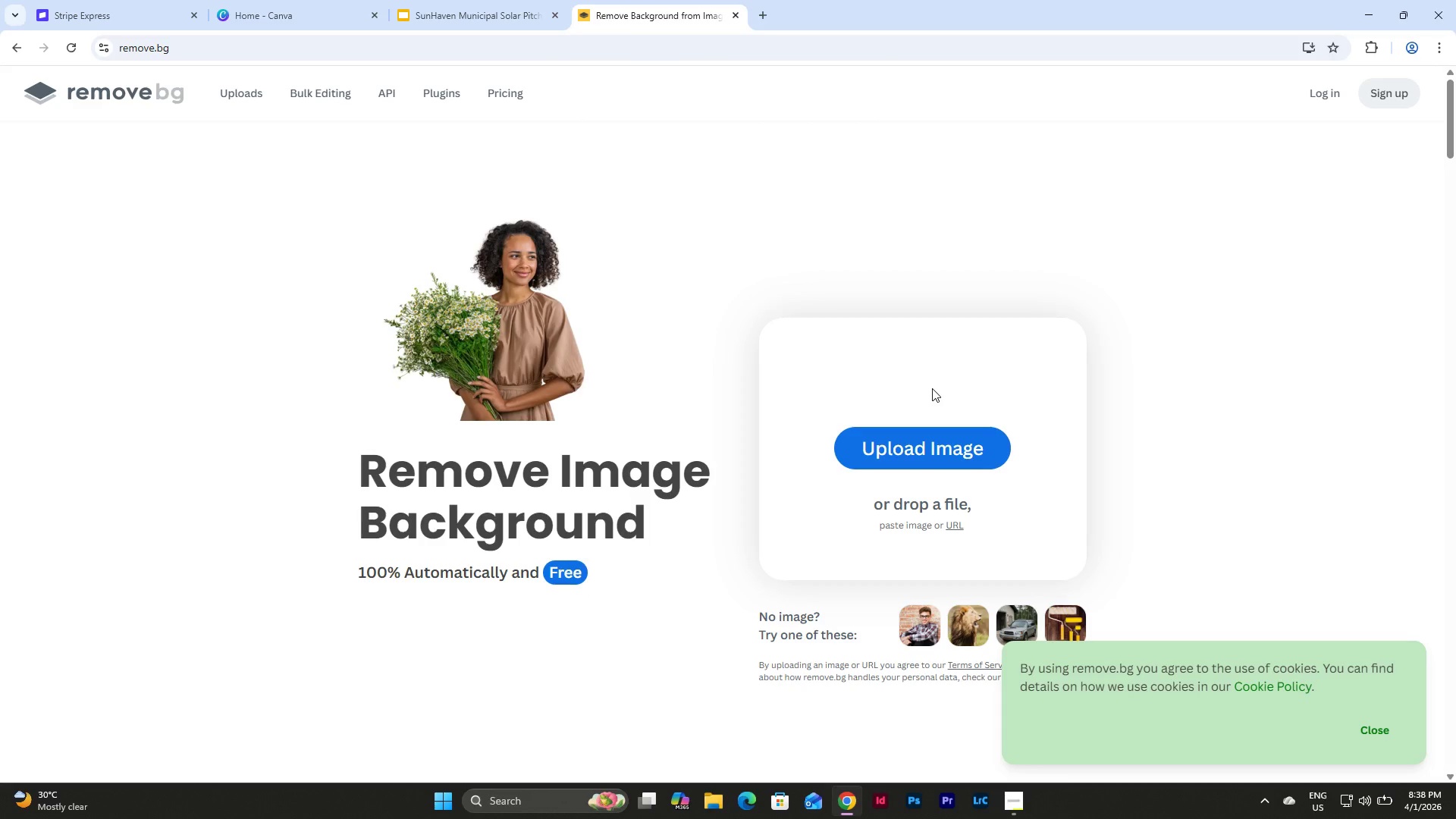 
key(Control+V)
 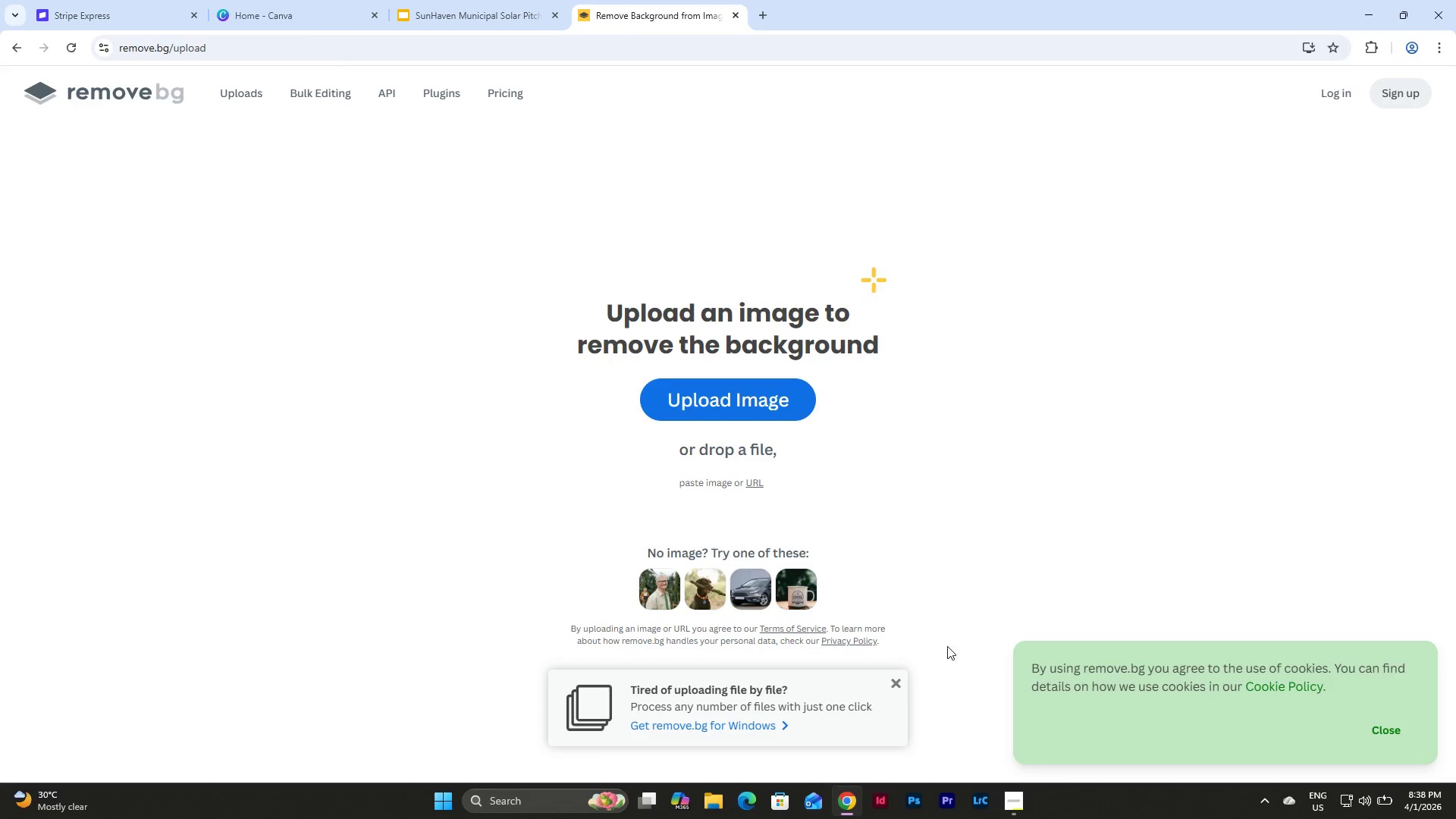 
wait(5.02)
 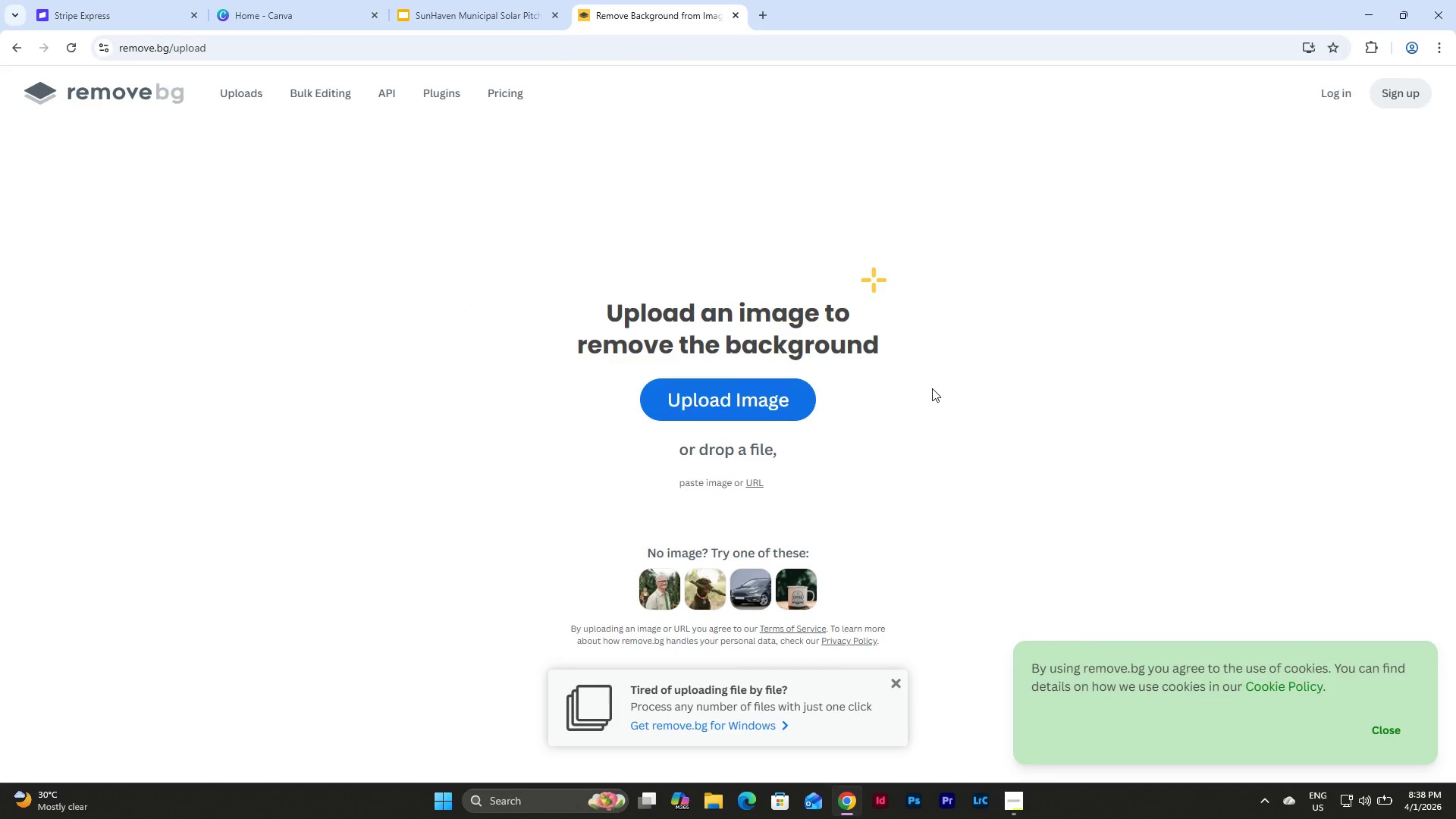 
left_click([894, 678])
 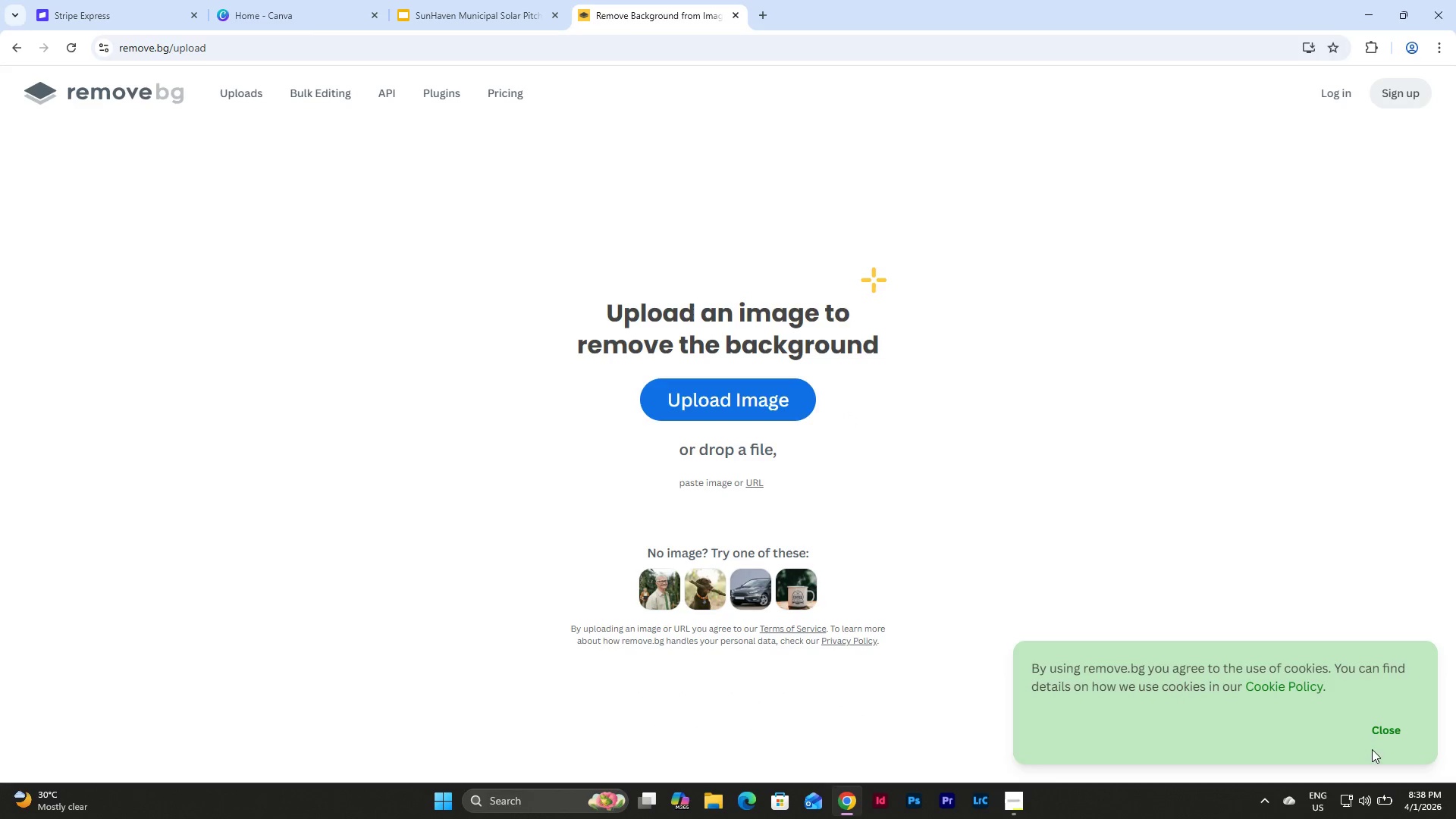 
left_click([1375, 728])
 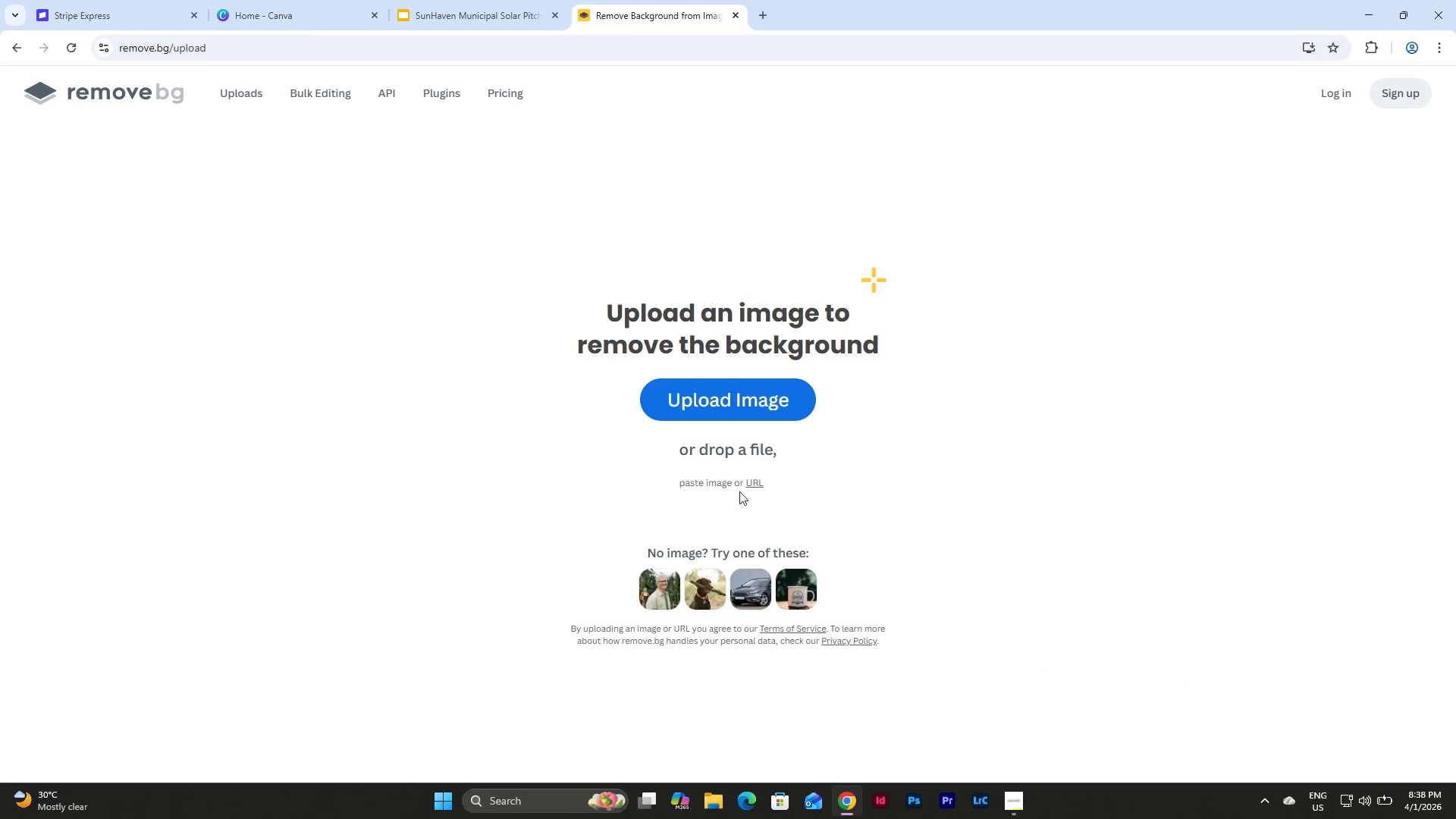 
left_click([797, 482])
 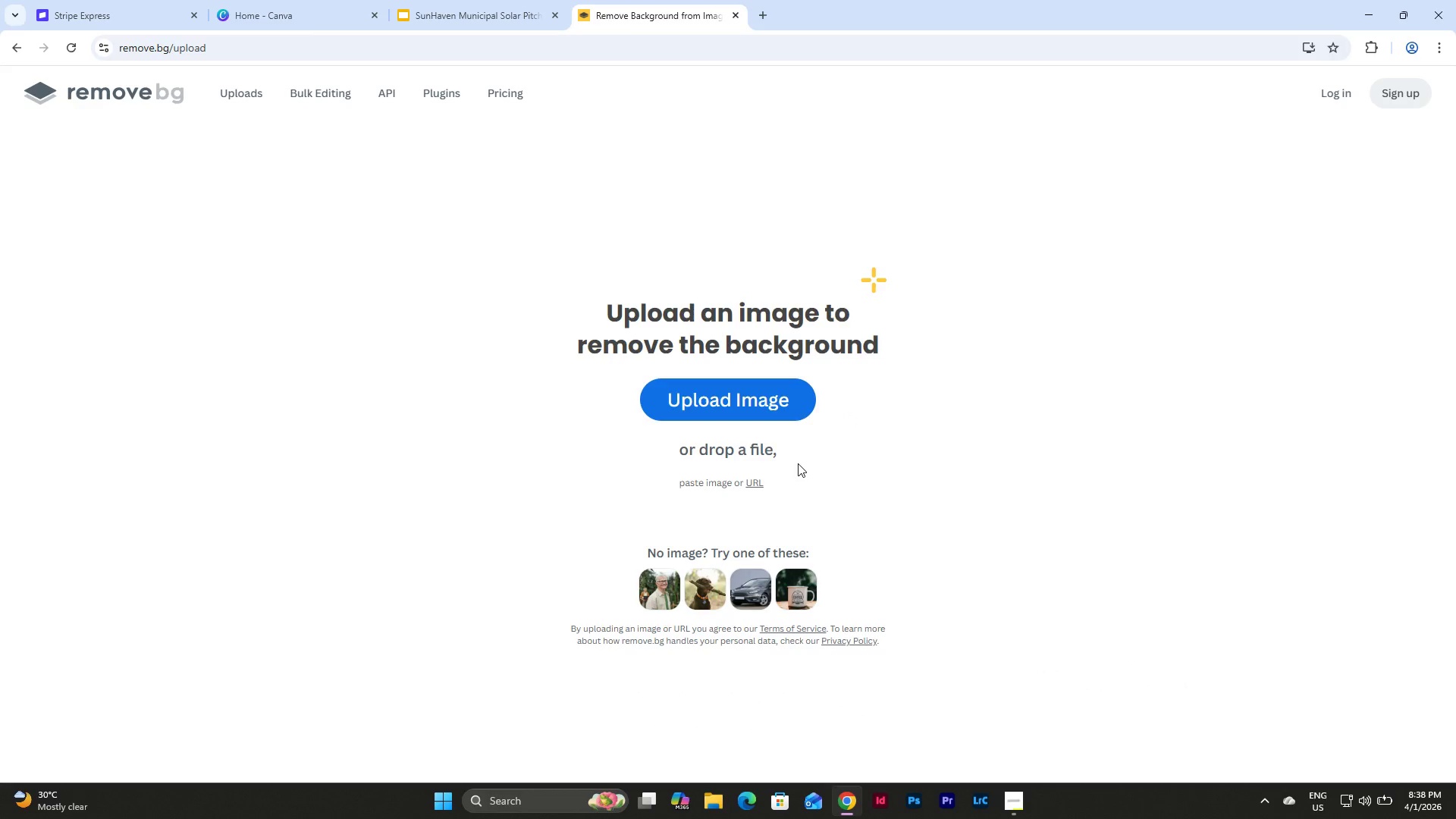 
key(Control+V)
 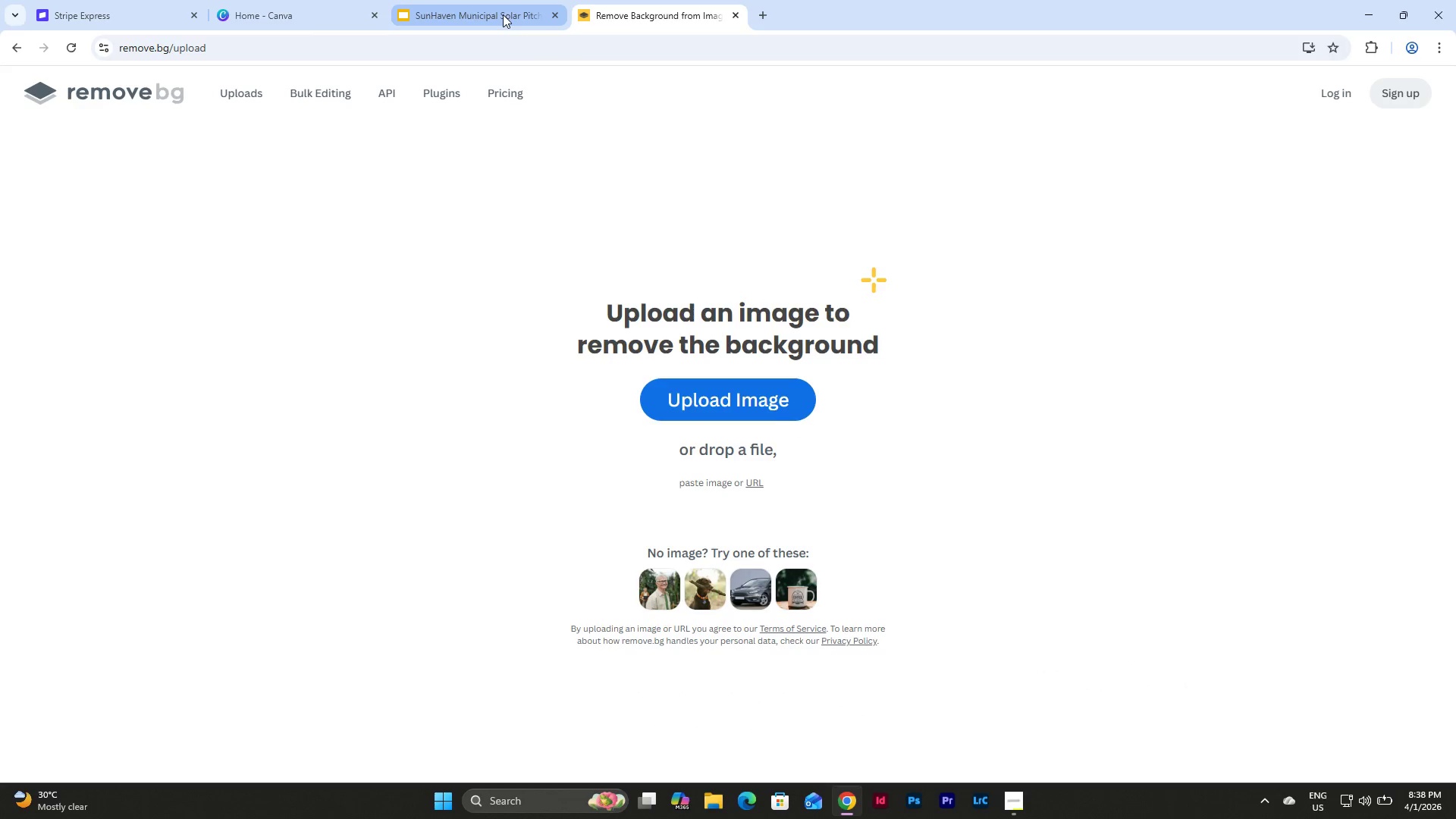 
double_click([720, 431])
 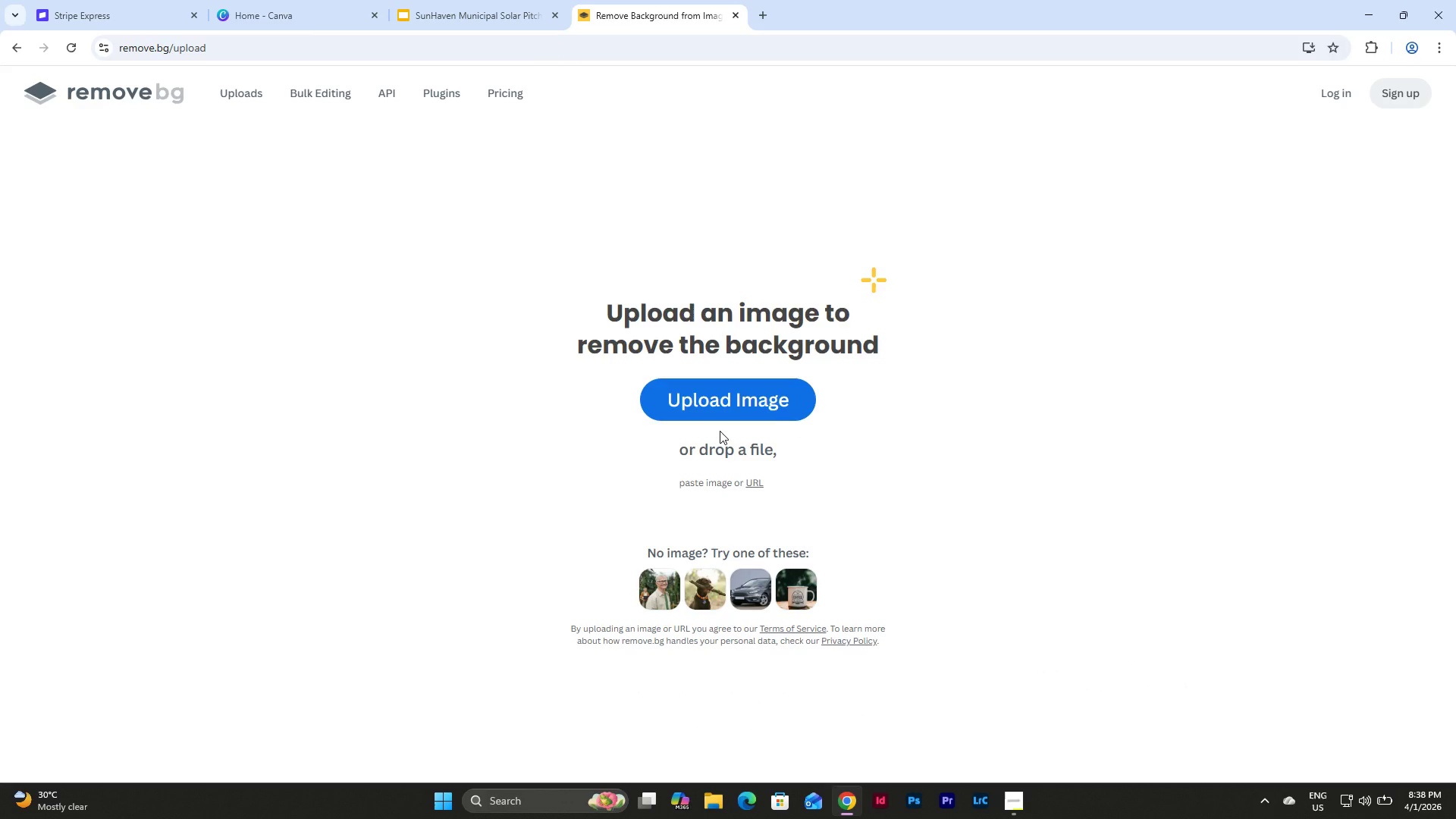 
hold_key(key=ControlLeft, duration=0.67)
 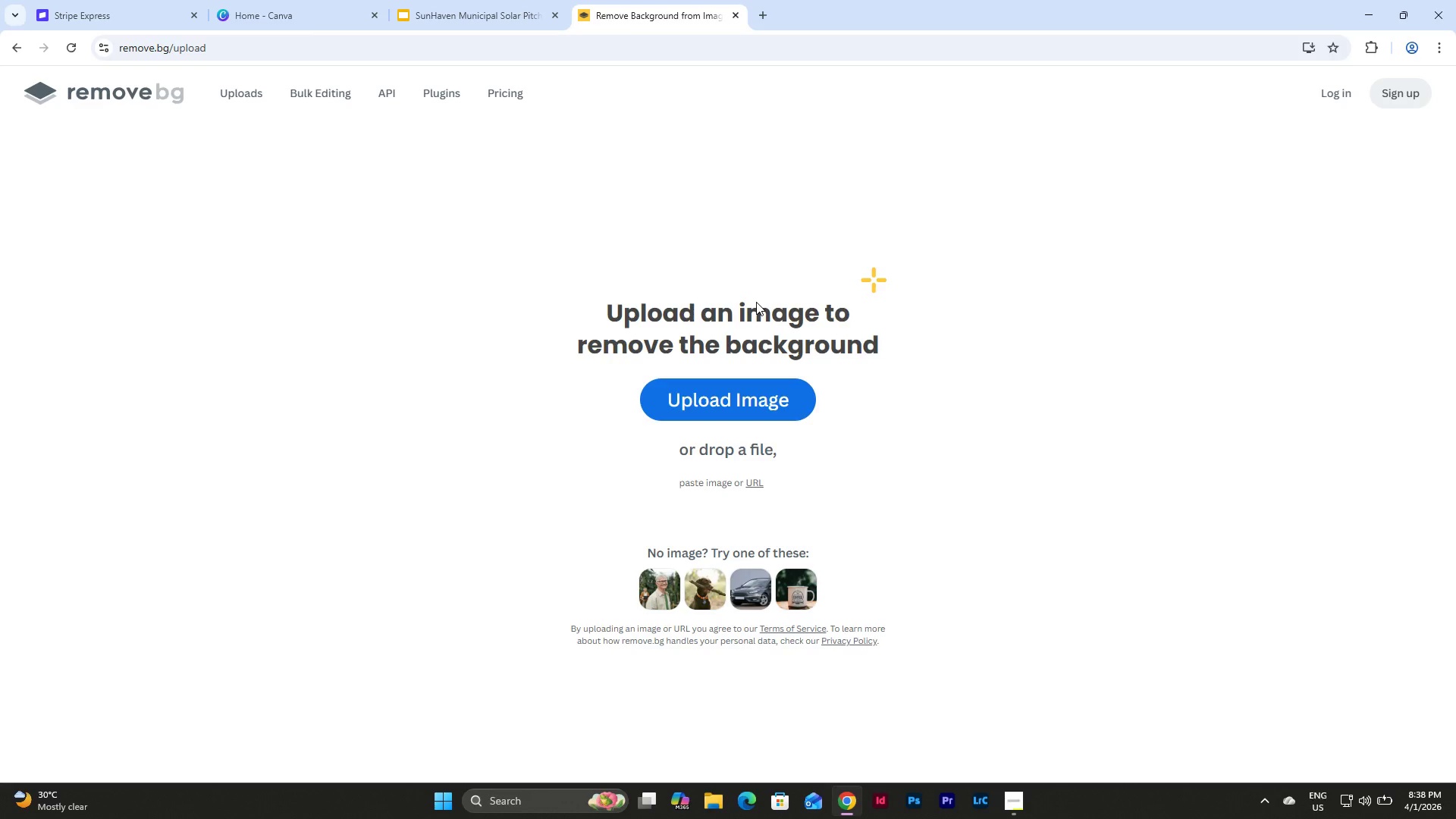 
hold_key(key=V, duration=0.31)
 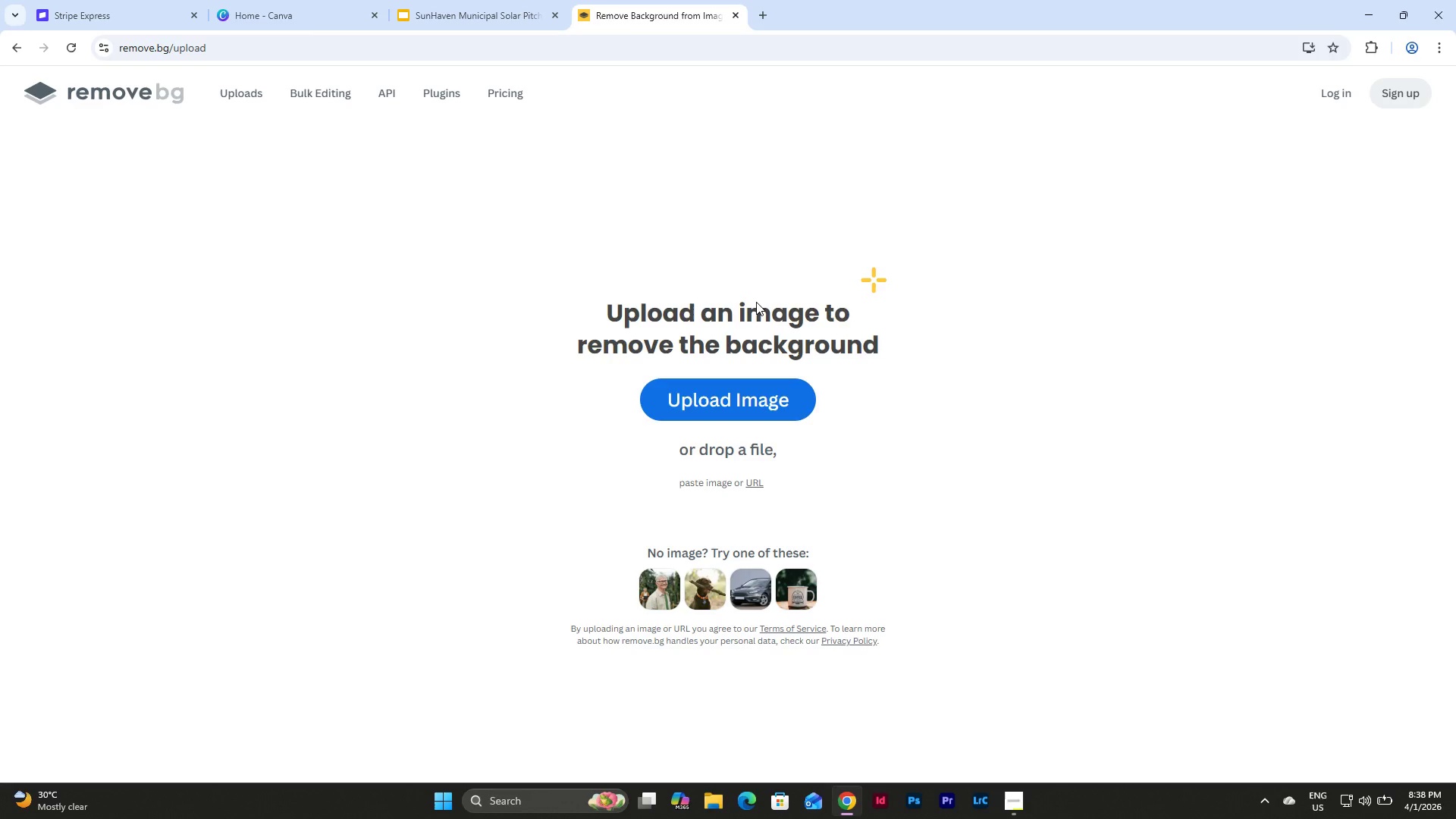 
left_click([756, 302])
 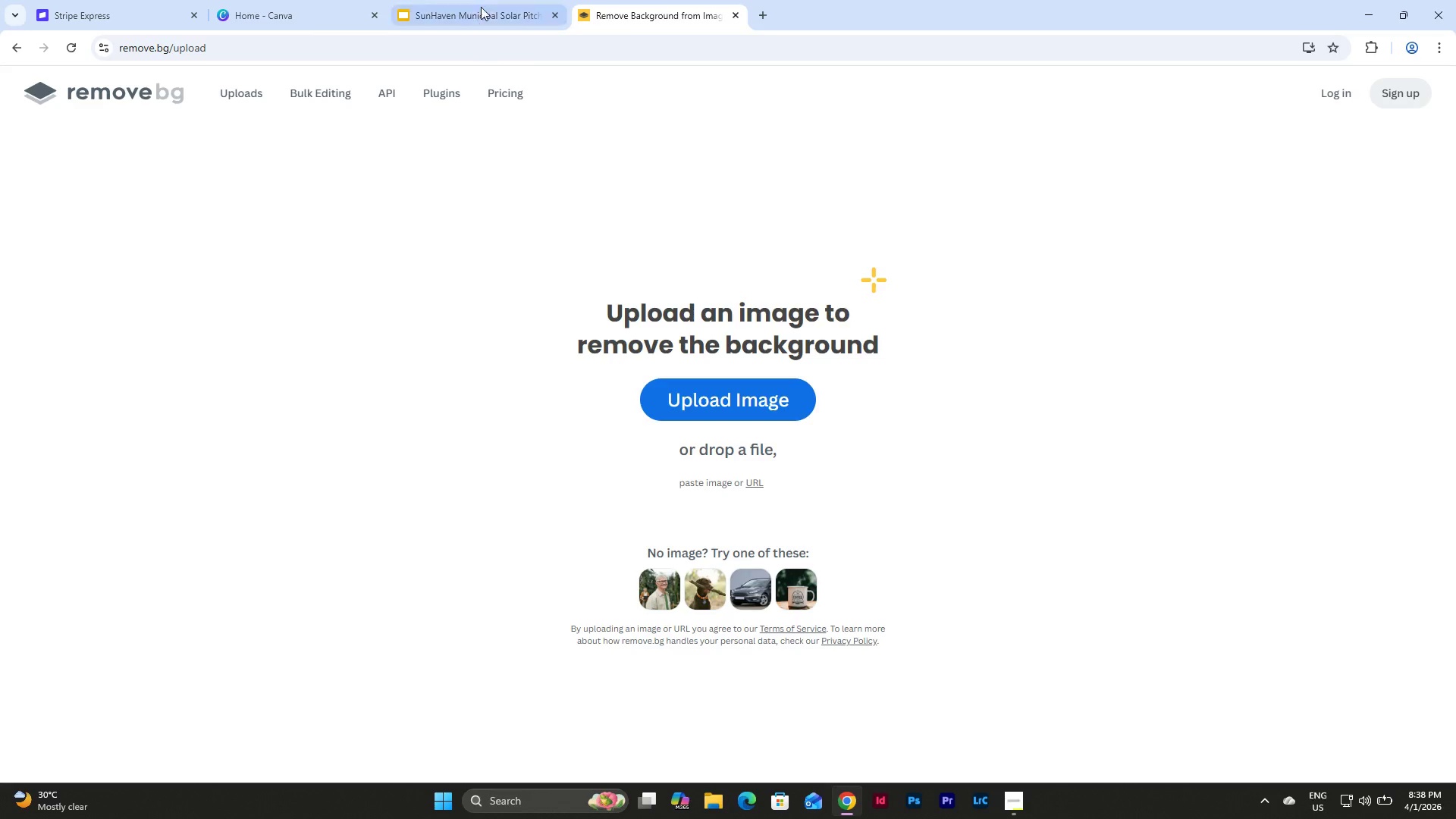 
left_click([480, 0])
 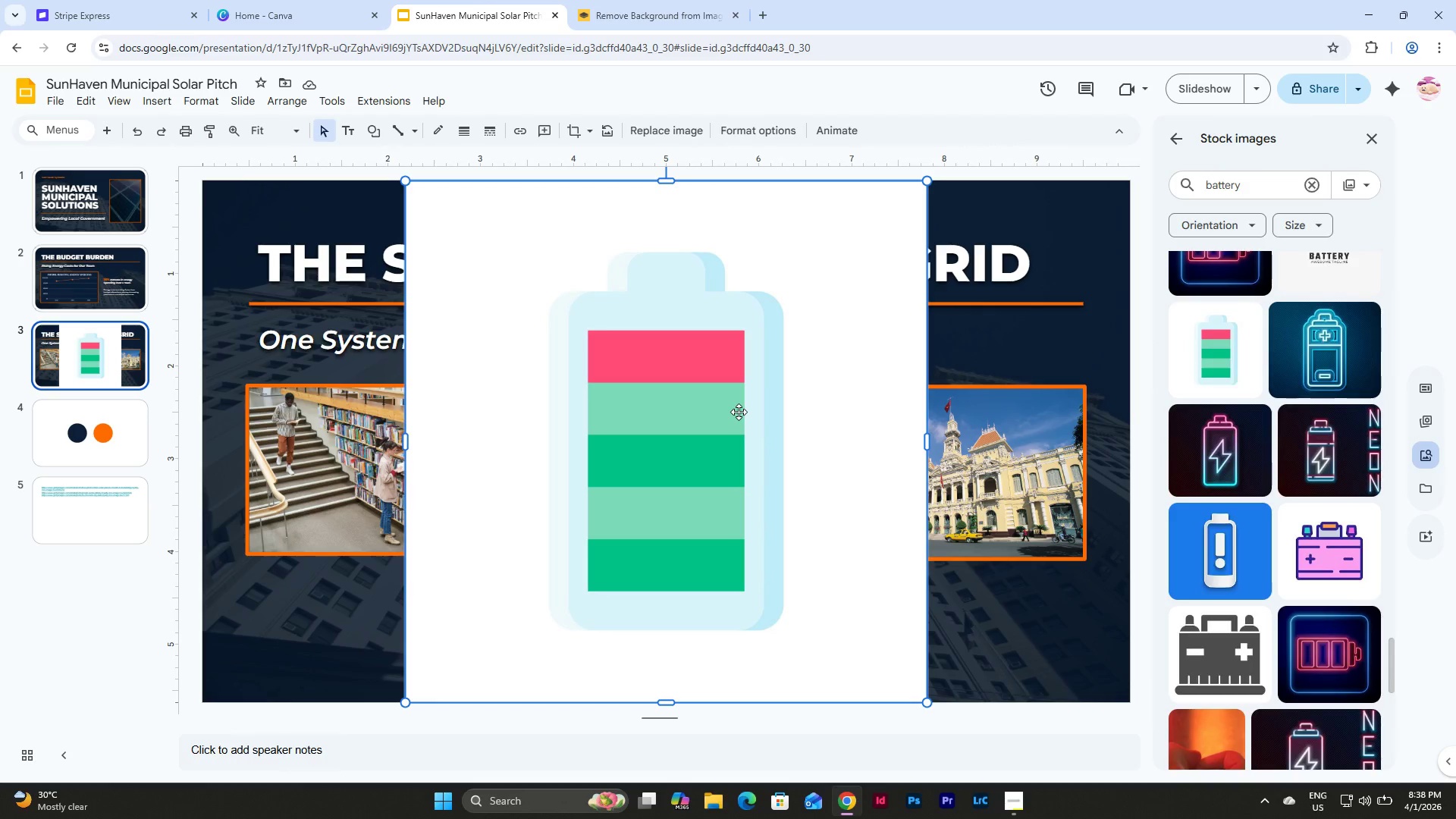 
left_click([739, 412])
 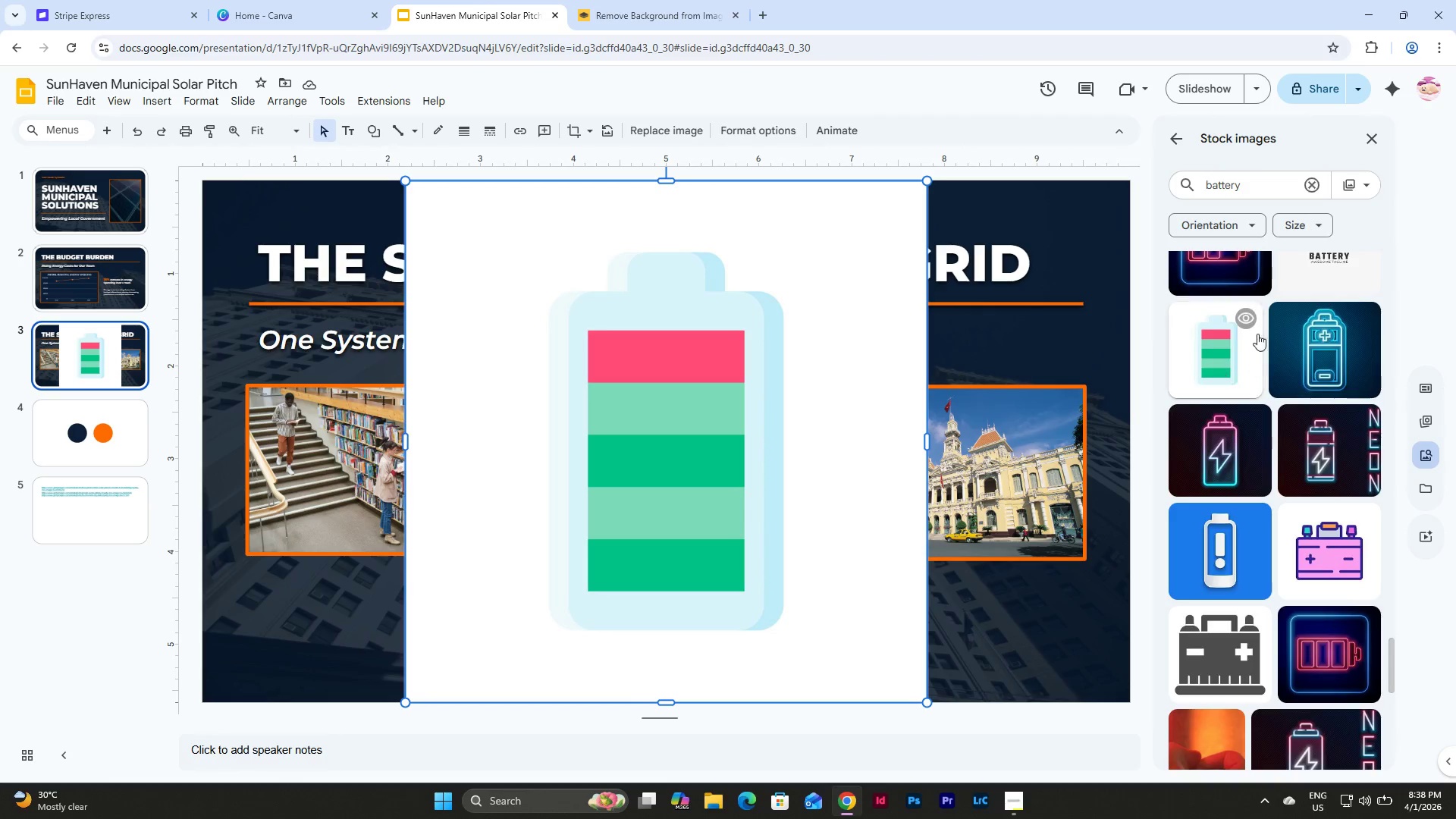 
left_click([1245, 324])
 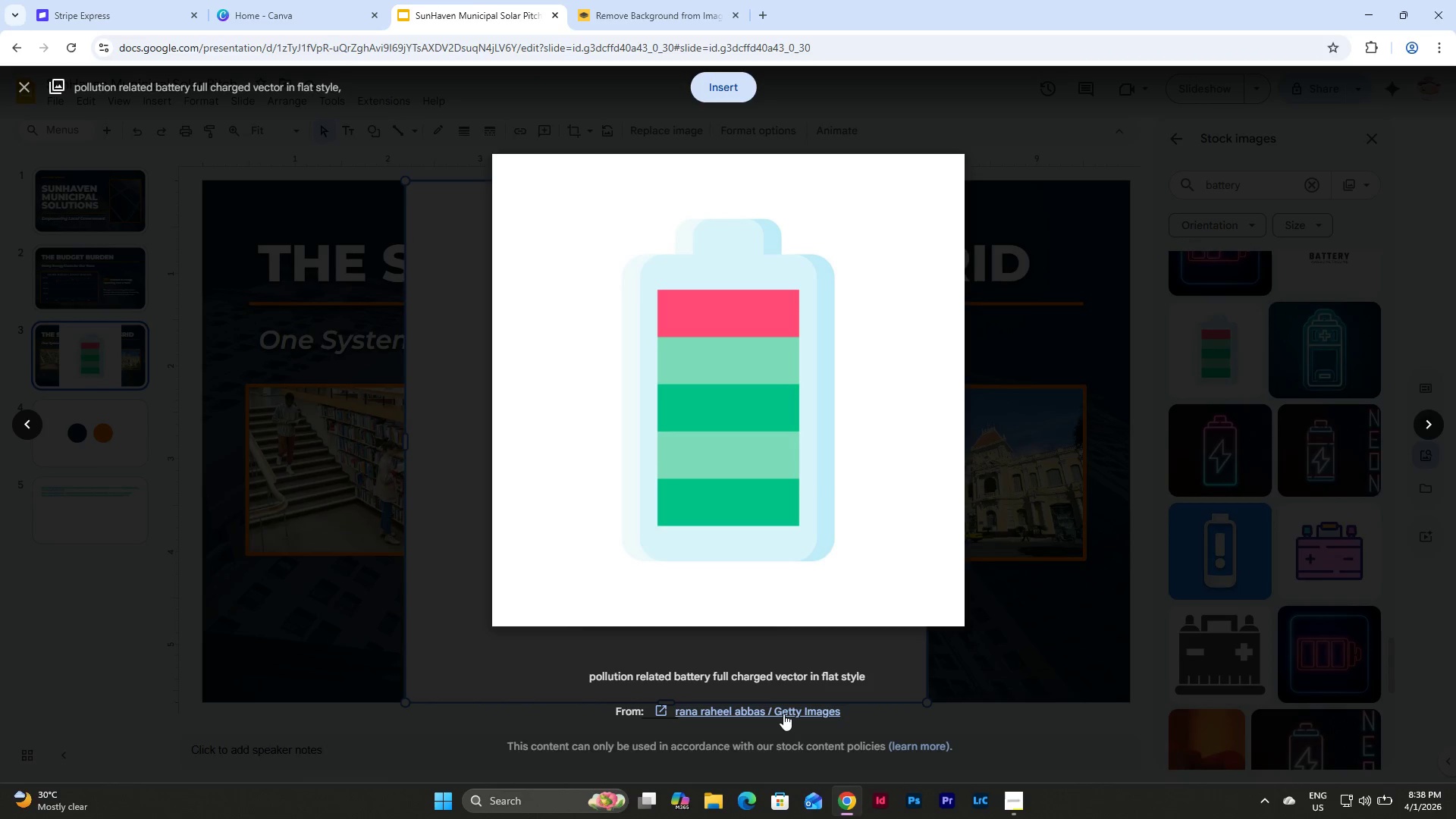 
right_click([783, 712])
 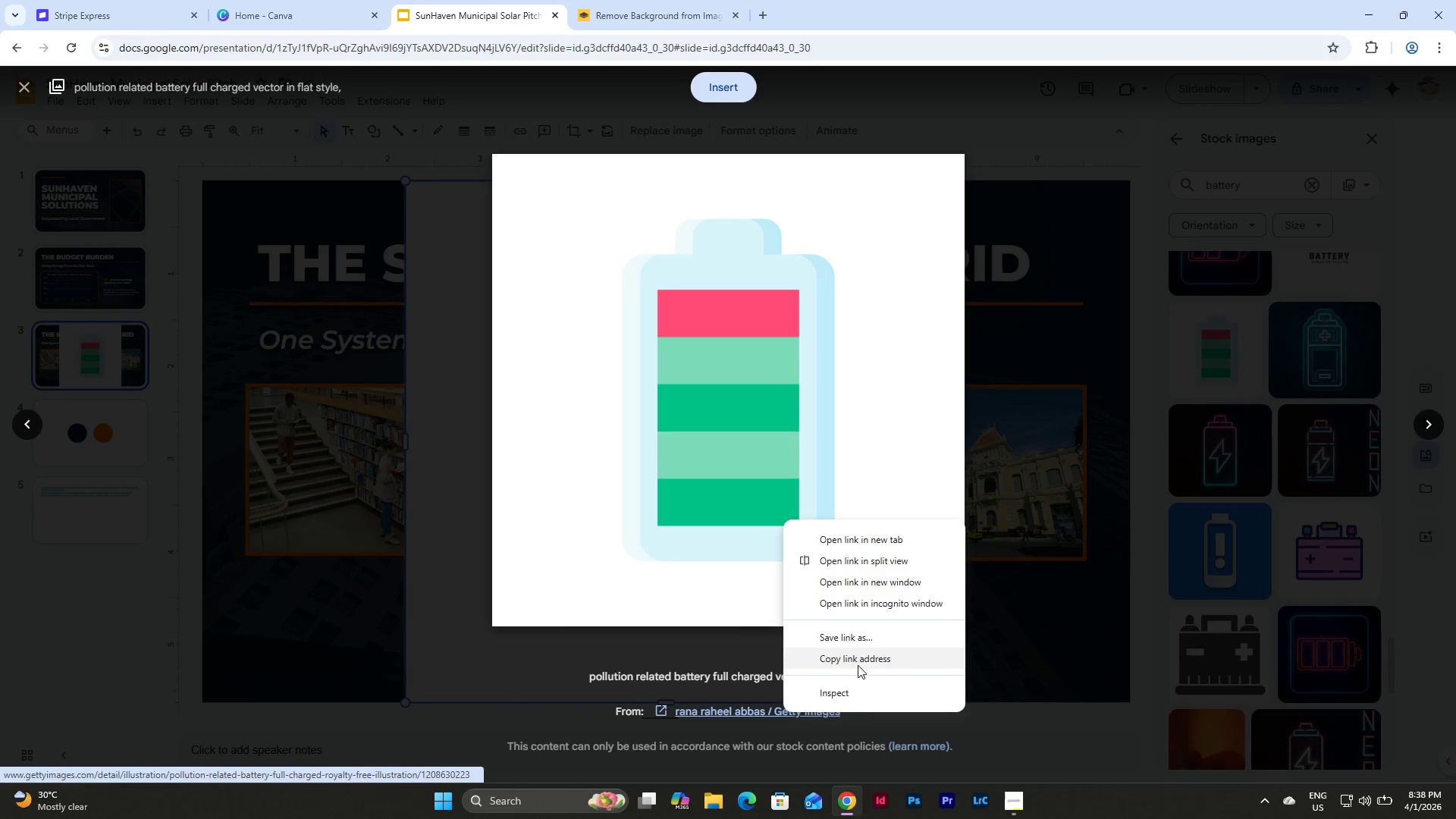 
left_click([858, 662])
 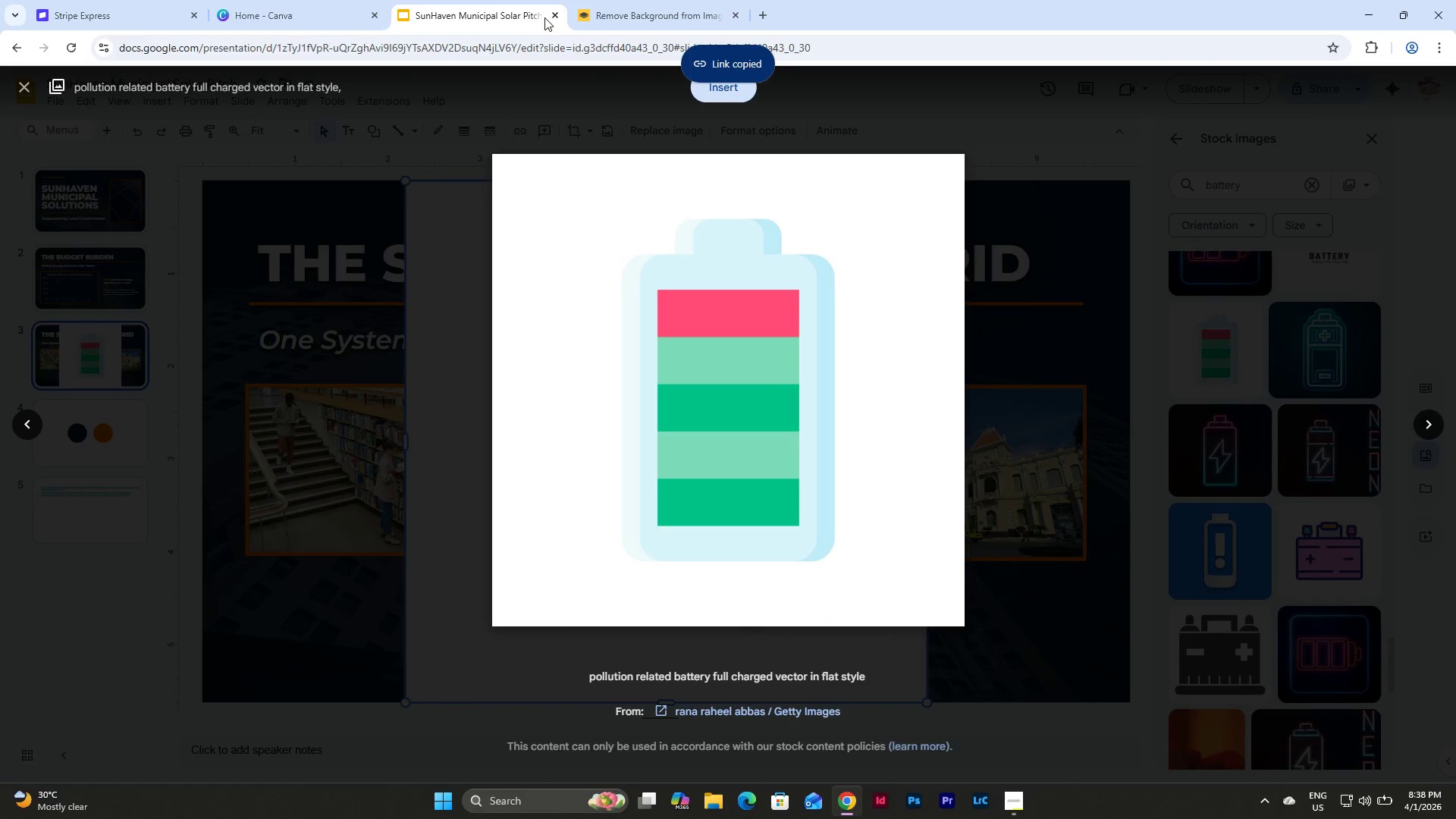 
left_click([636, 0])
 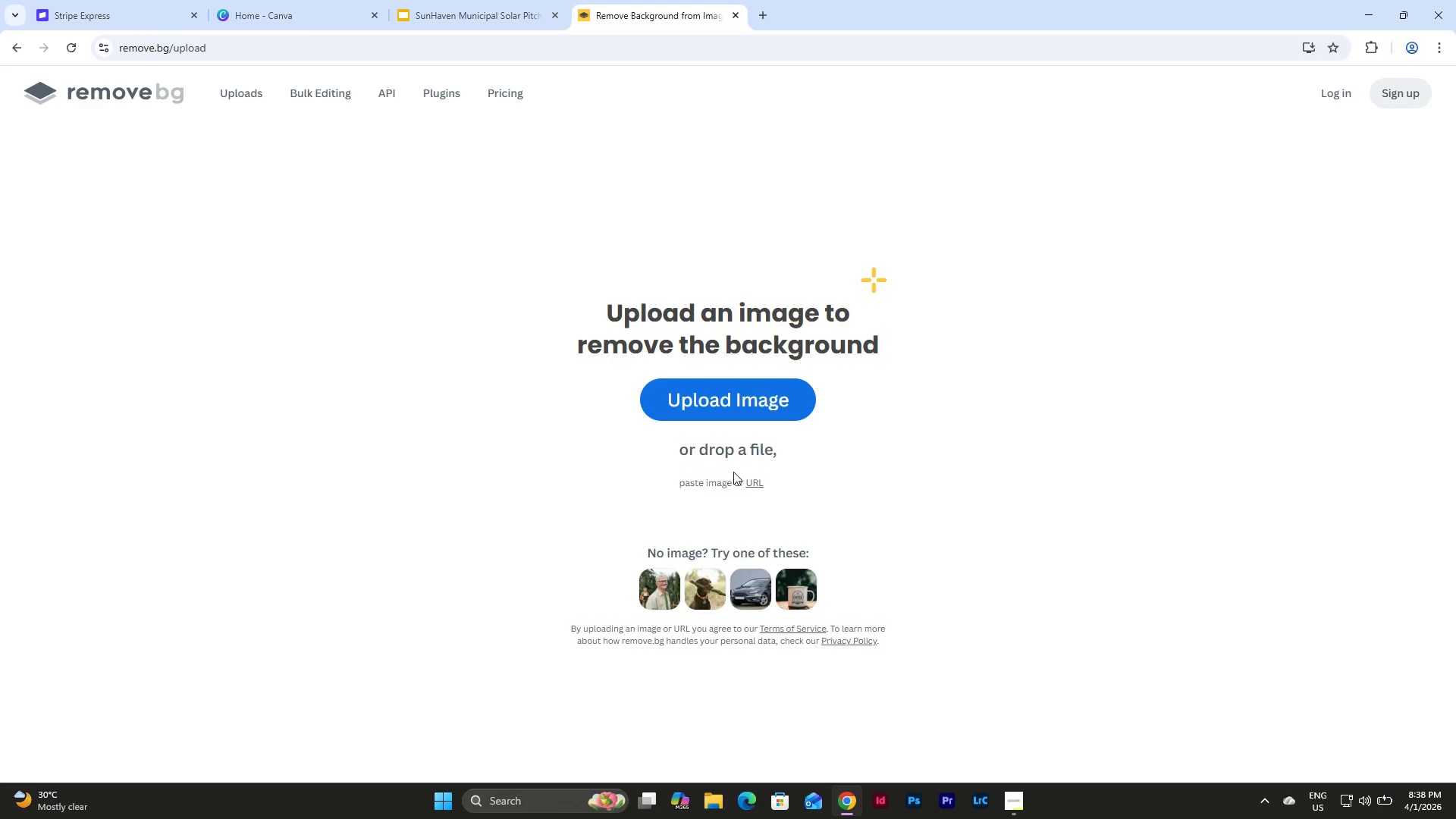 
left_click([759, 485])
 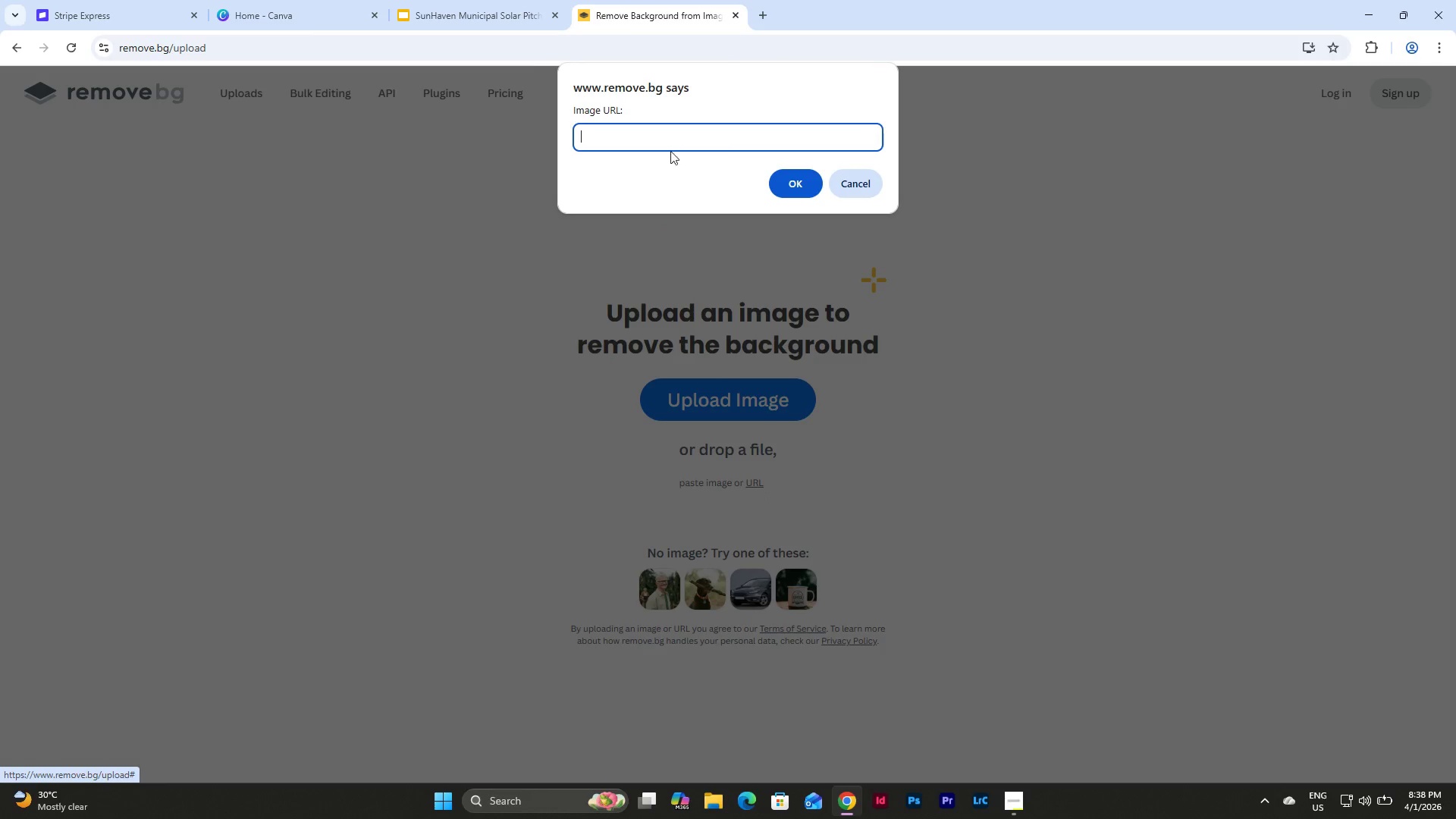 
key(Control+V)
 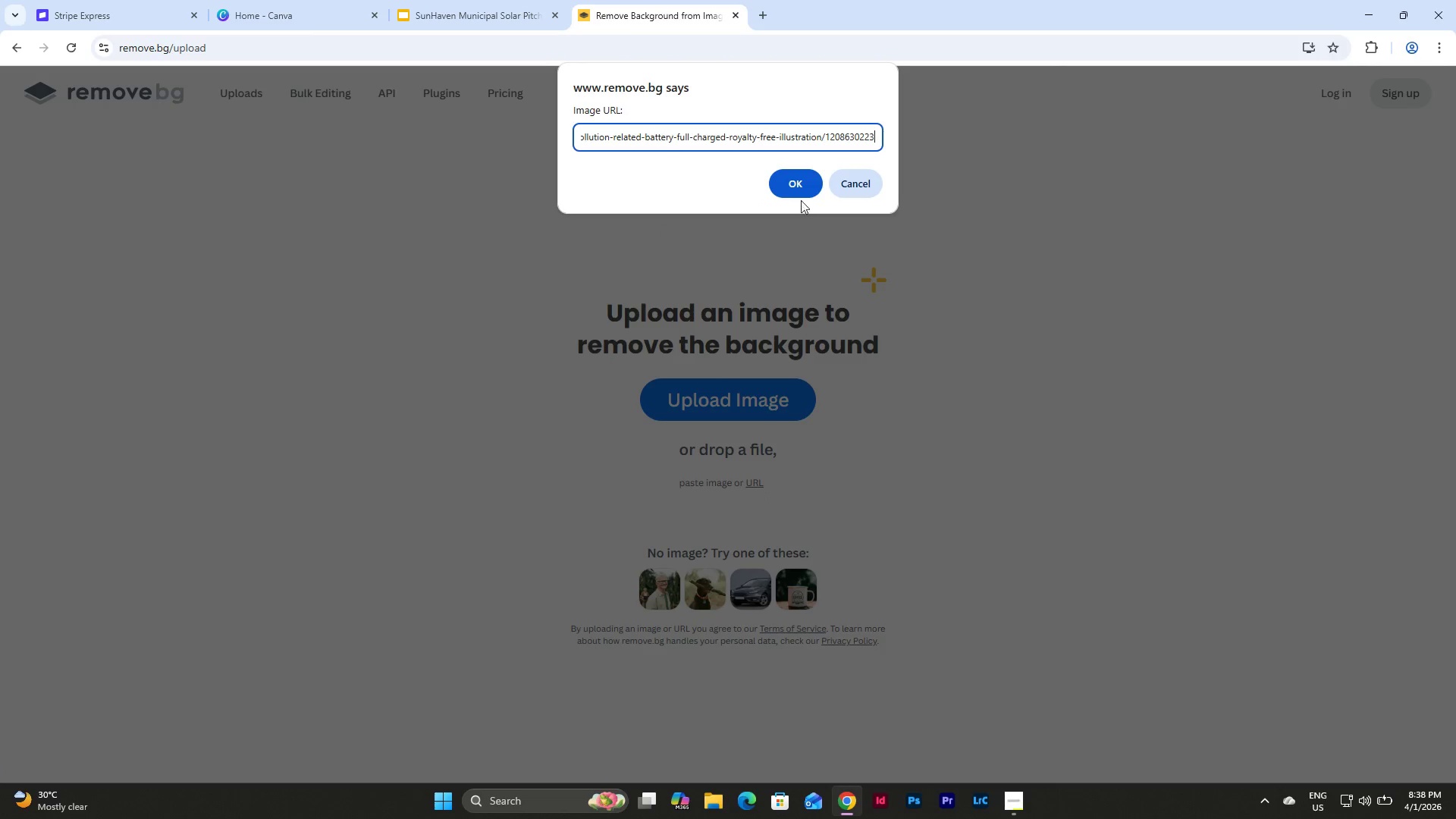 
left_click([804, 183])
 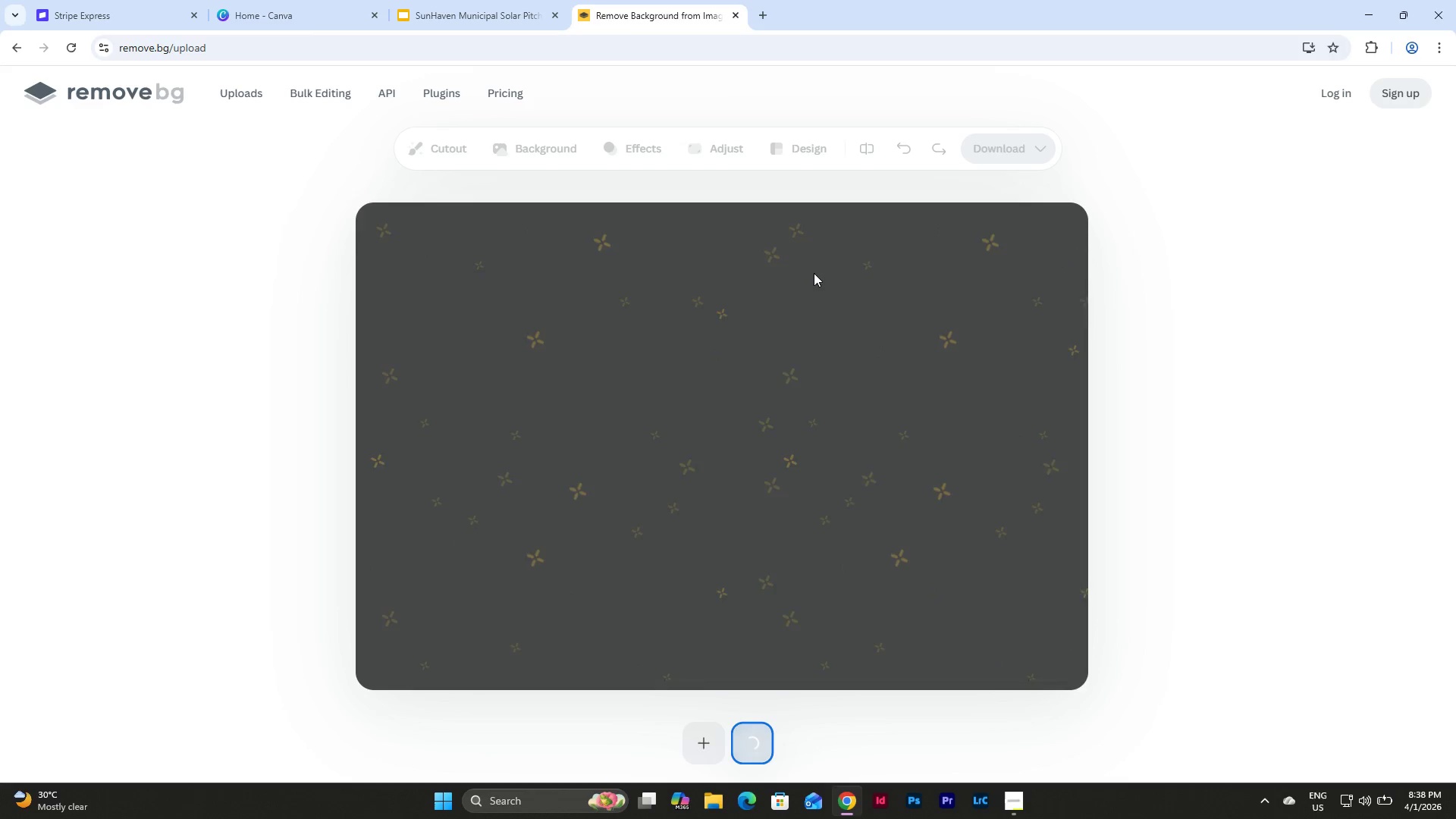 
wait(8.36)
 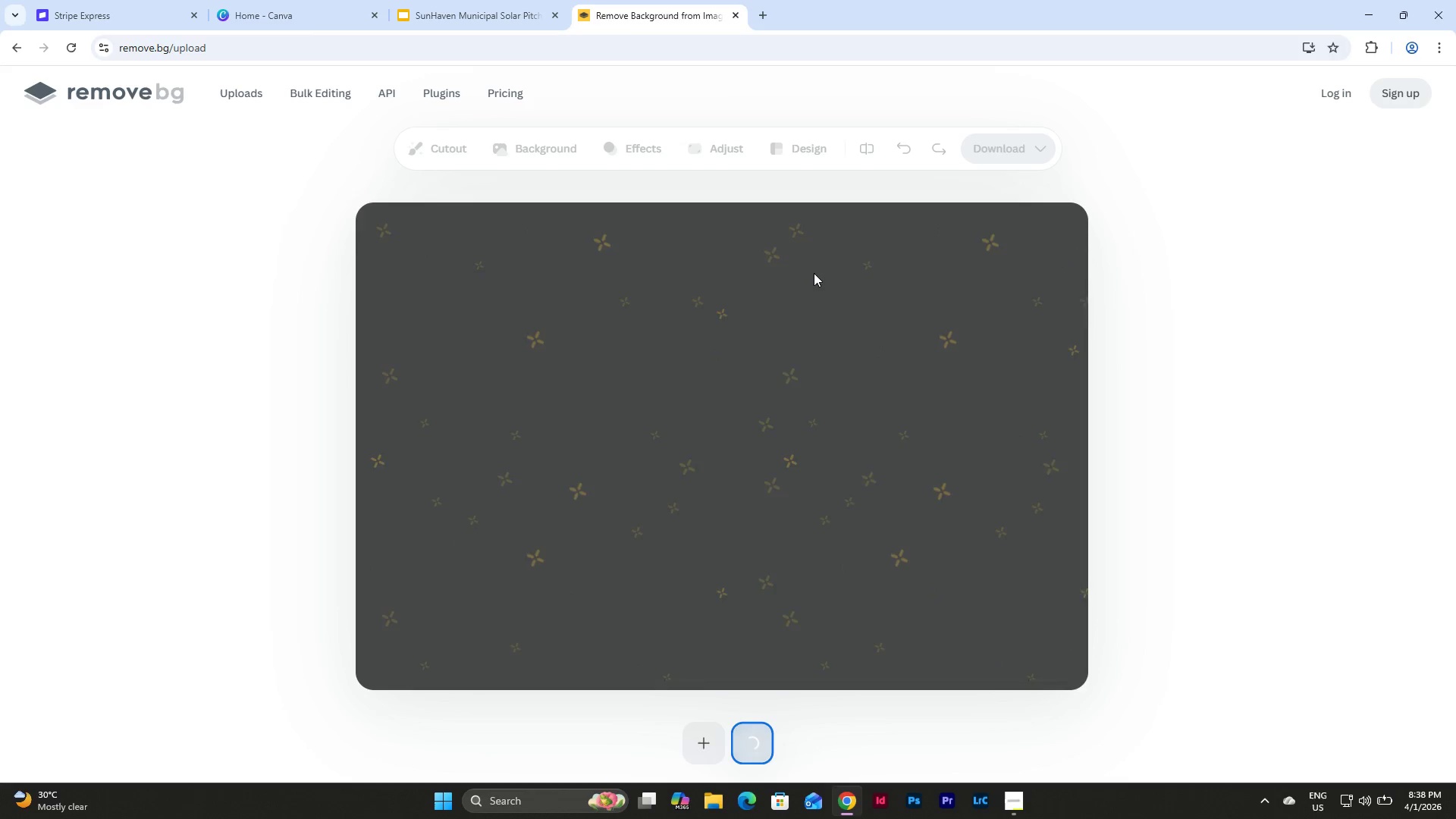 
left_click([824, 97])
 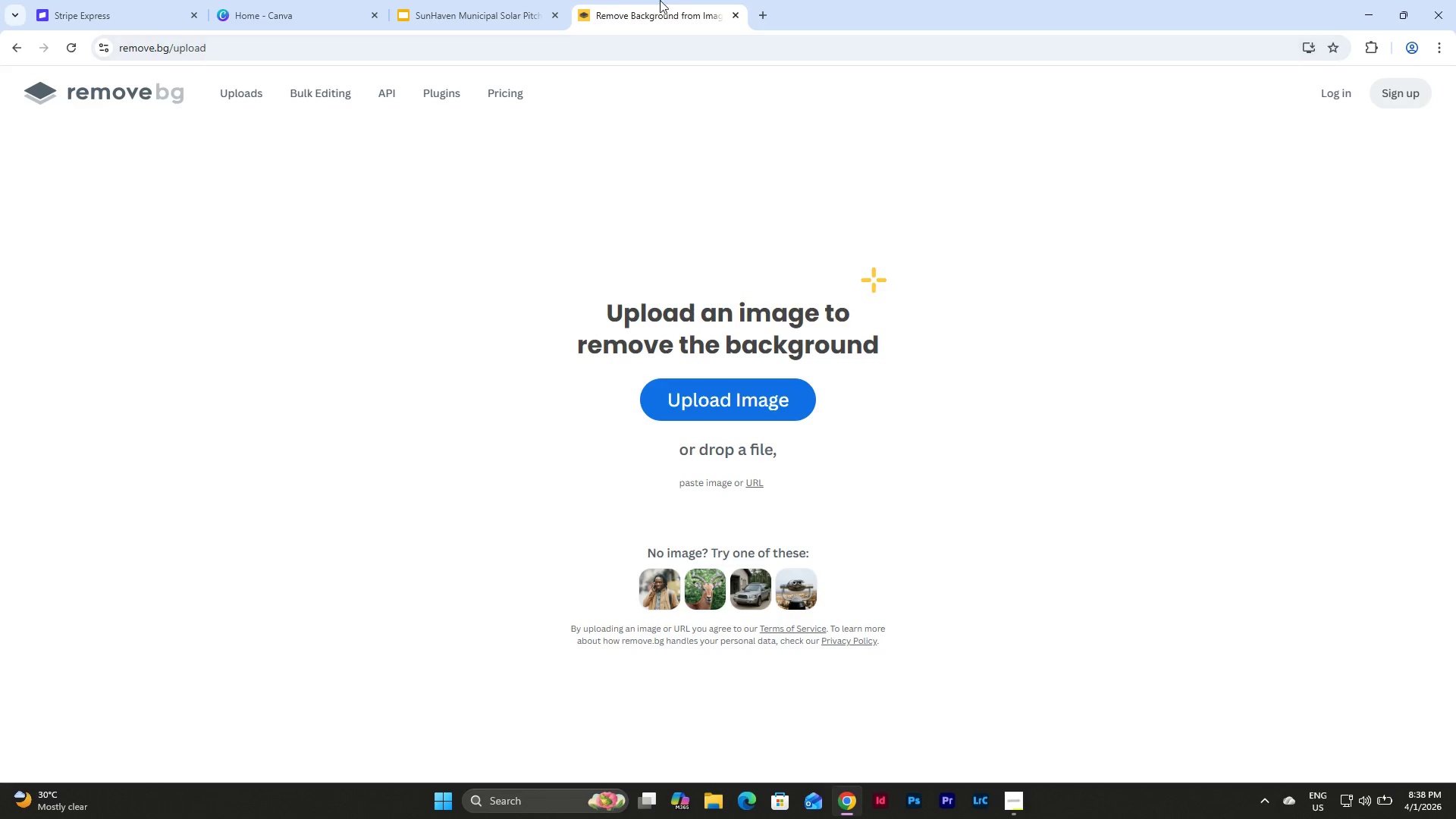 
left_click([526, 0])
 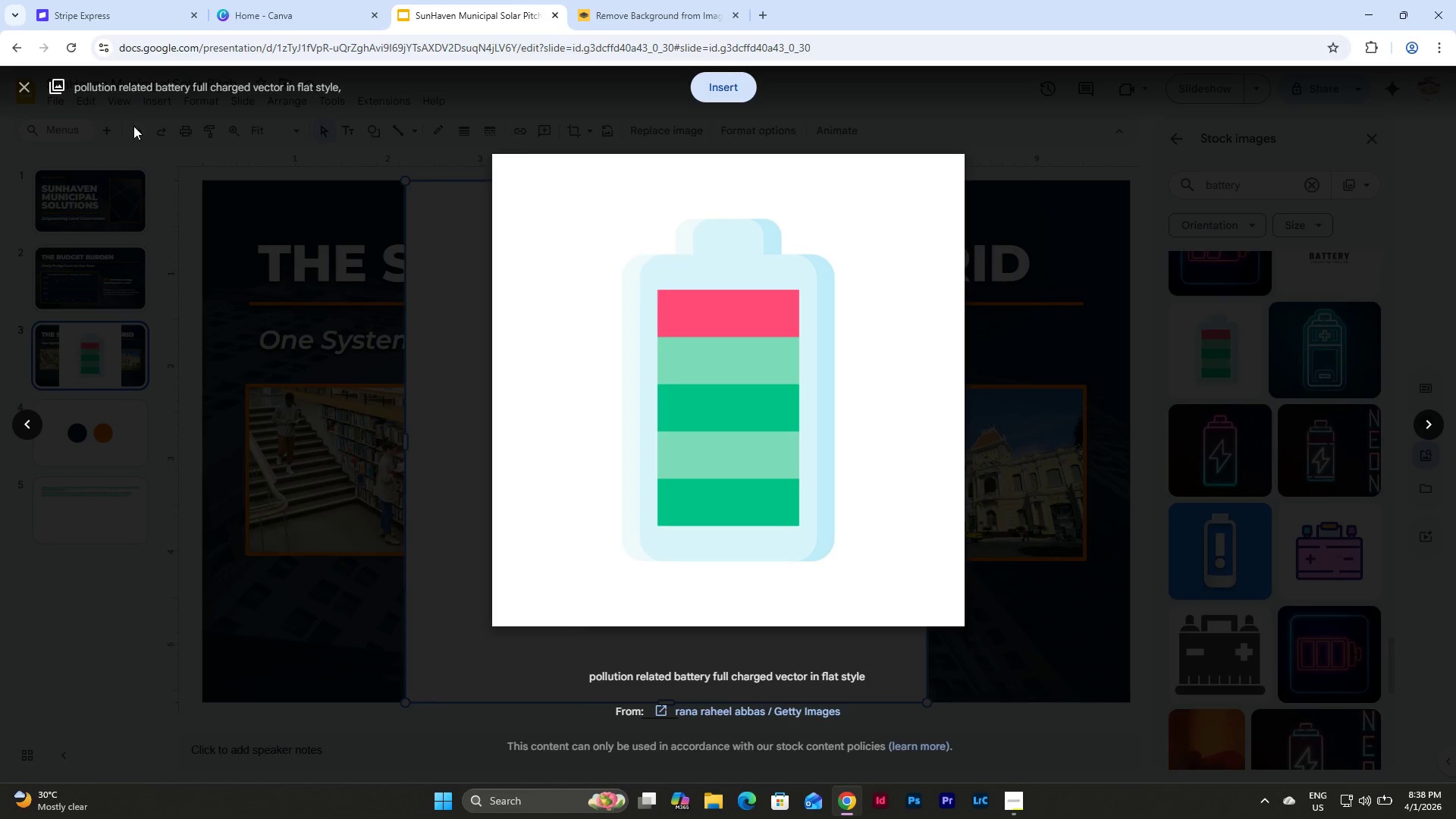 
left_click([14, 89])
 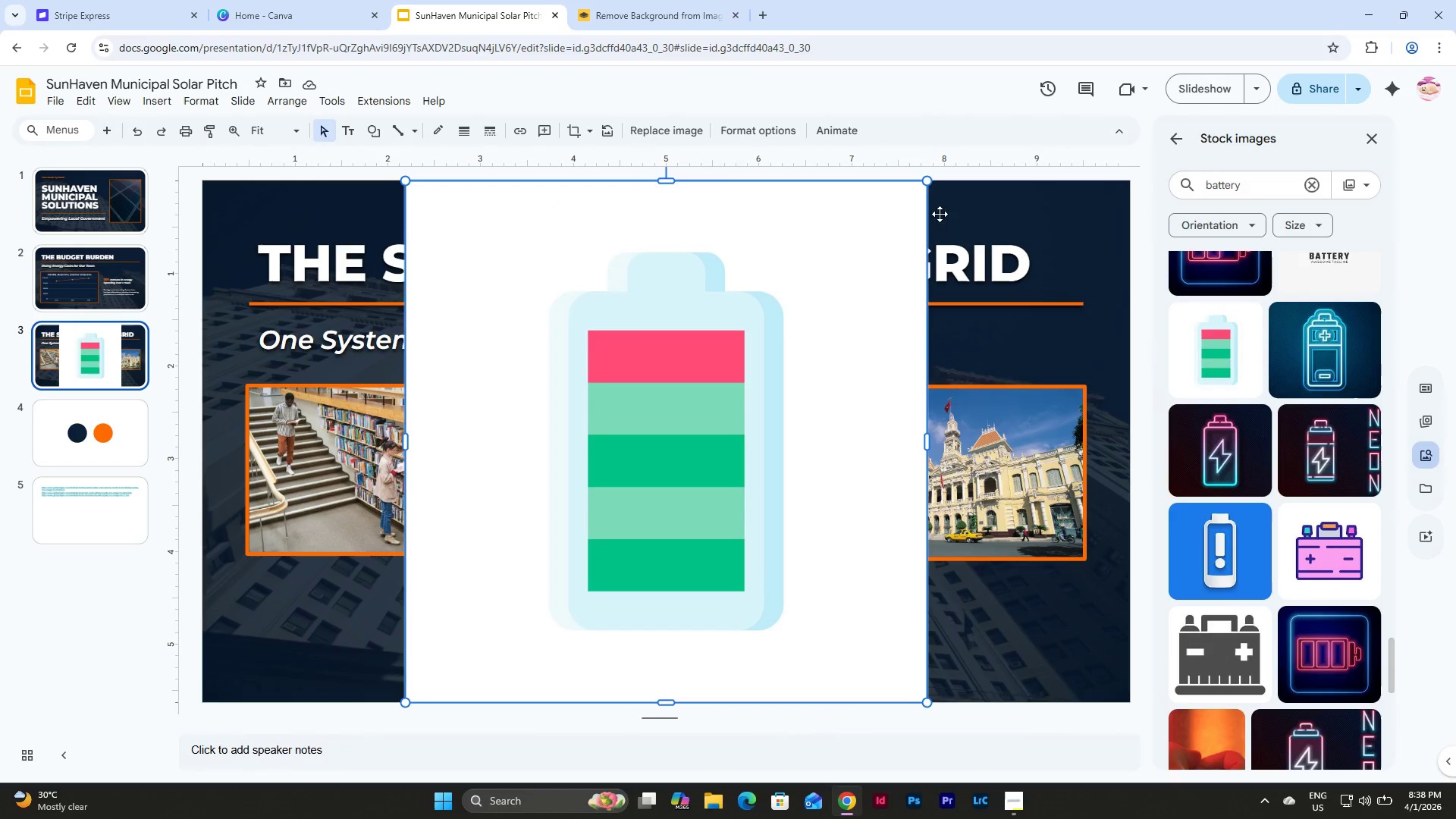 
left_click([821, 230])
 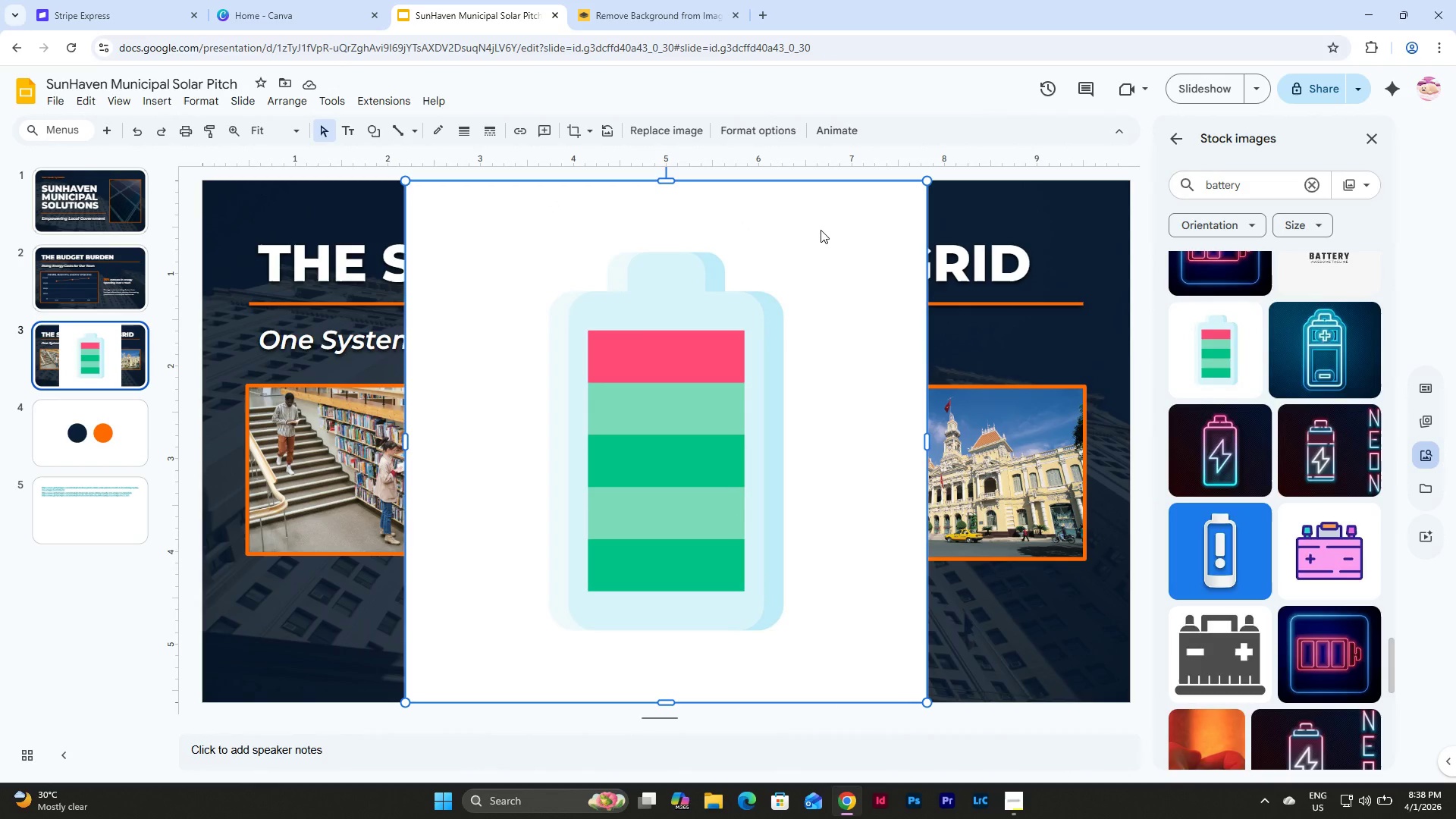 
key(Backspace)
 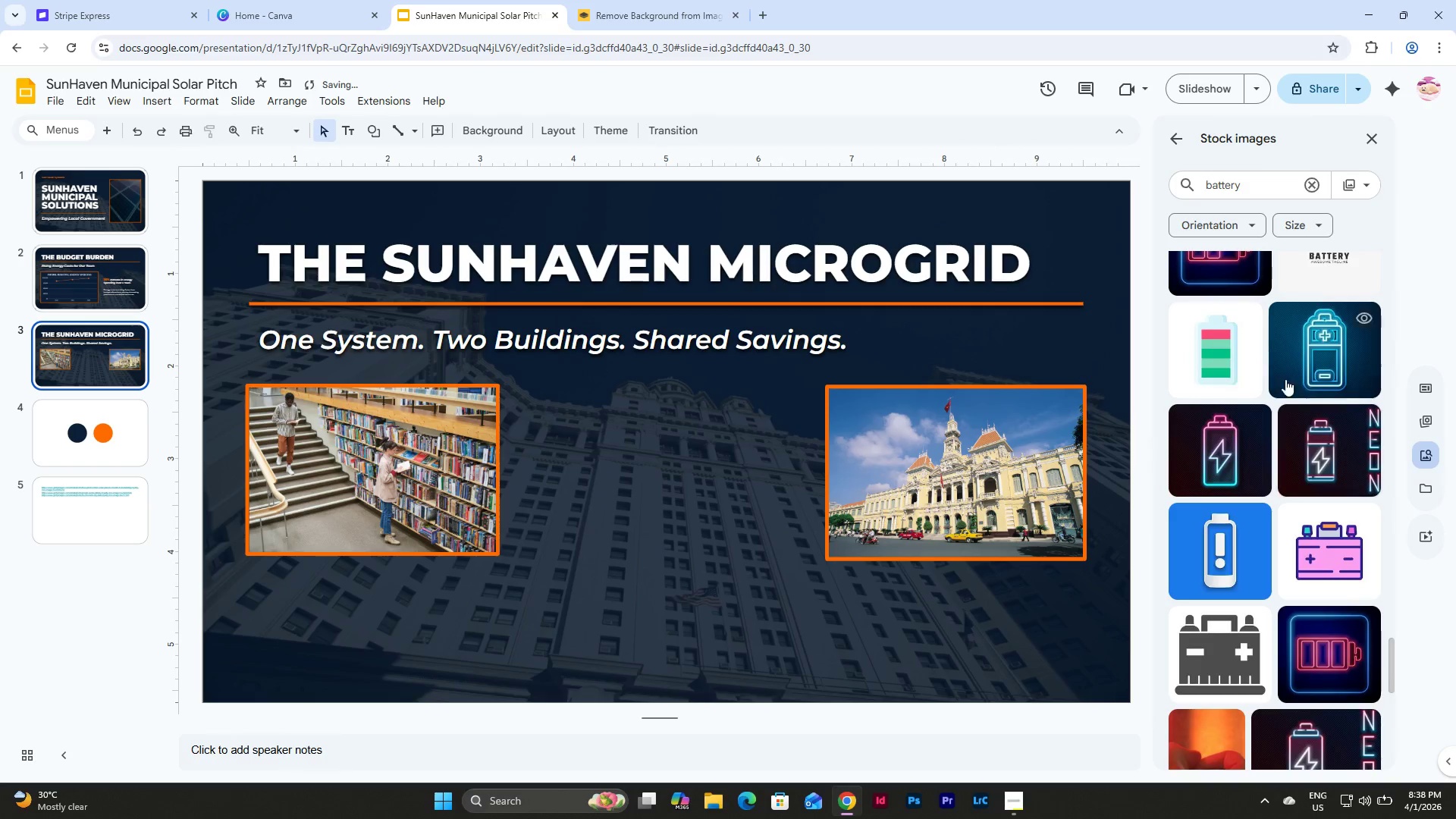 
scroll: coordinate [1262, 331], scroll_direction: down, amount: 3.0
 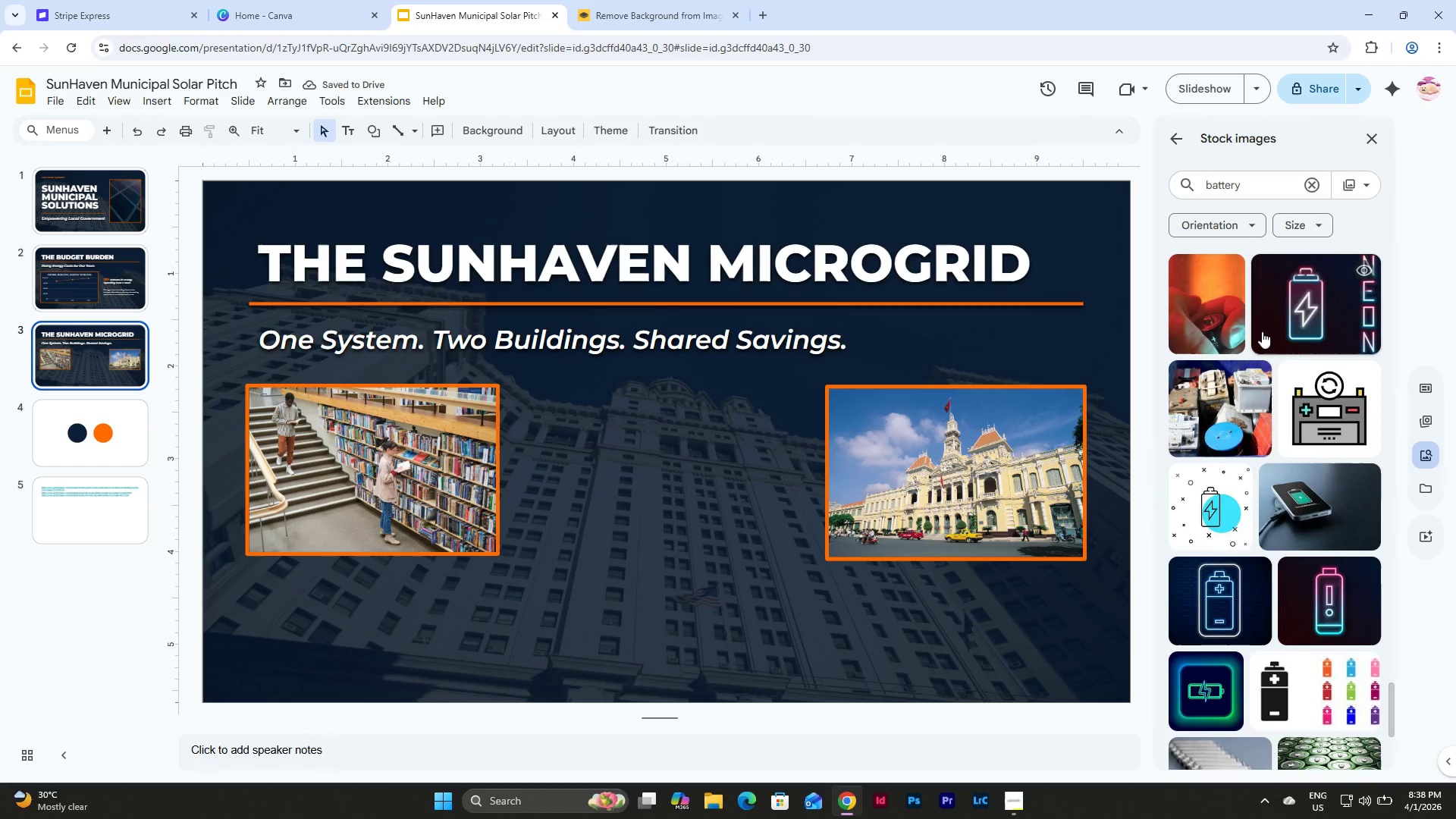 
scroll: coordinate [1262, 331], scroll_direction: none, amount: 0.0
 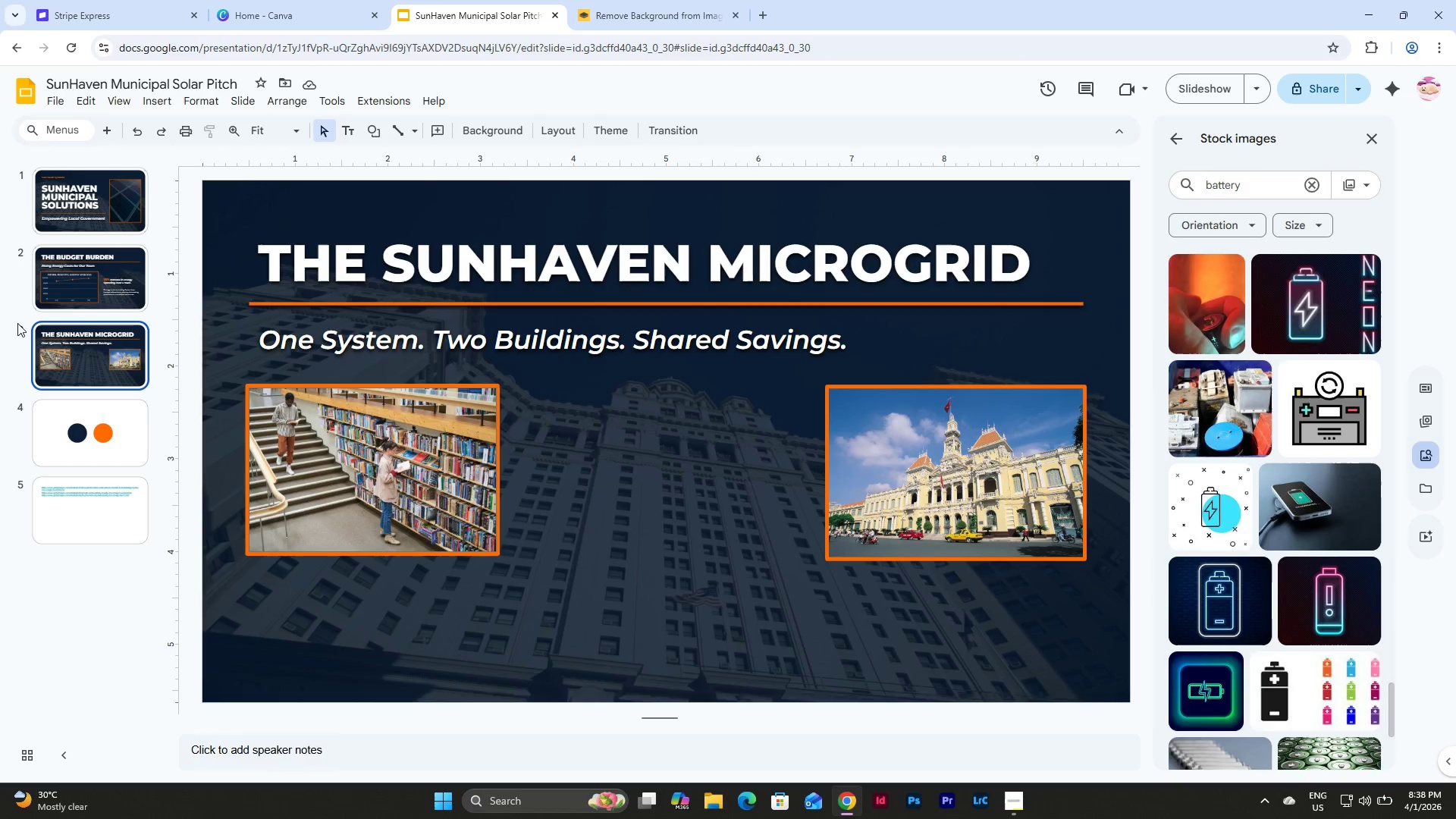 
scroll: coordinate [77, 262], scroll_direction: up, amount: 5.0
 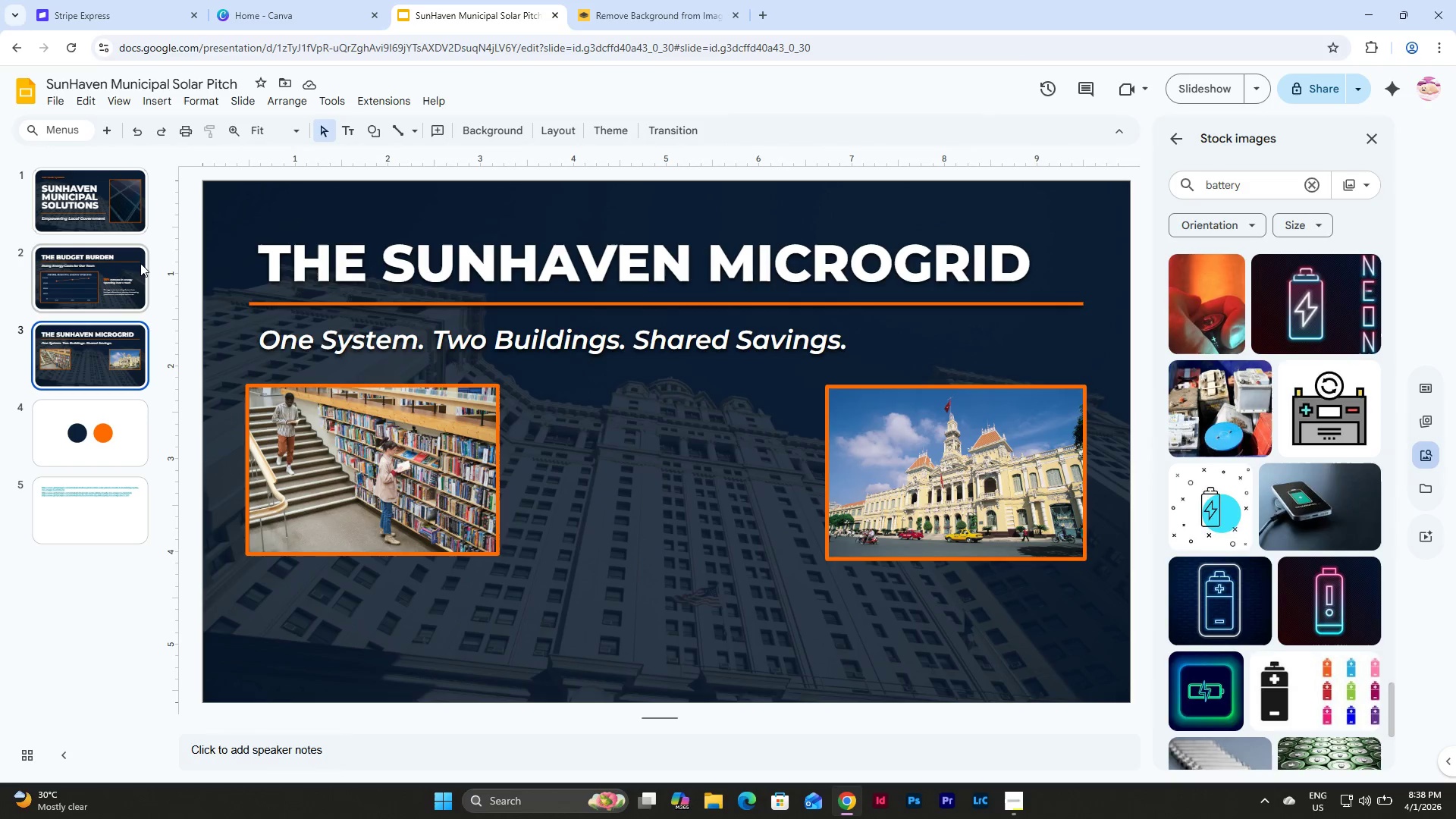 
left_click([128, 258])
 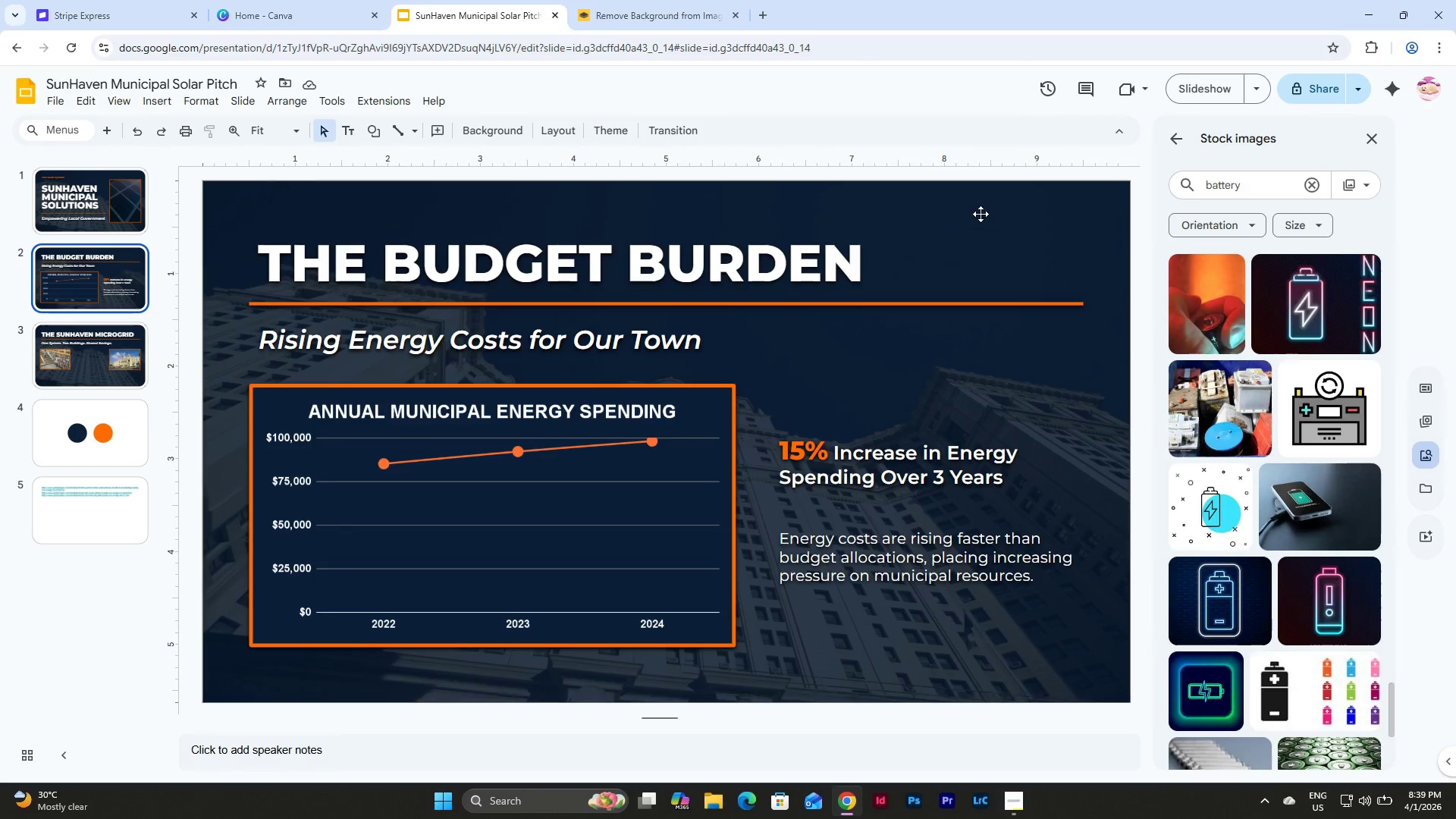 
left_click([977, 210])
 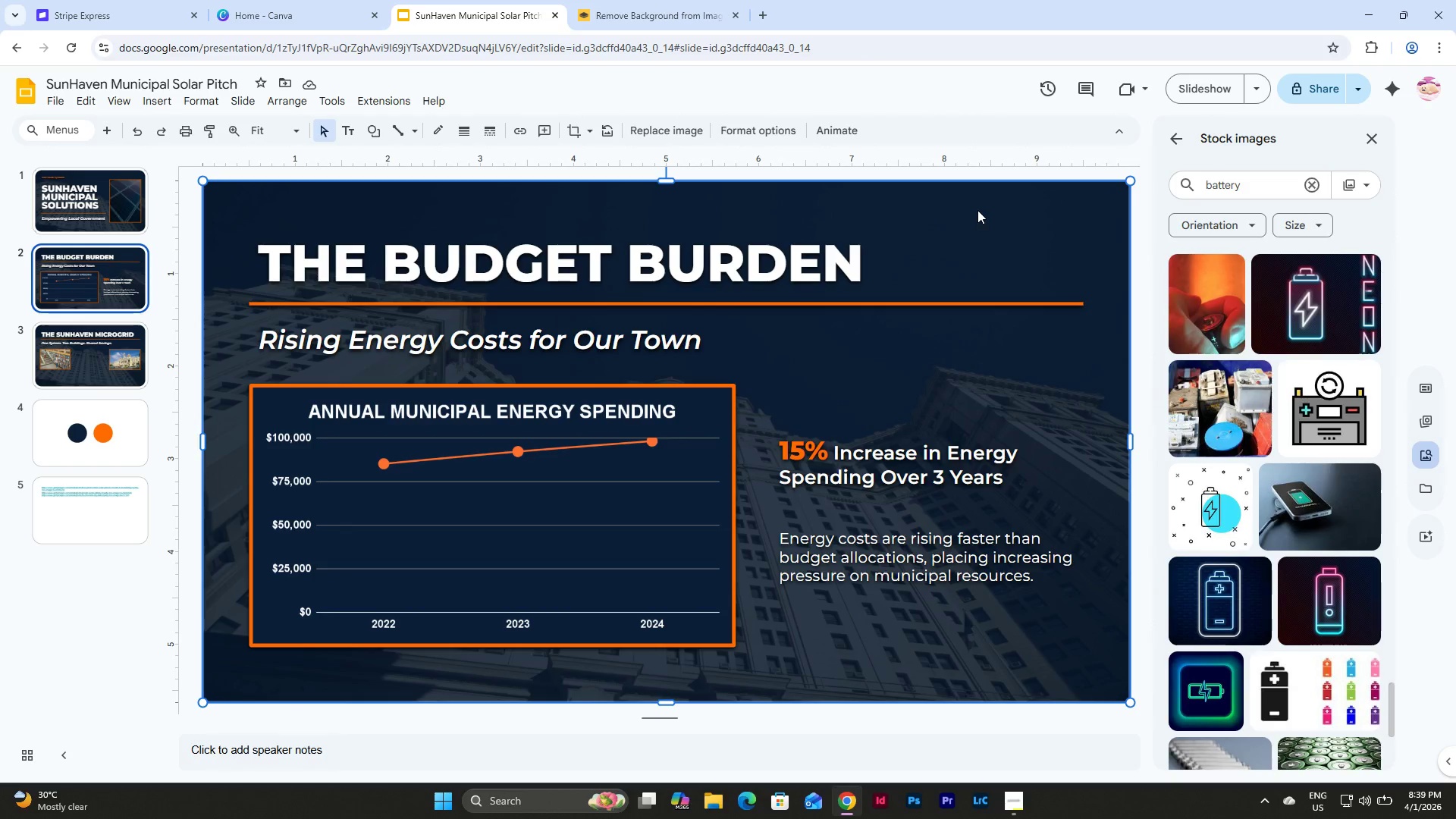 
key(Backspace)
 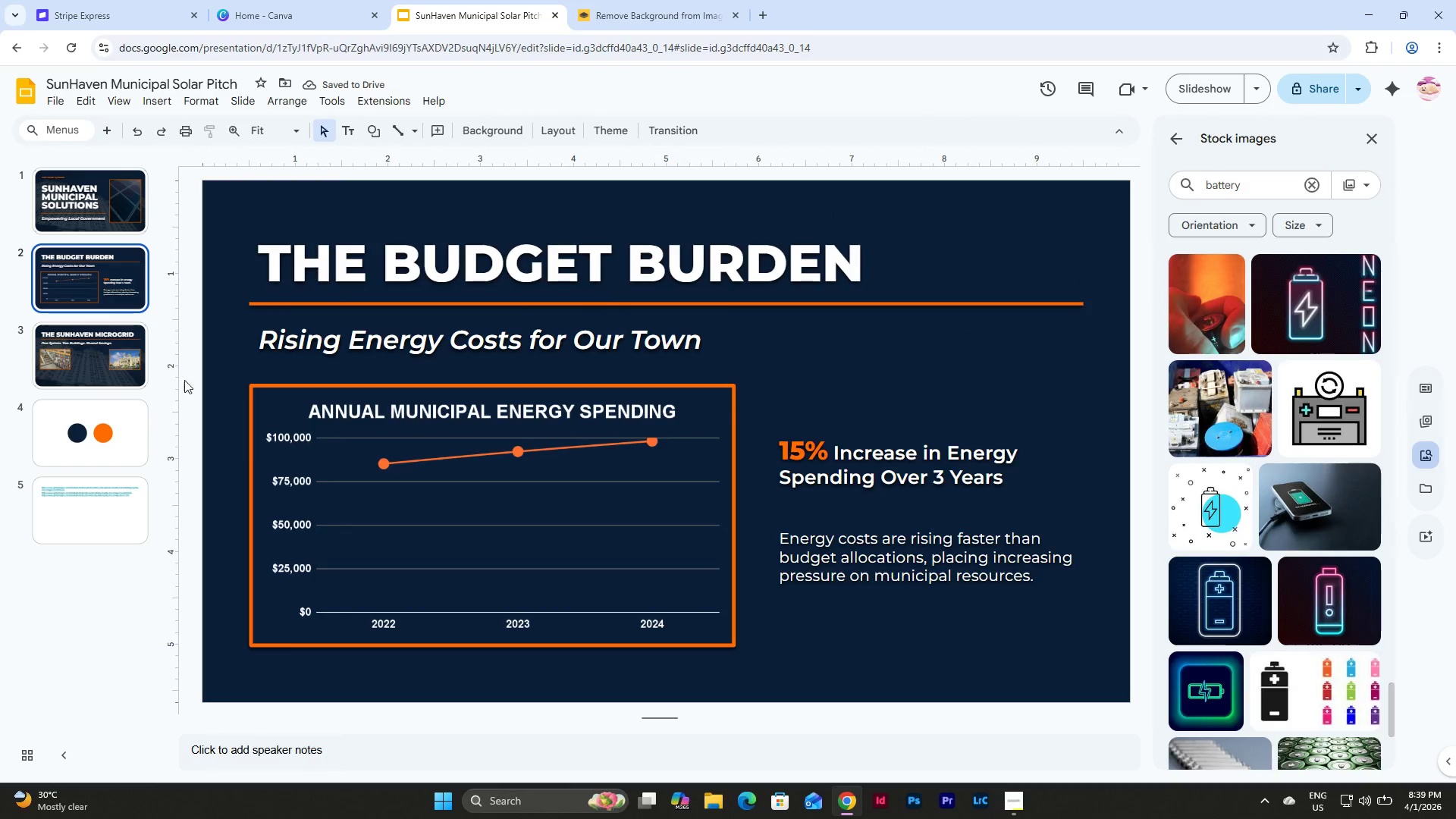 
left_click([767, 202])
 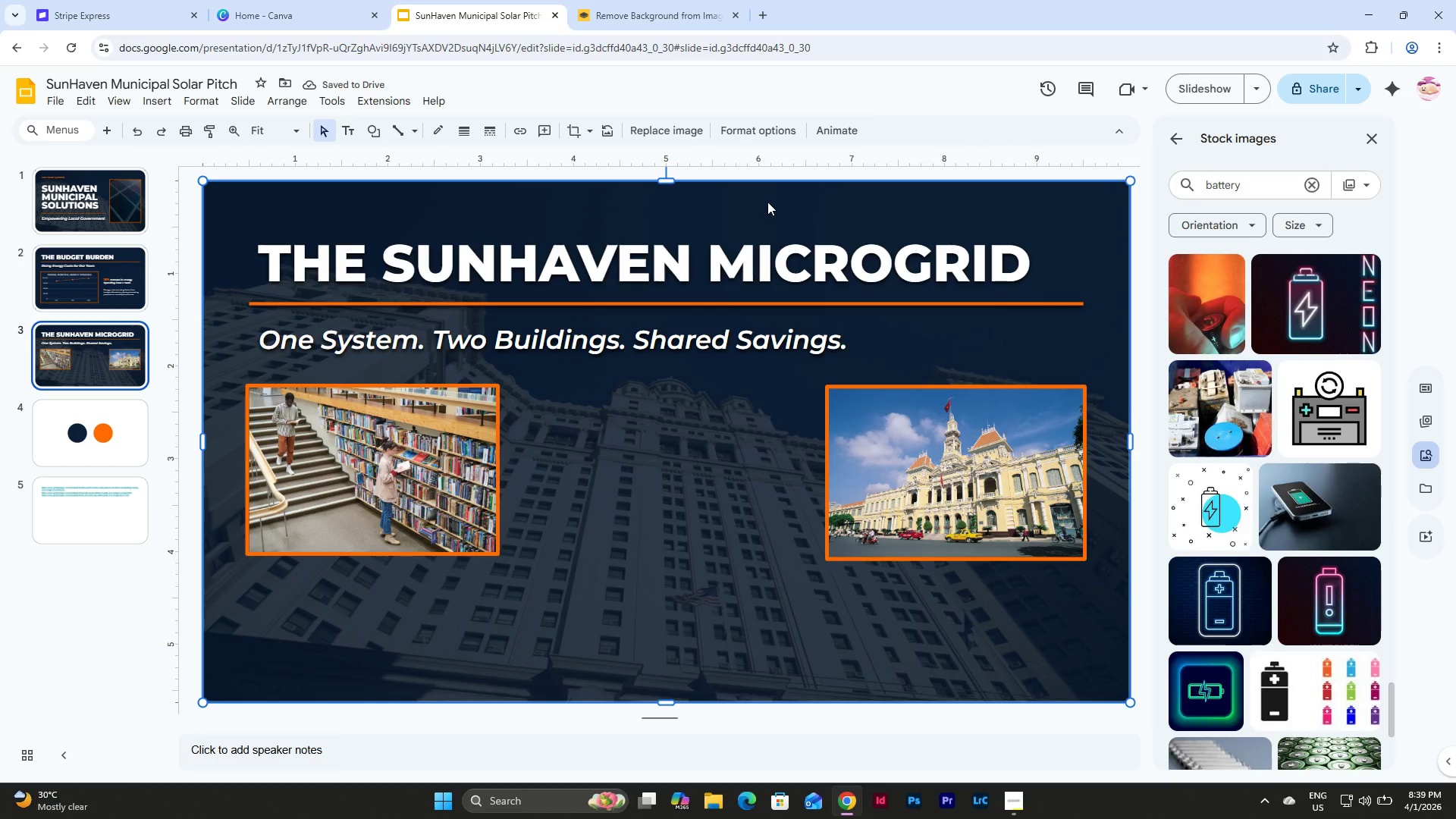 
key(Backspace)
 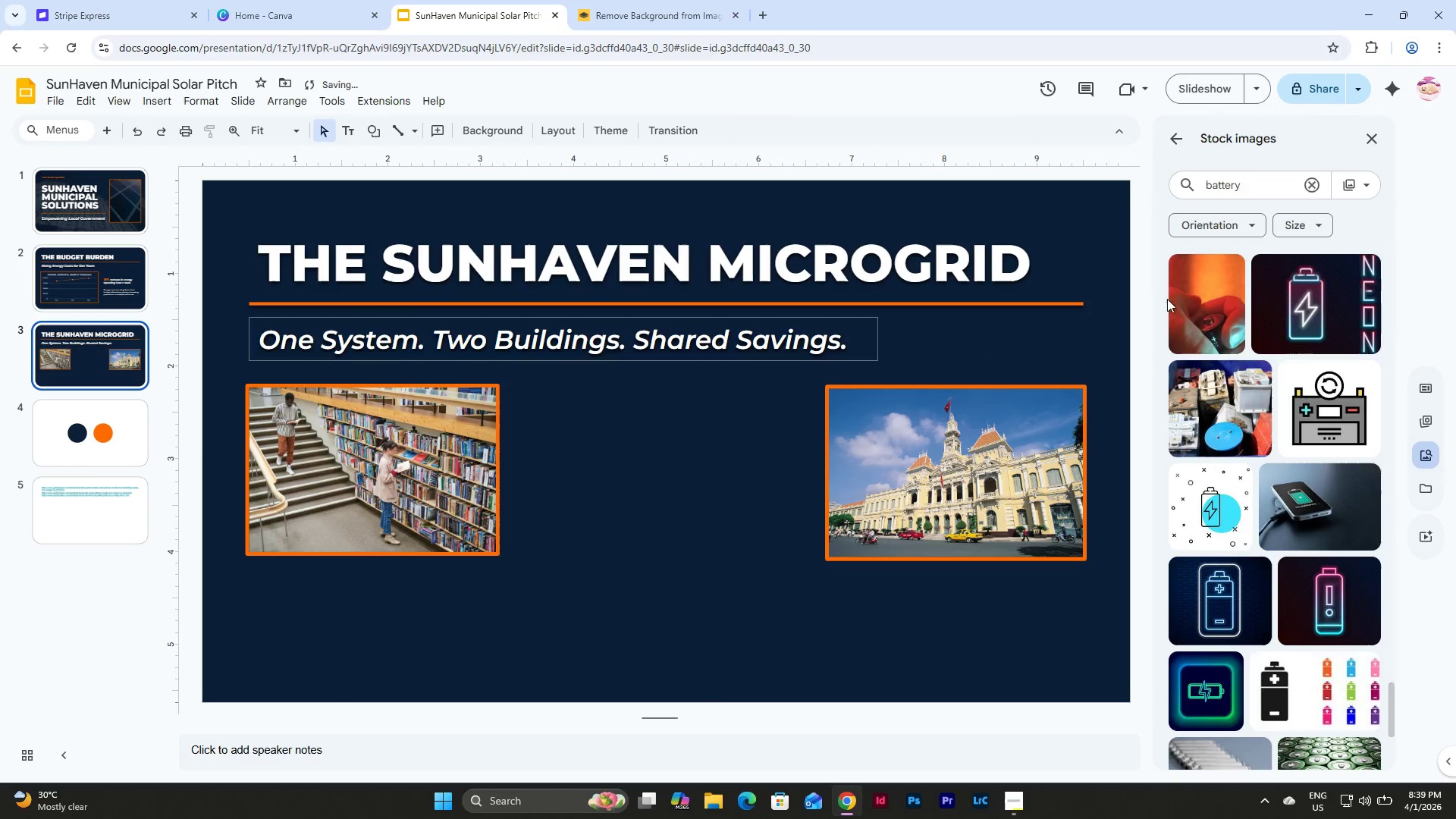 
scroll: coordinate [1277, 345], scroll_direction: down, amount: 5.0
 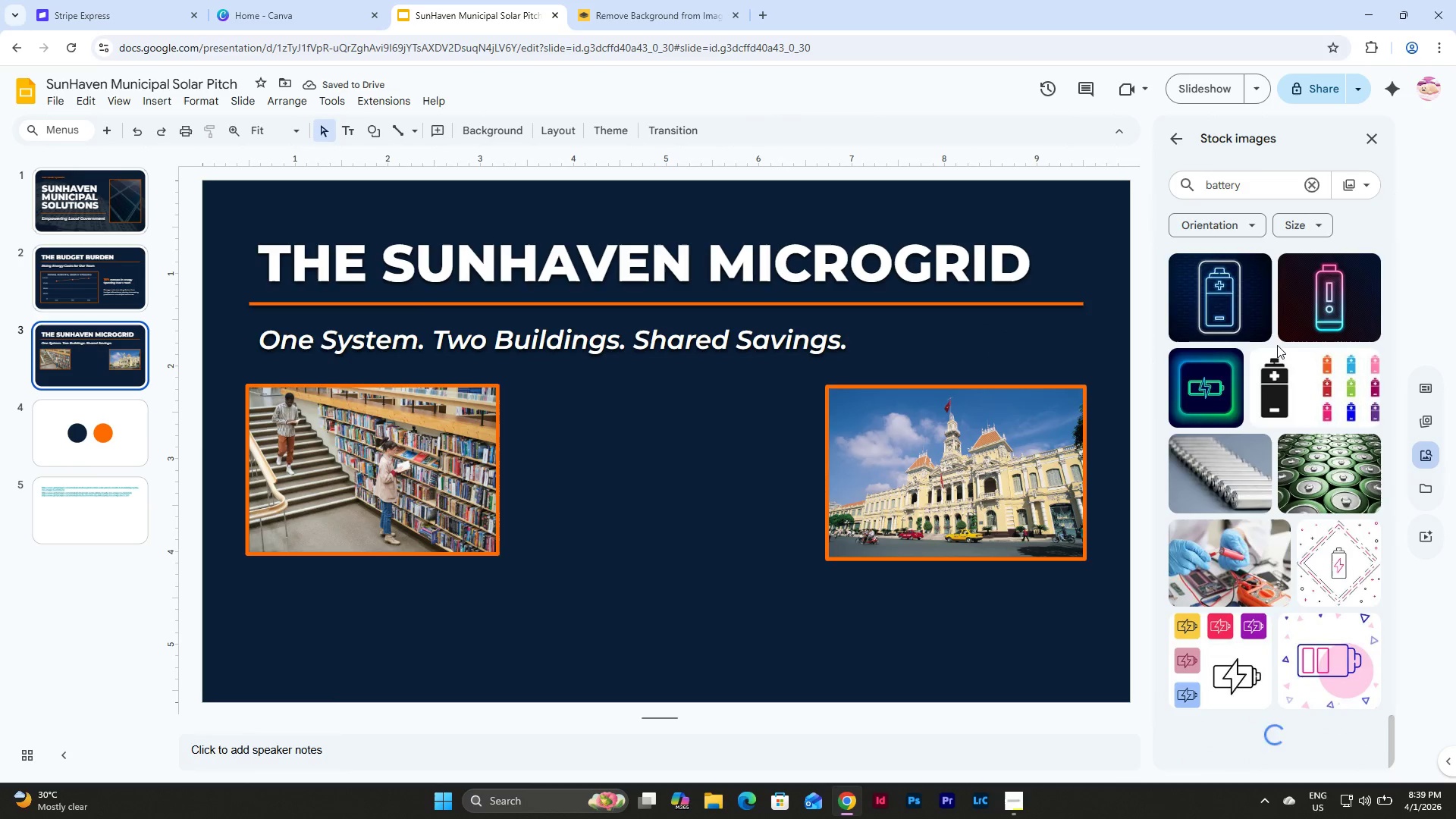 
scroll: coordinate [1277, 345], scroll_direction: up, amount: 11.0
 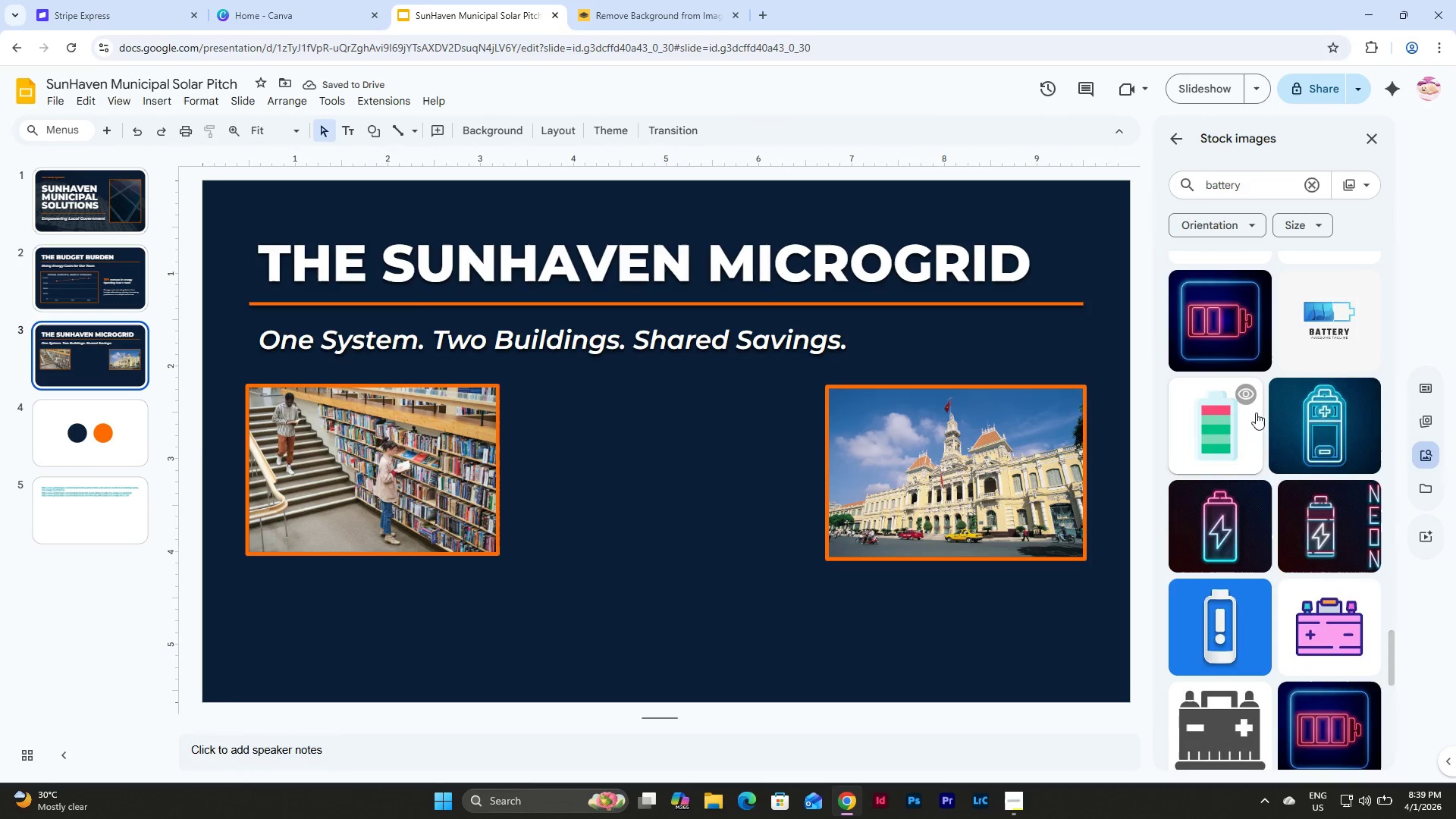 
left_click([1226, 423])
 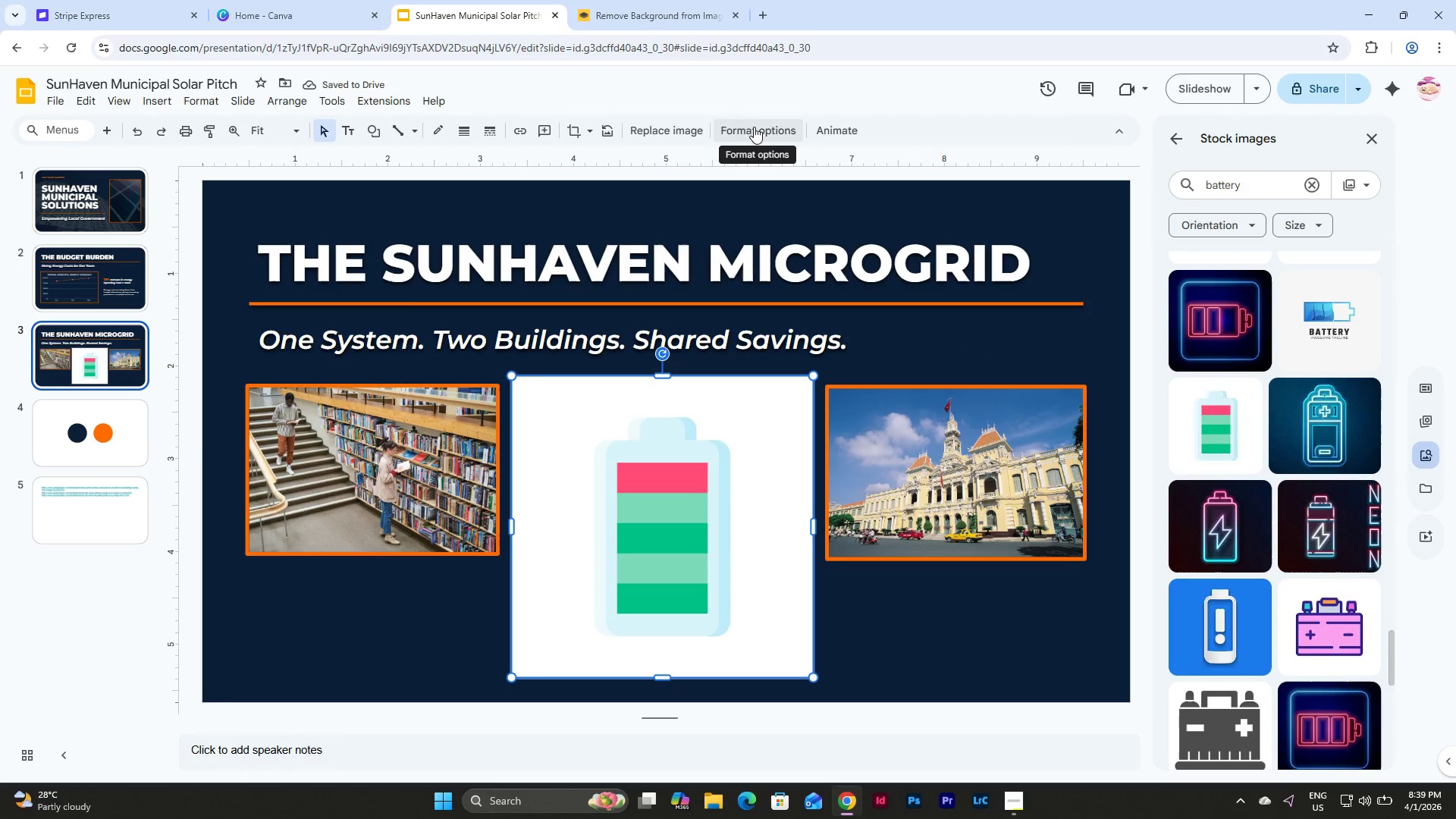 
left_click([748, 129])
 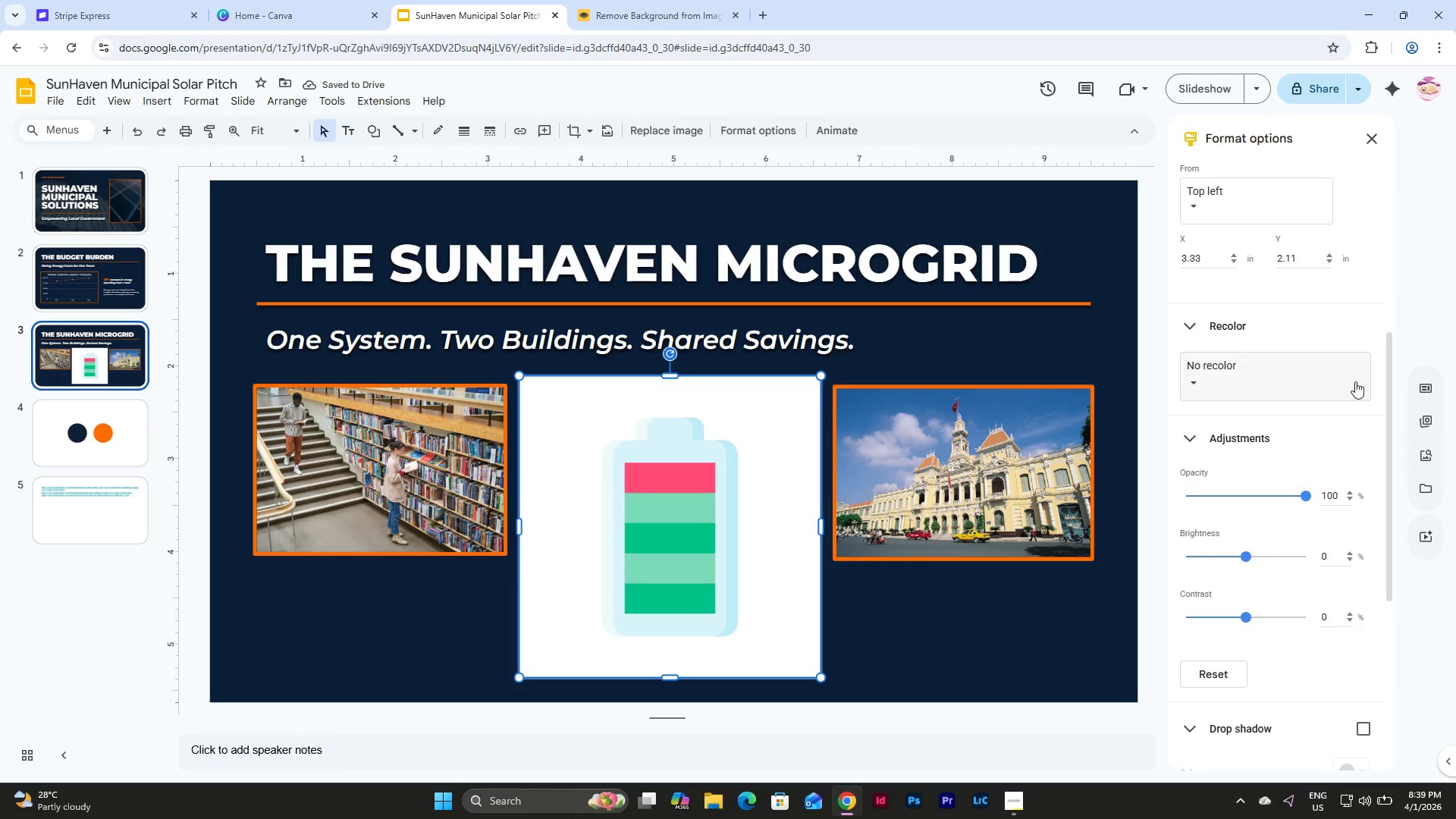 
left_click([1286, 377])
 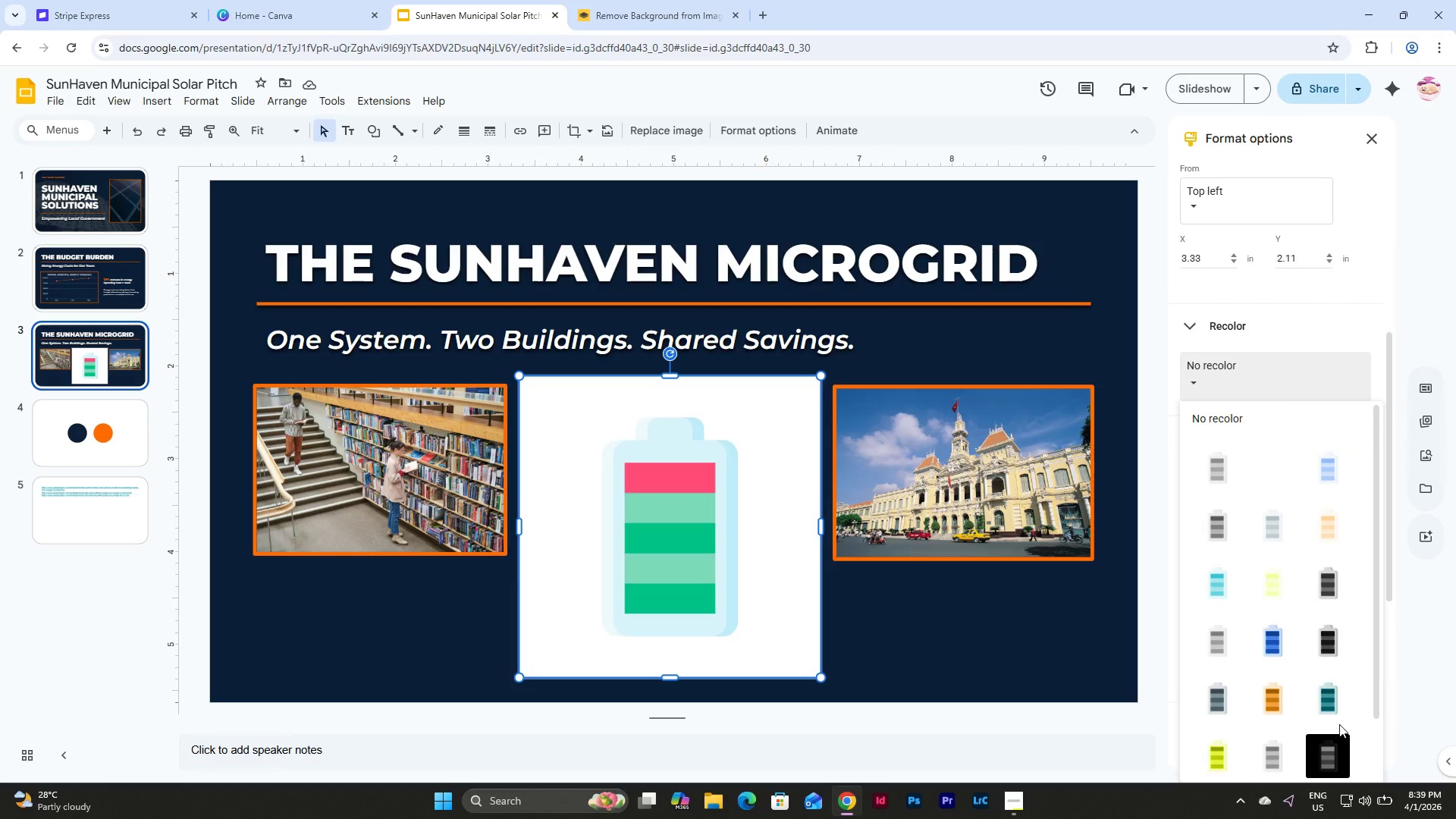 
left_click([1334, 738])
 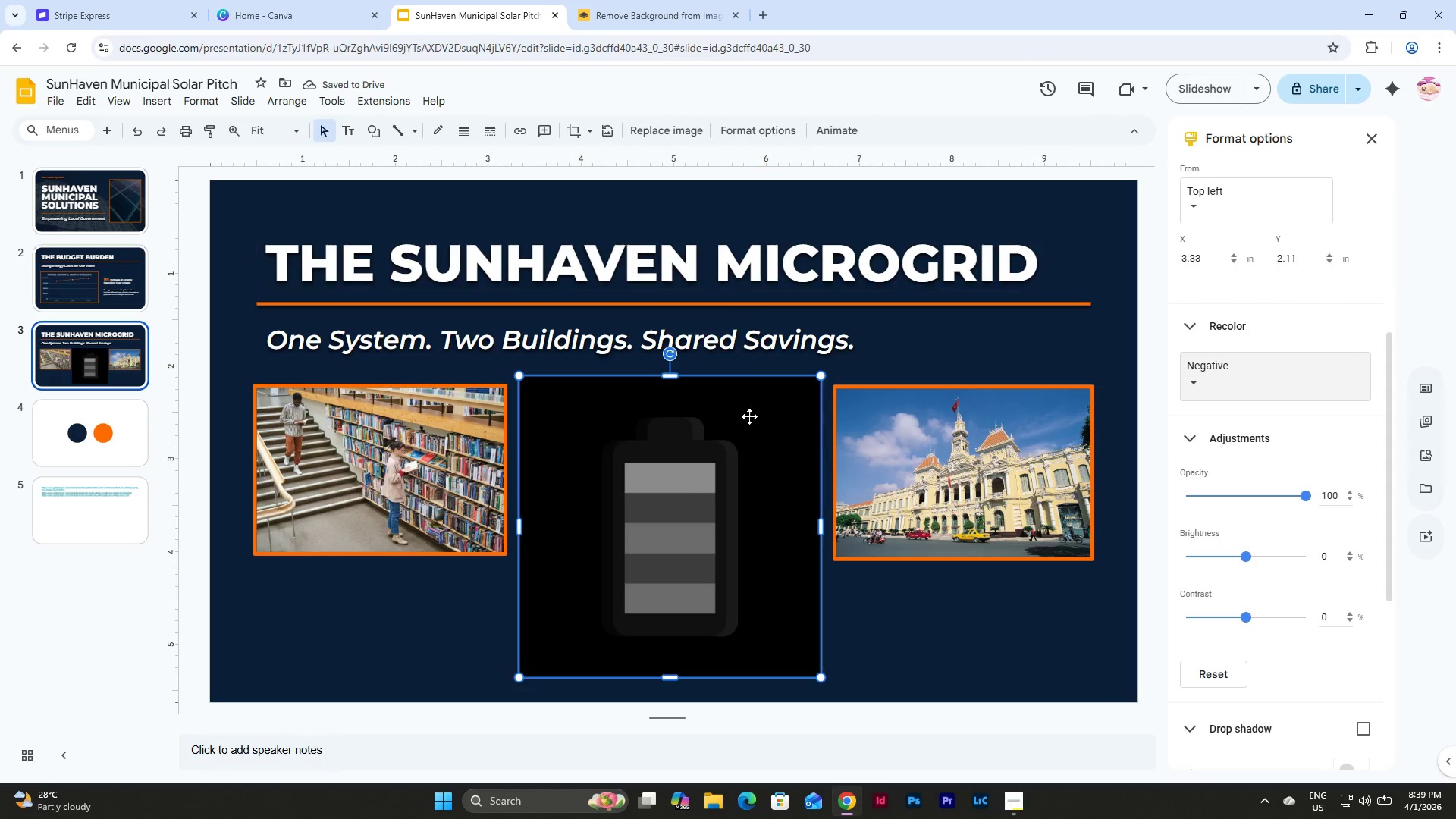 
key(Backspace)
 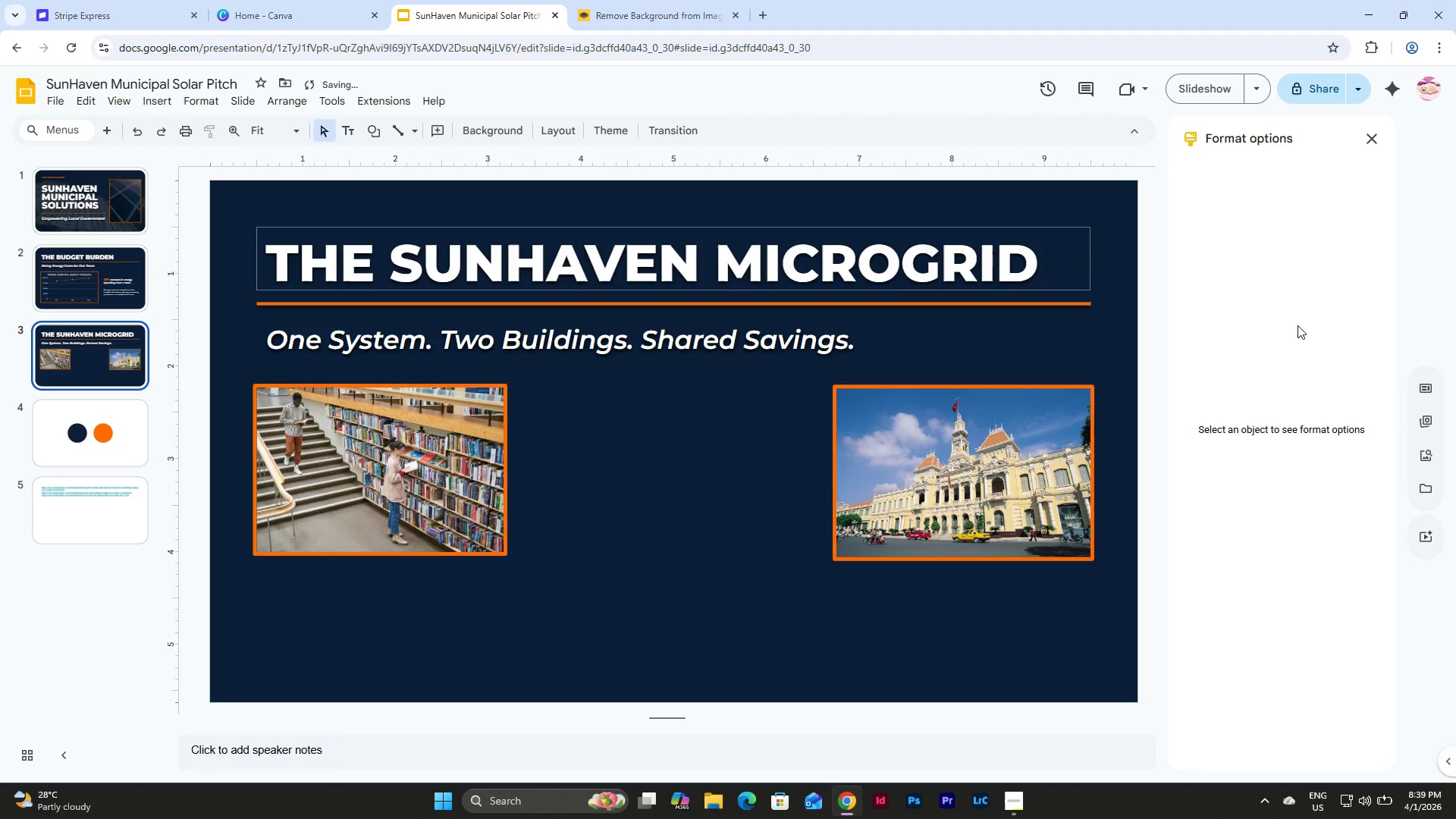 
left_click([1417, 426])
 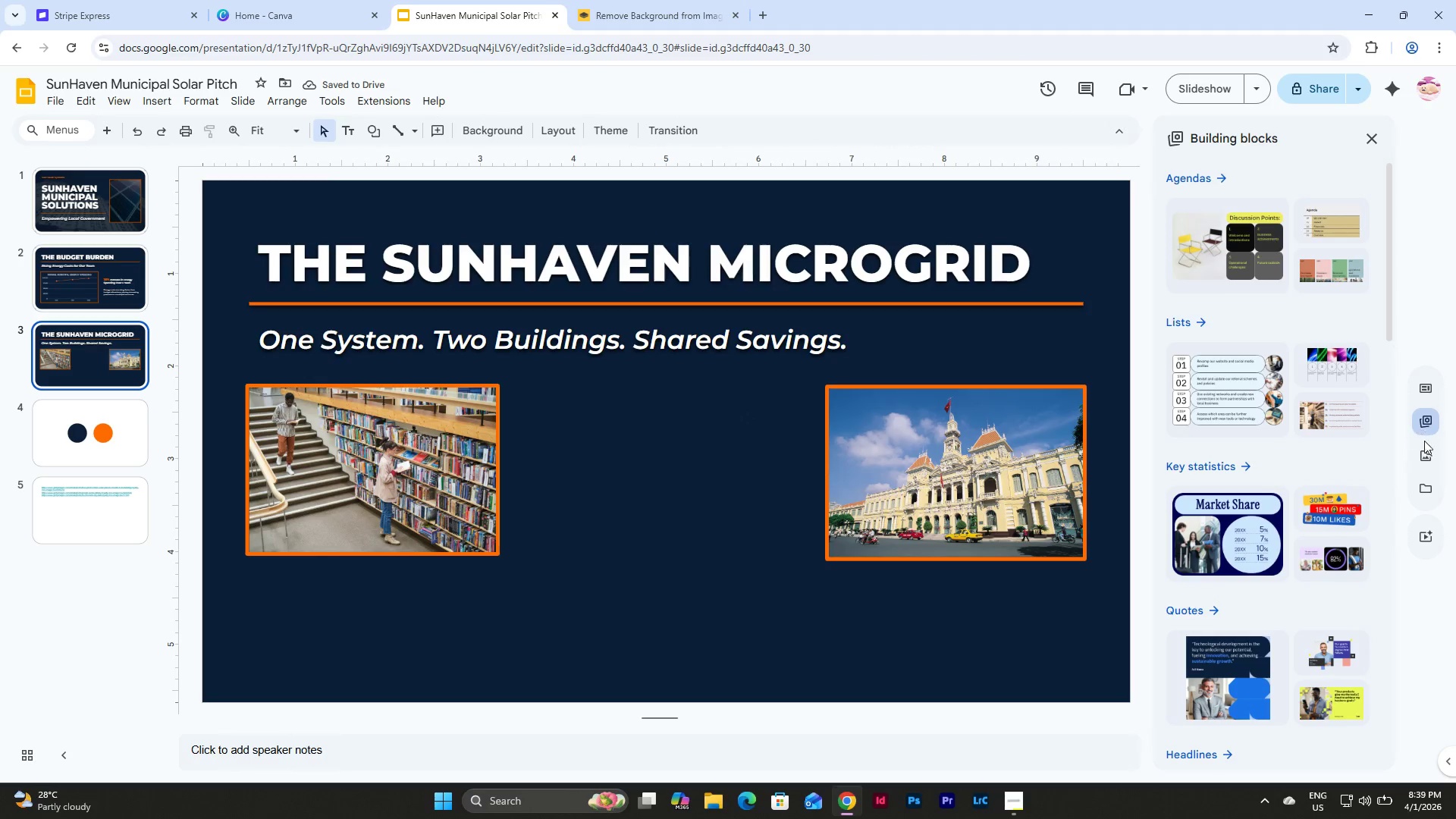 
left_click([1425, 450])
 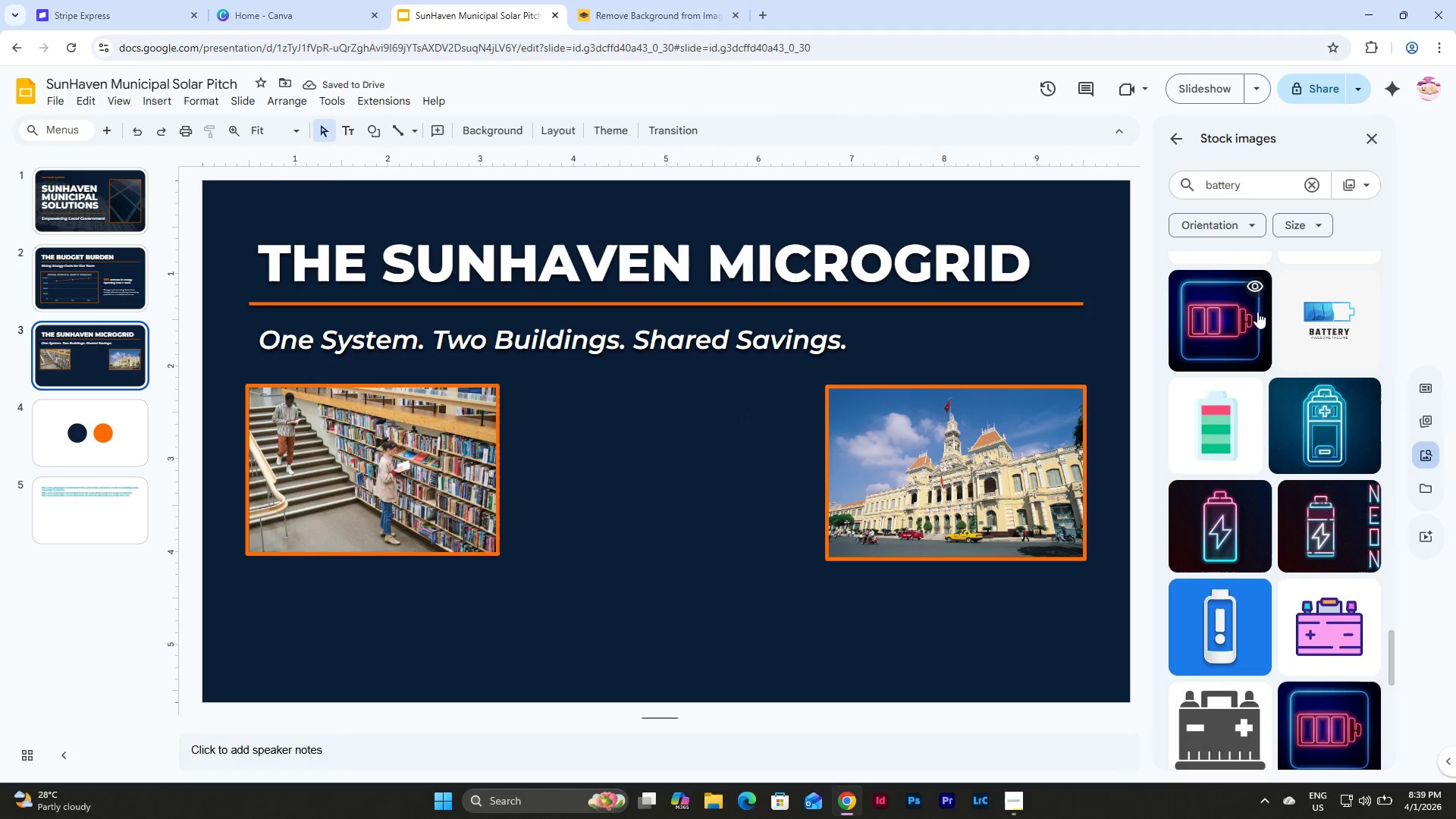 
scroll: coordinate [1265, 382], scroll_direction: up, amount: 31.0
 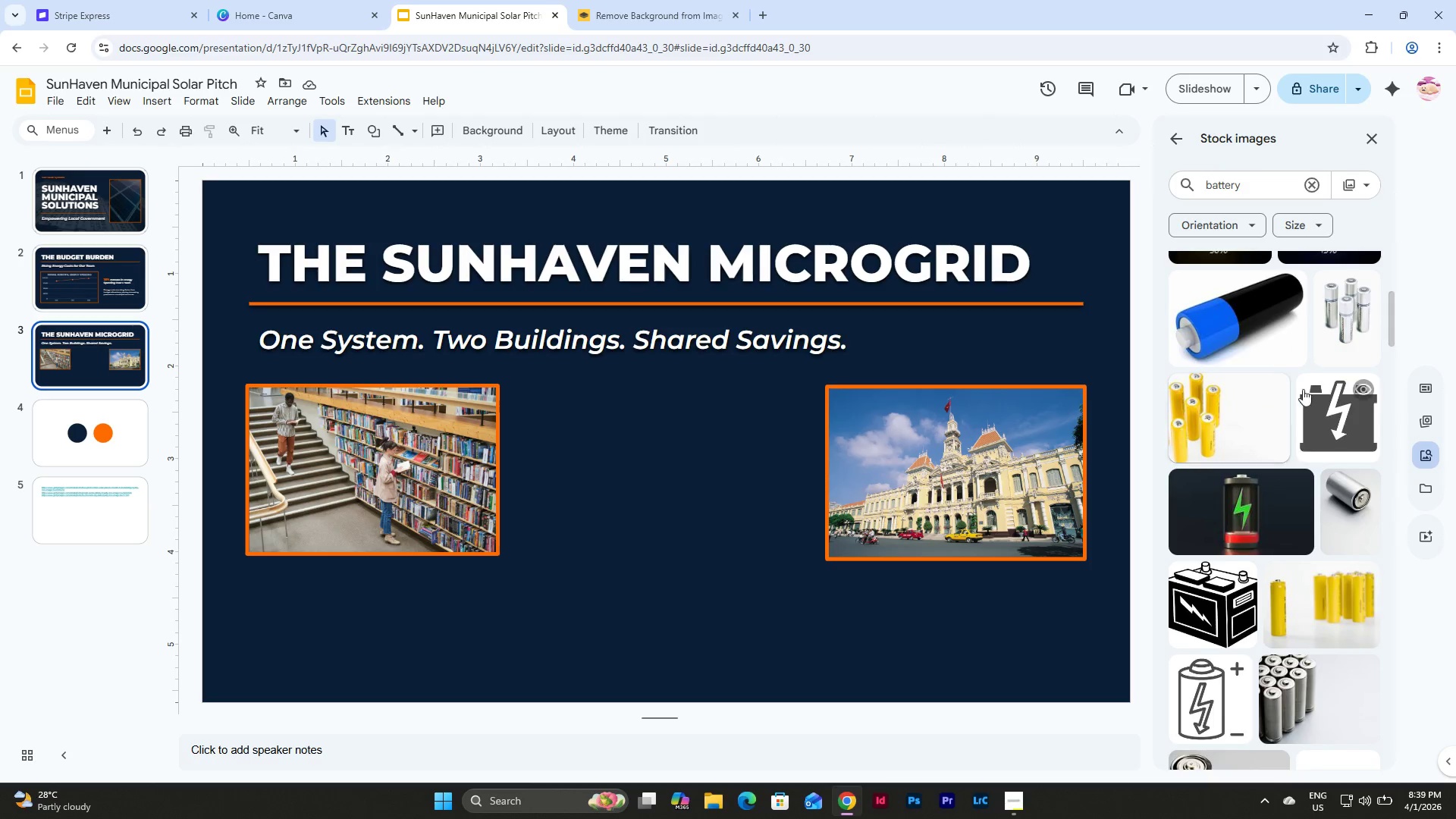 
left_click([1336, 406])
 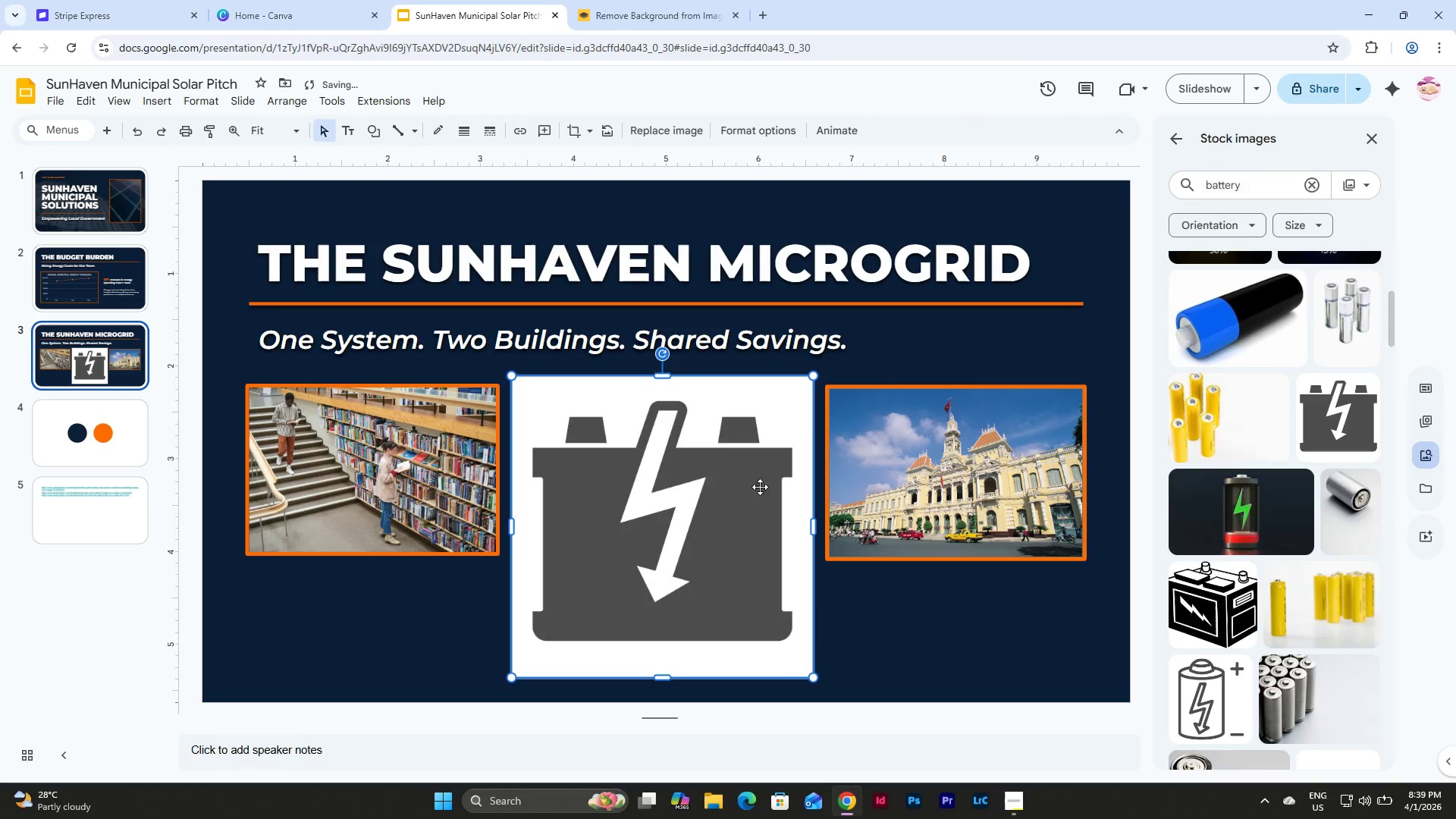 
double_click([683, 482])
 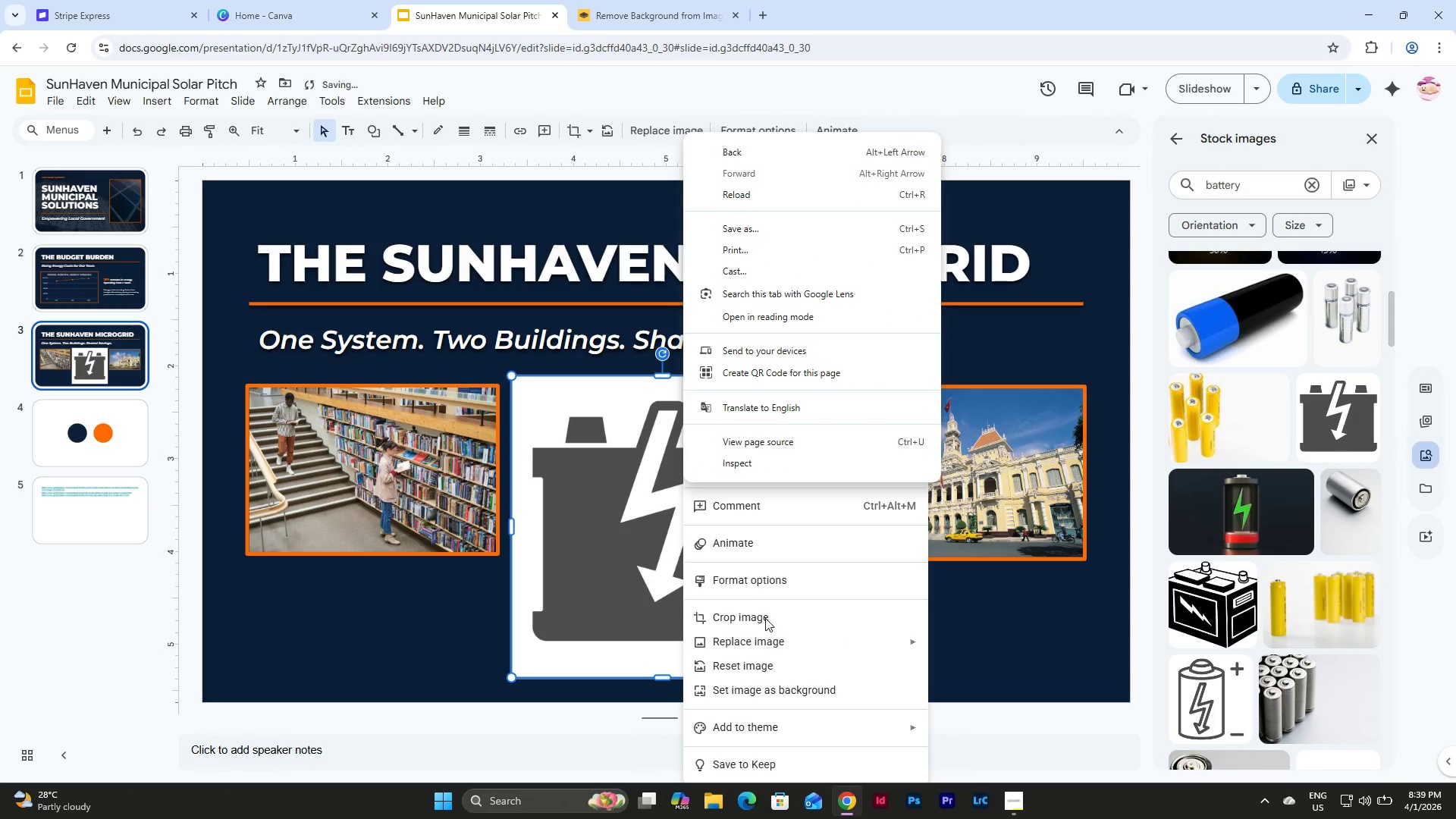 
left_click([669, 607])
 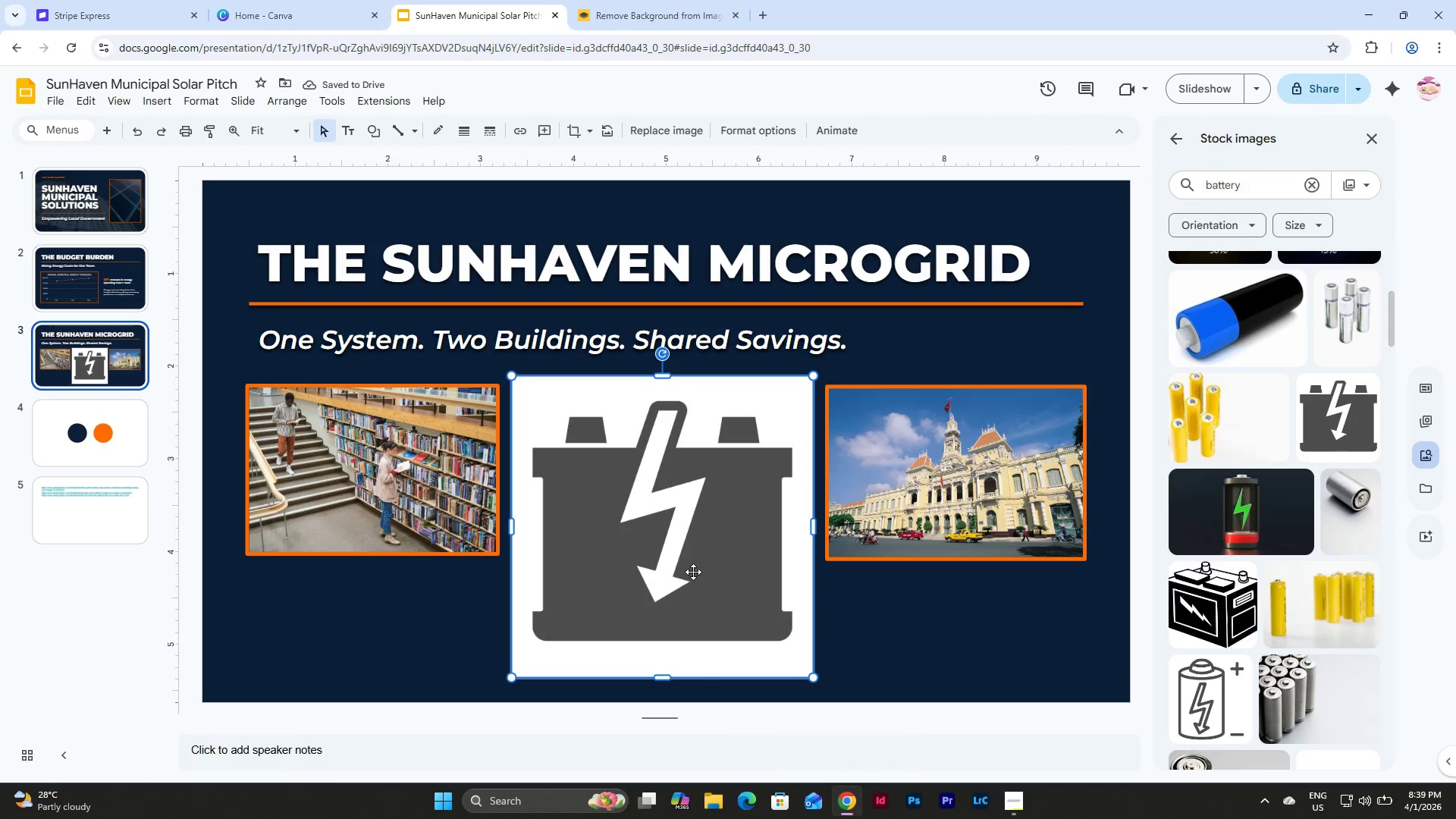 
right_click([693, 571])
 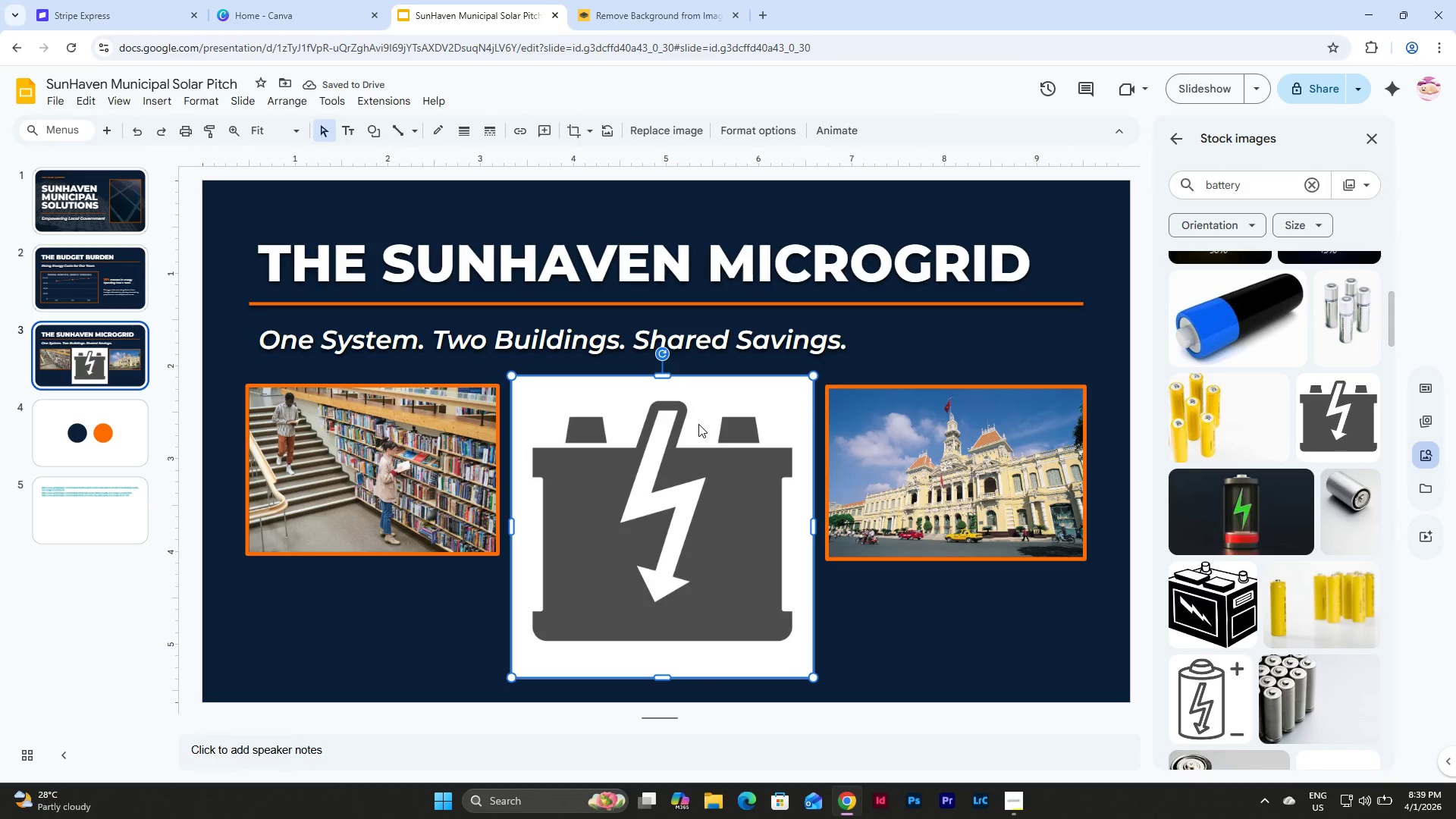 
right_click([698, 424])
 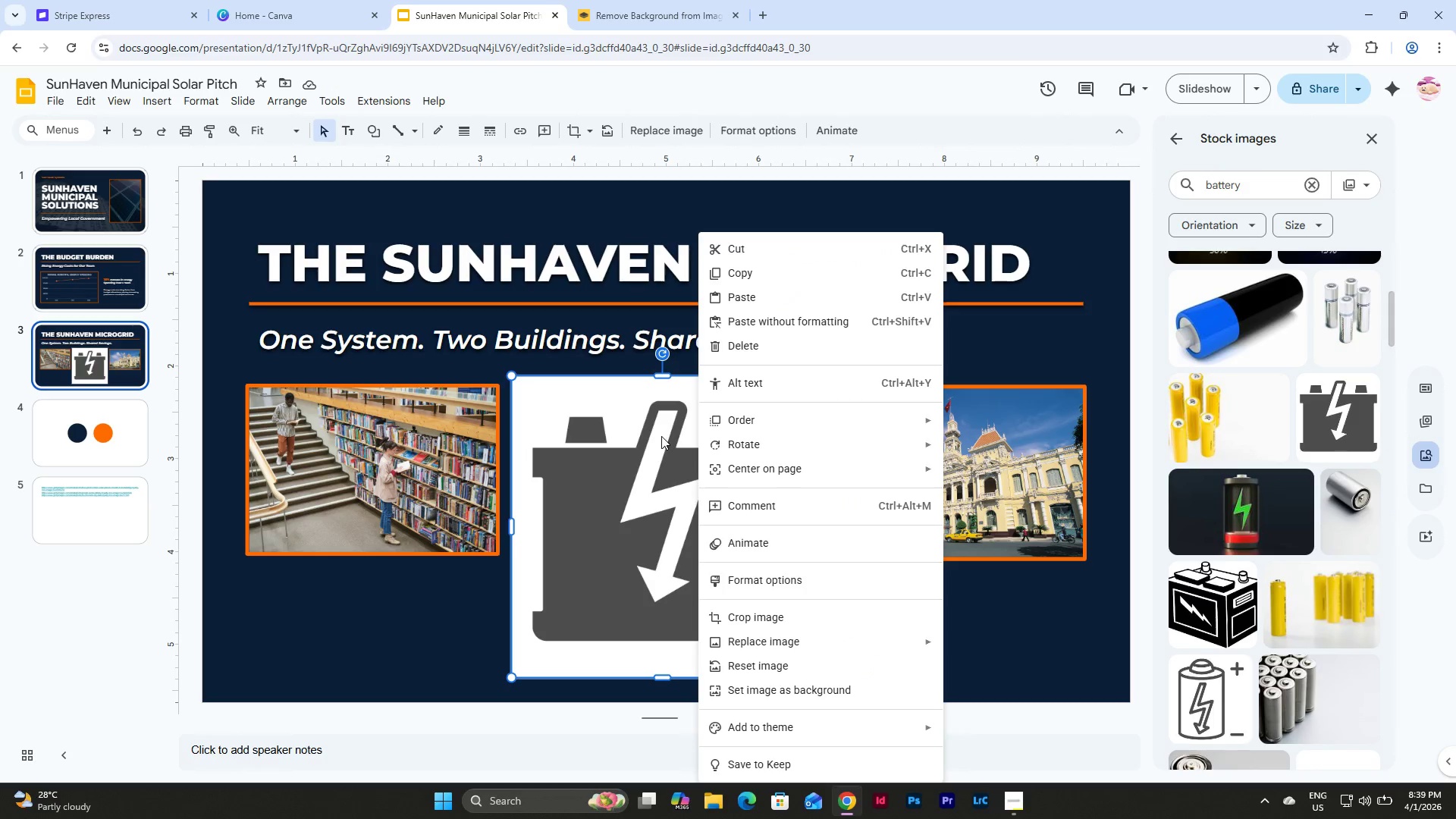 
left_click([661, 436])
 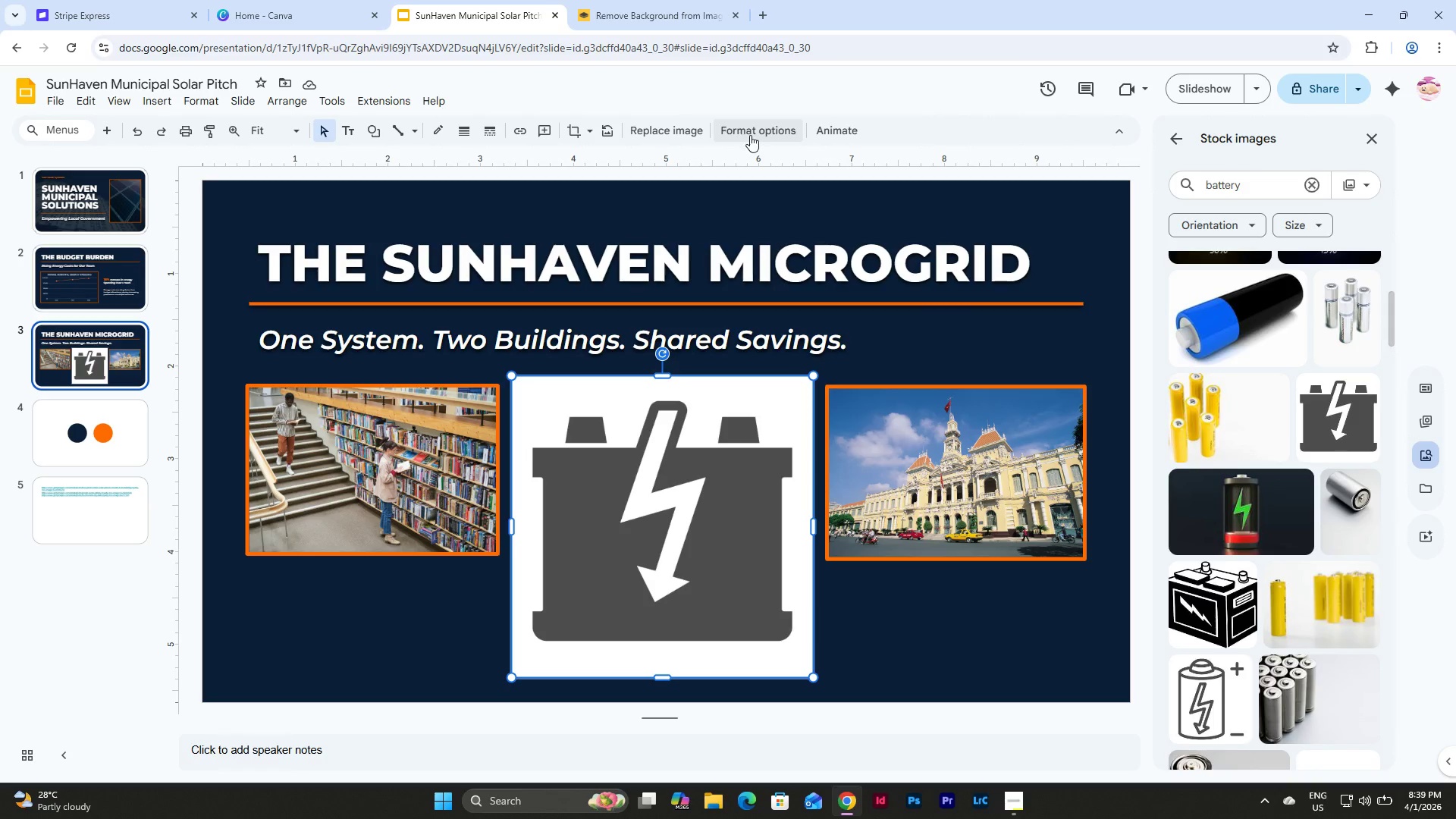 
left_click([750, 136])
 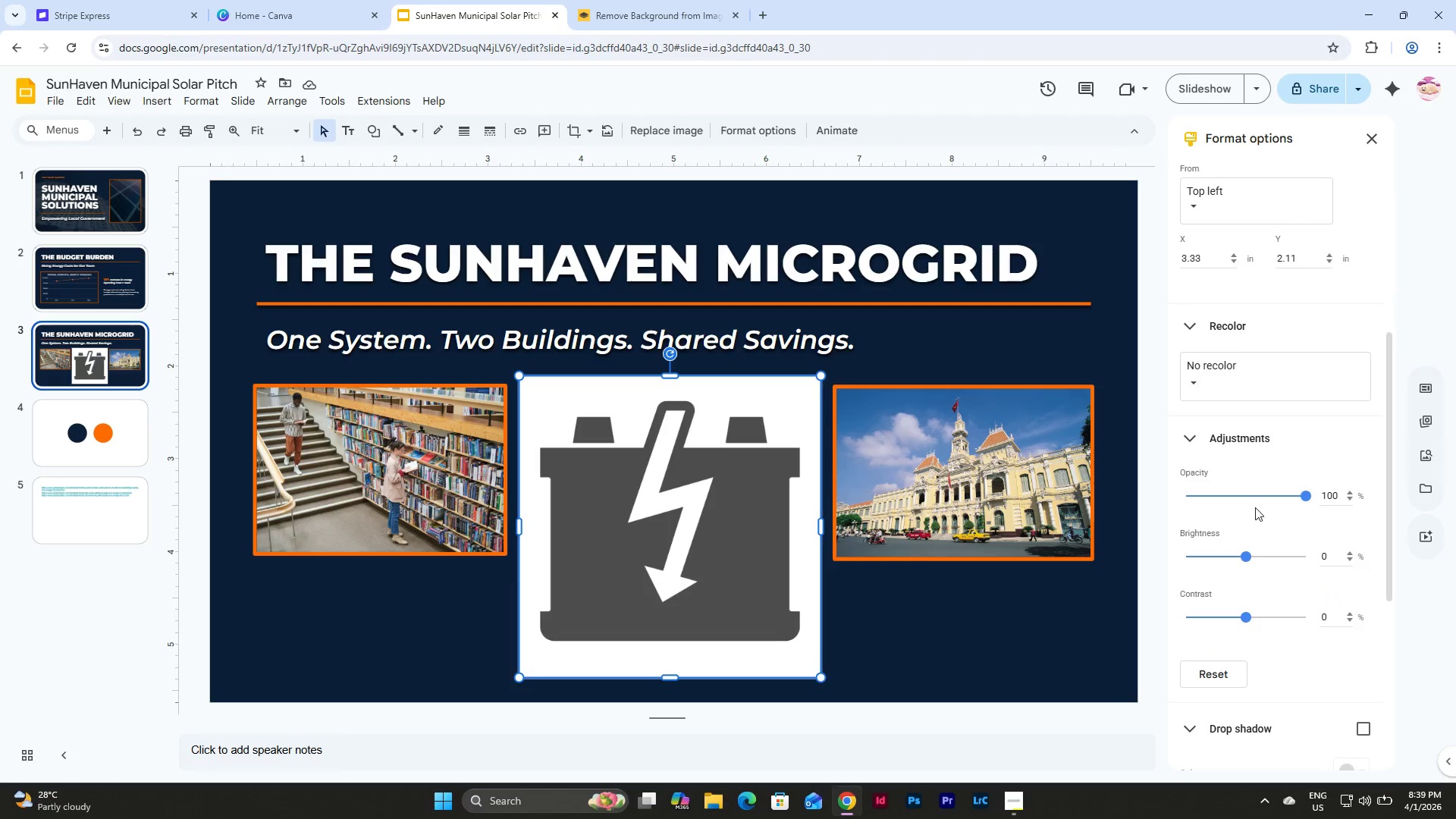 
scroll: coordinate [1278, 487], scroll_direction: down, amount: 4.0
 